 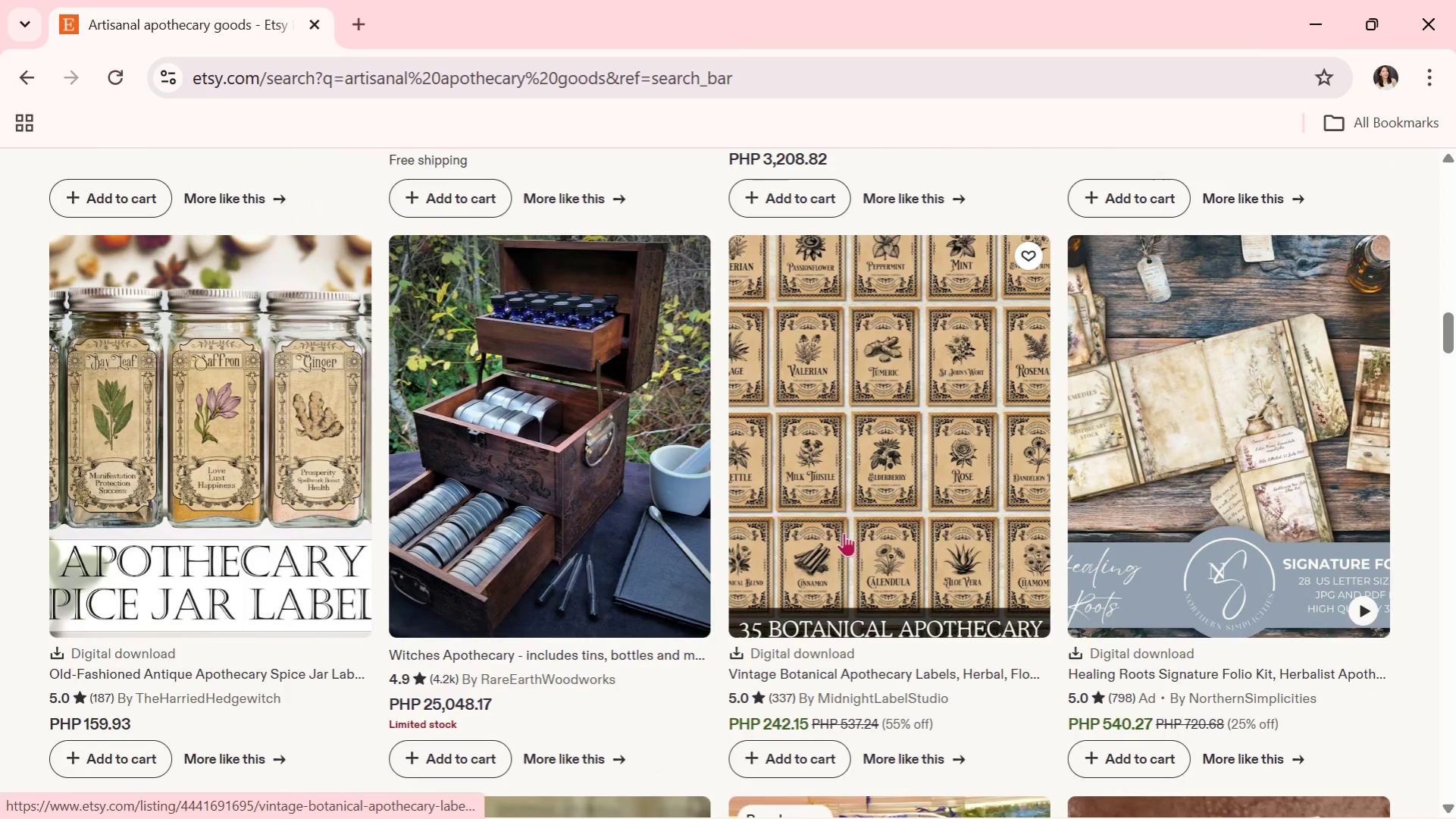 
scroll: coordinate [625, 432], scroll_direction: down, amount: 12.0
 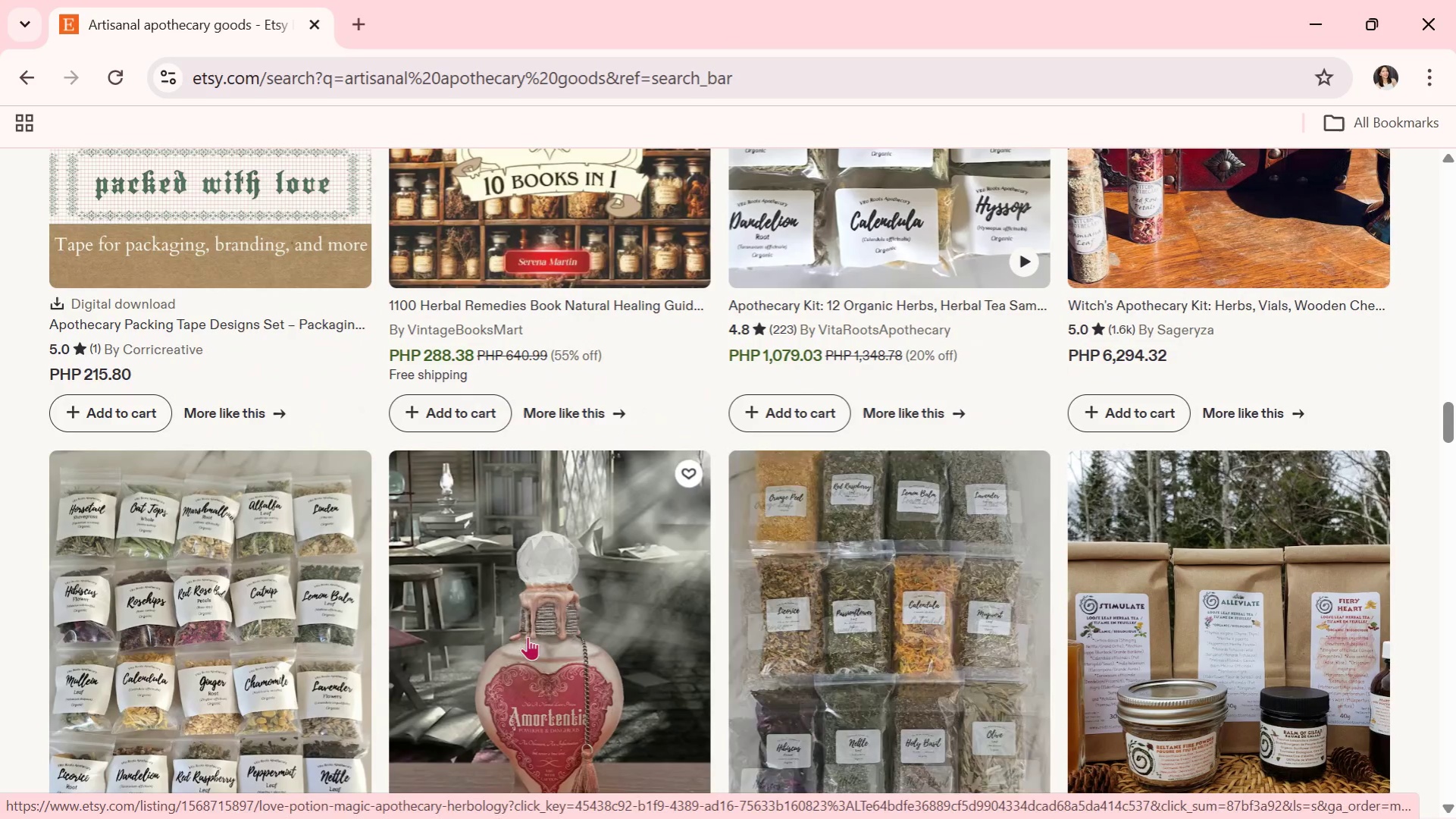 
scroll: coordinate [523, 634], scroll_direction: down, amount: 2.0
 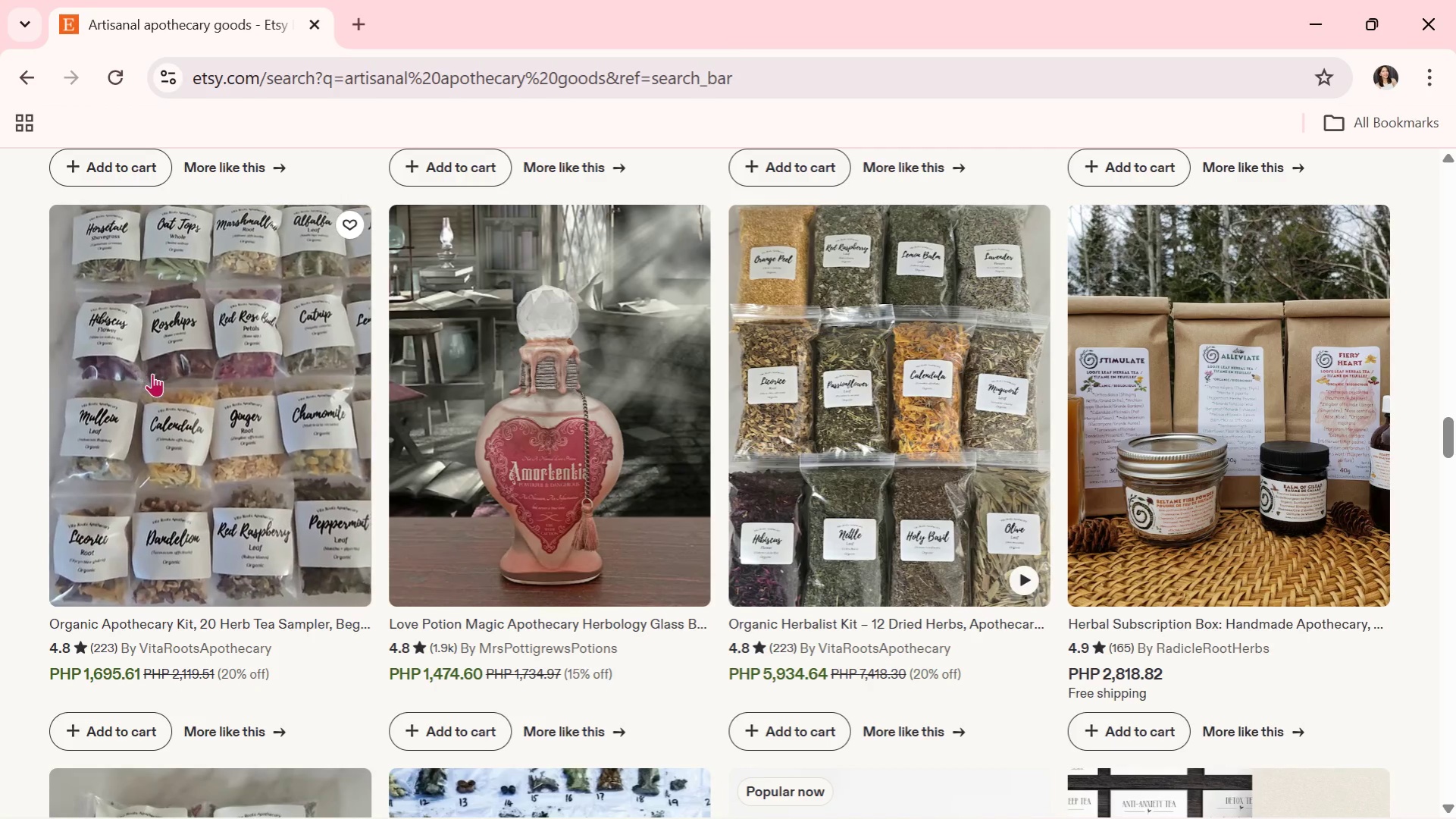 
left_click([160, 374])
 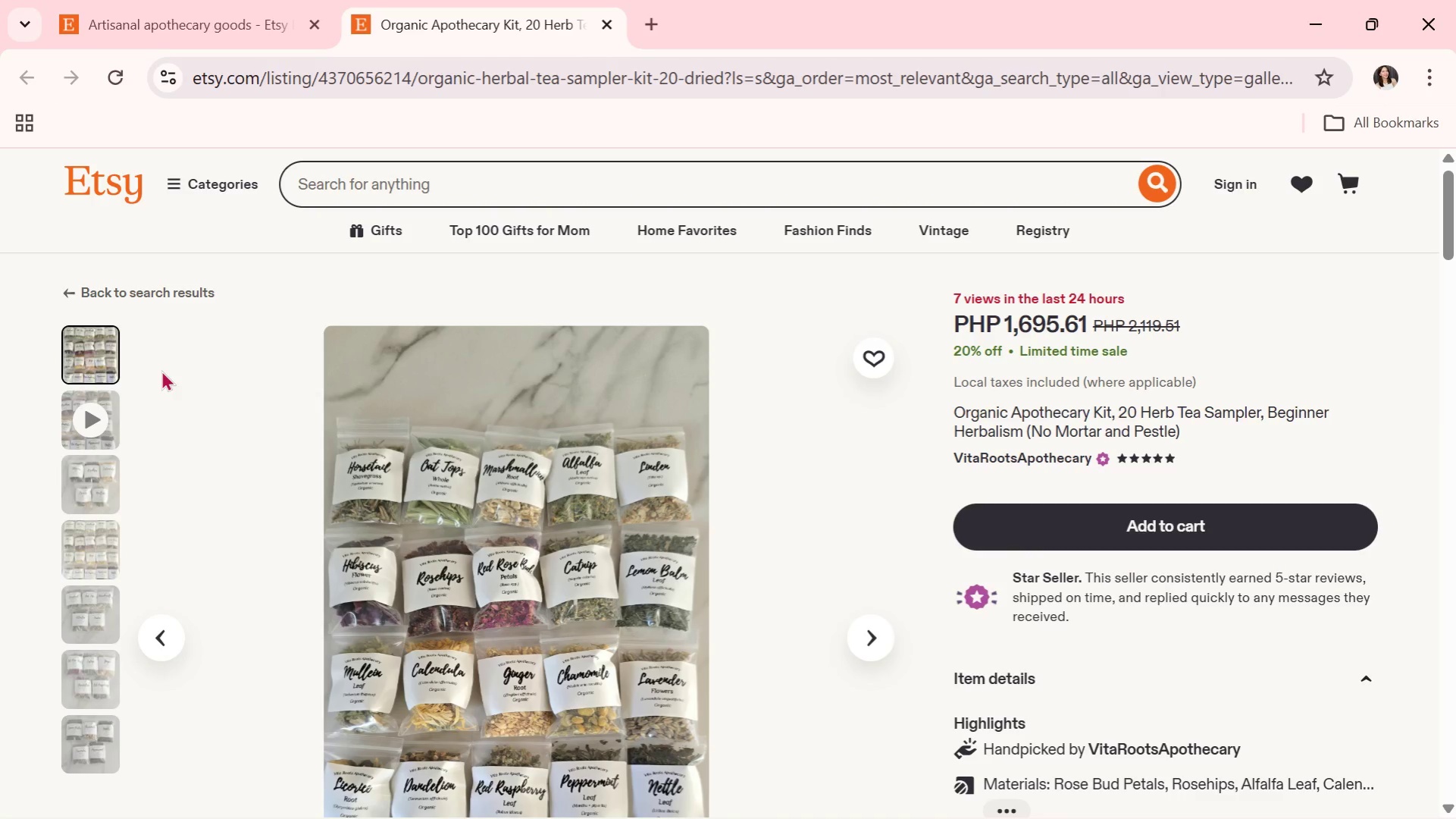 
wait(13.41)
 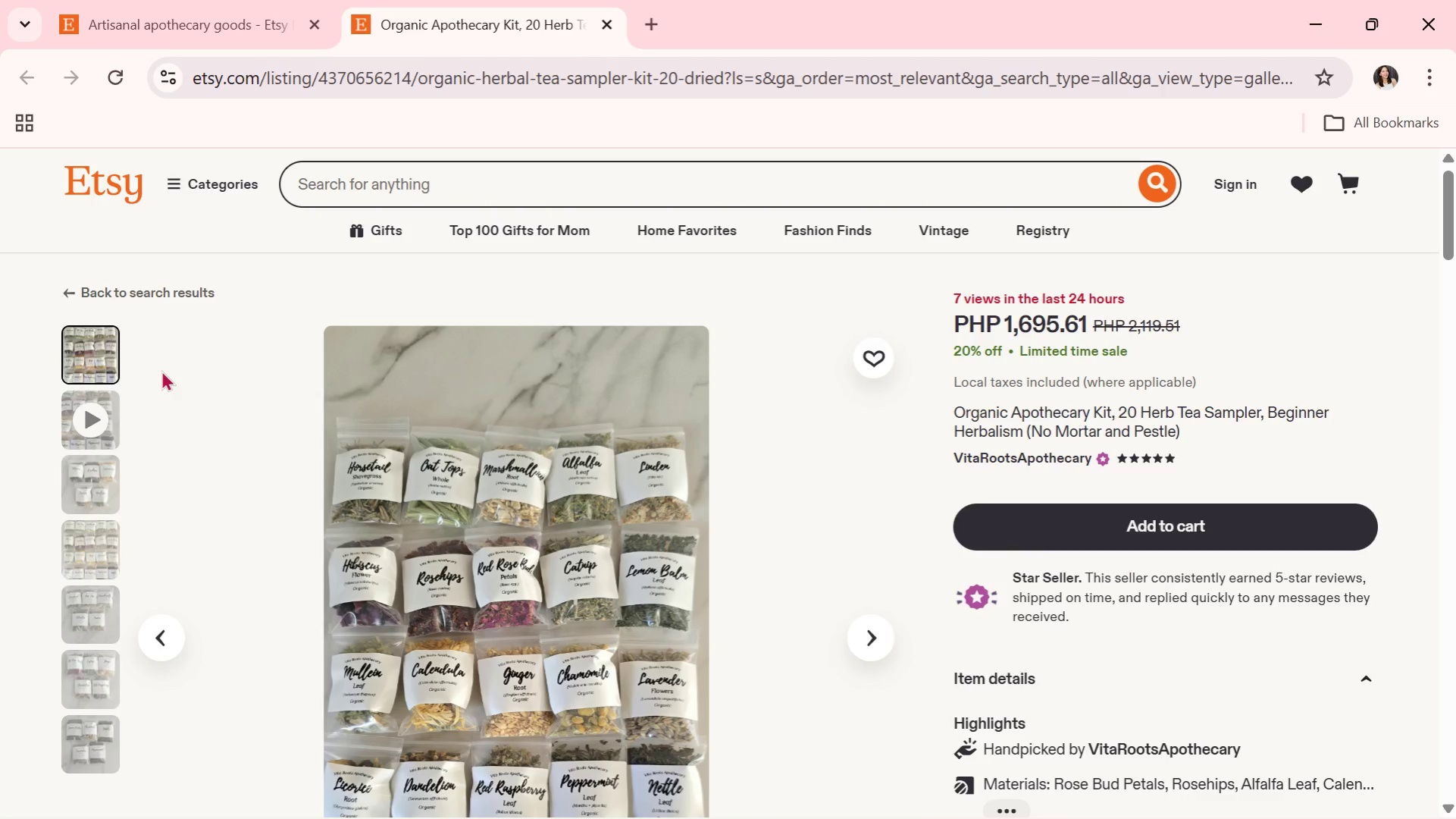 
scroll: coordinate [607, 527], scroll_direction: down, amount: 1.0
 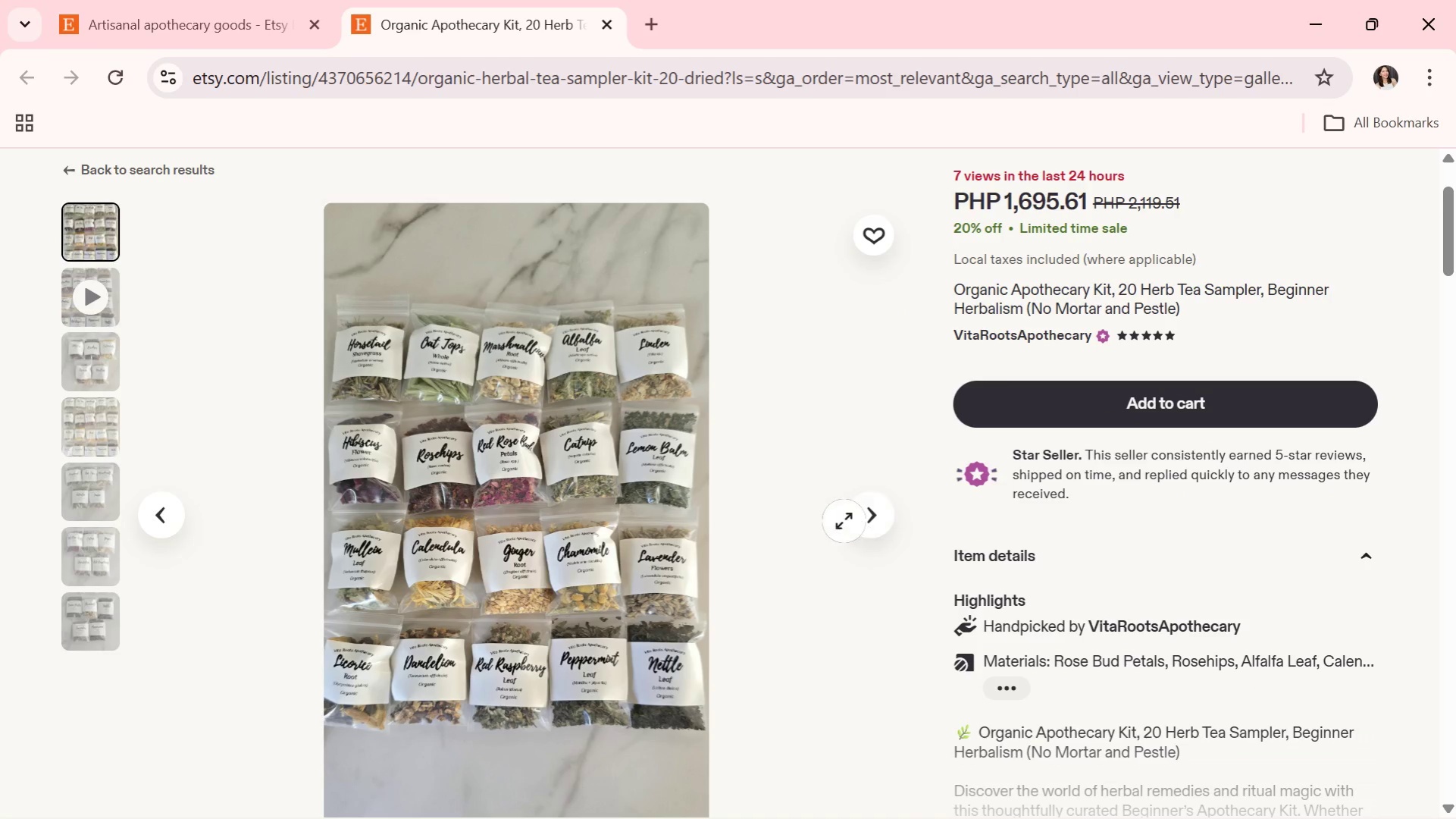 
left_click([863, 516])
 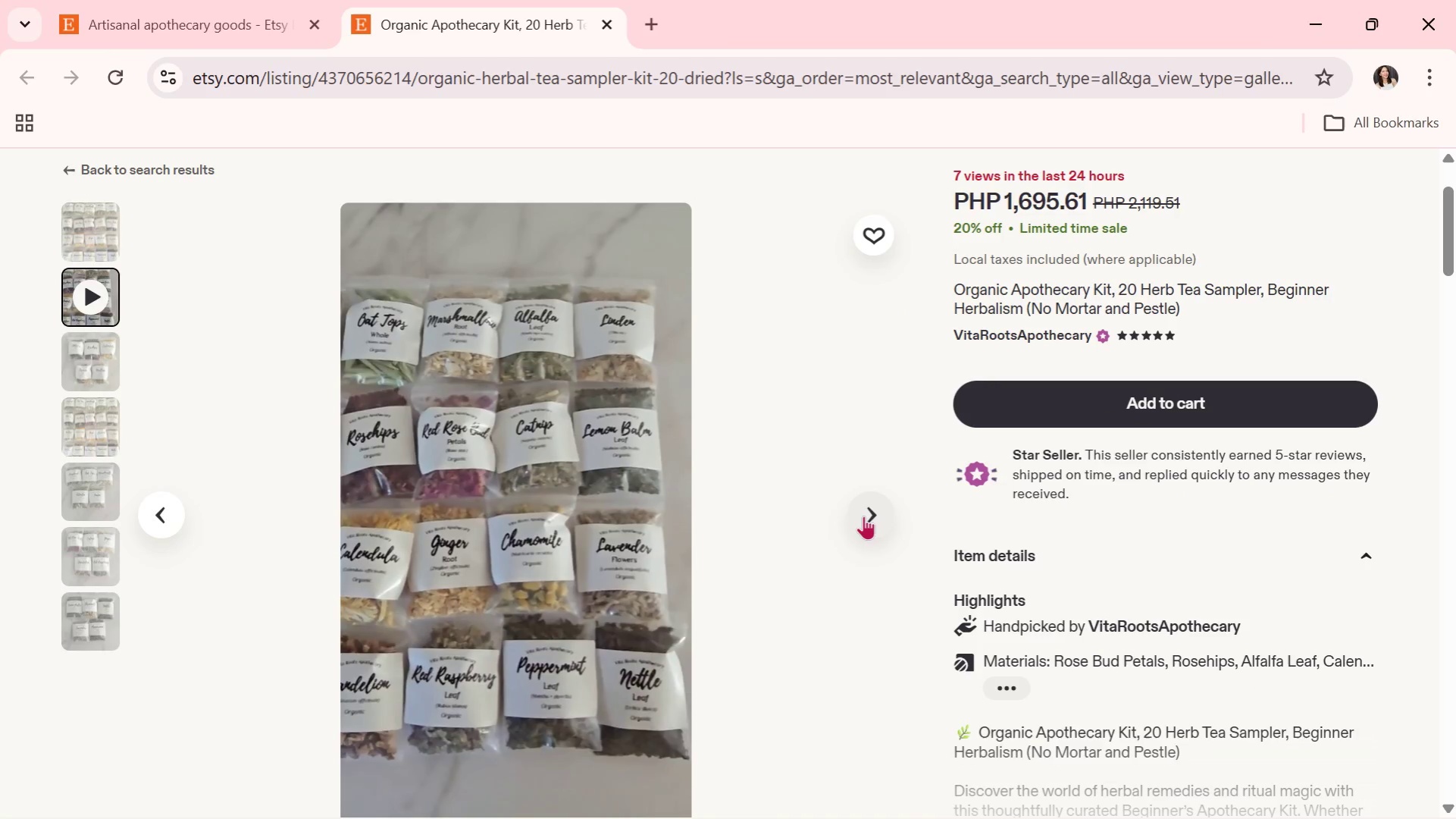 
left_click([863, 516])
 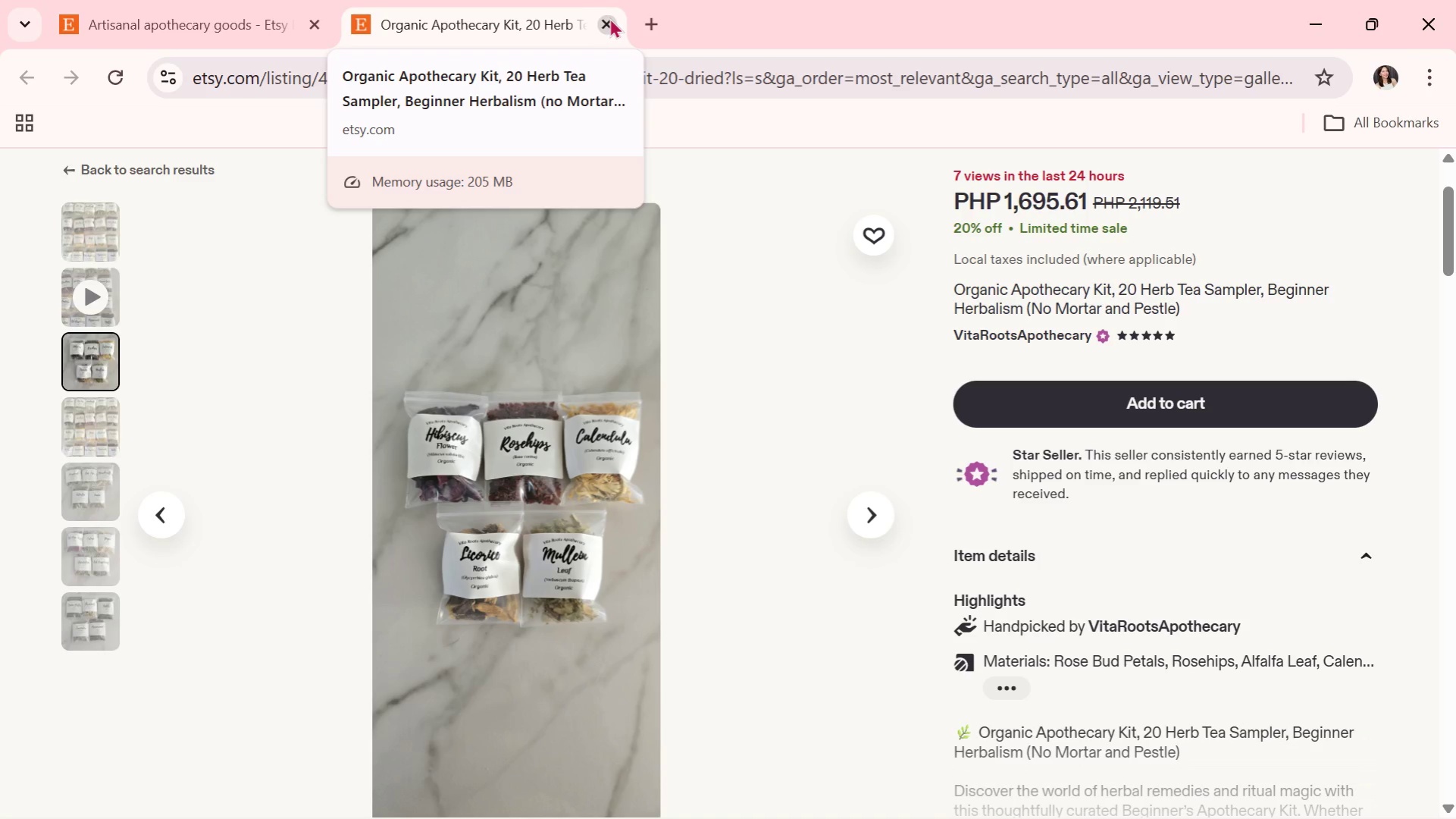 
wait(13.78)
 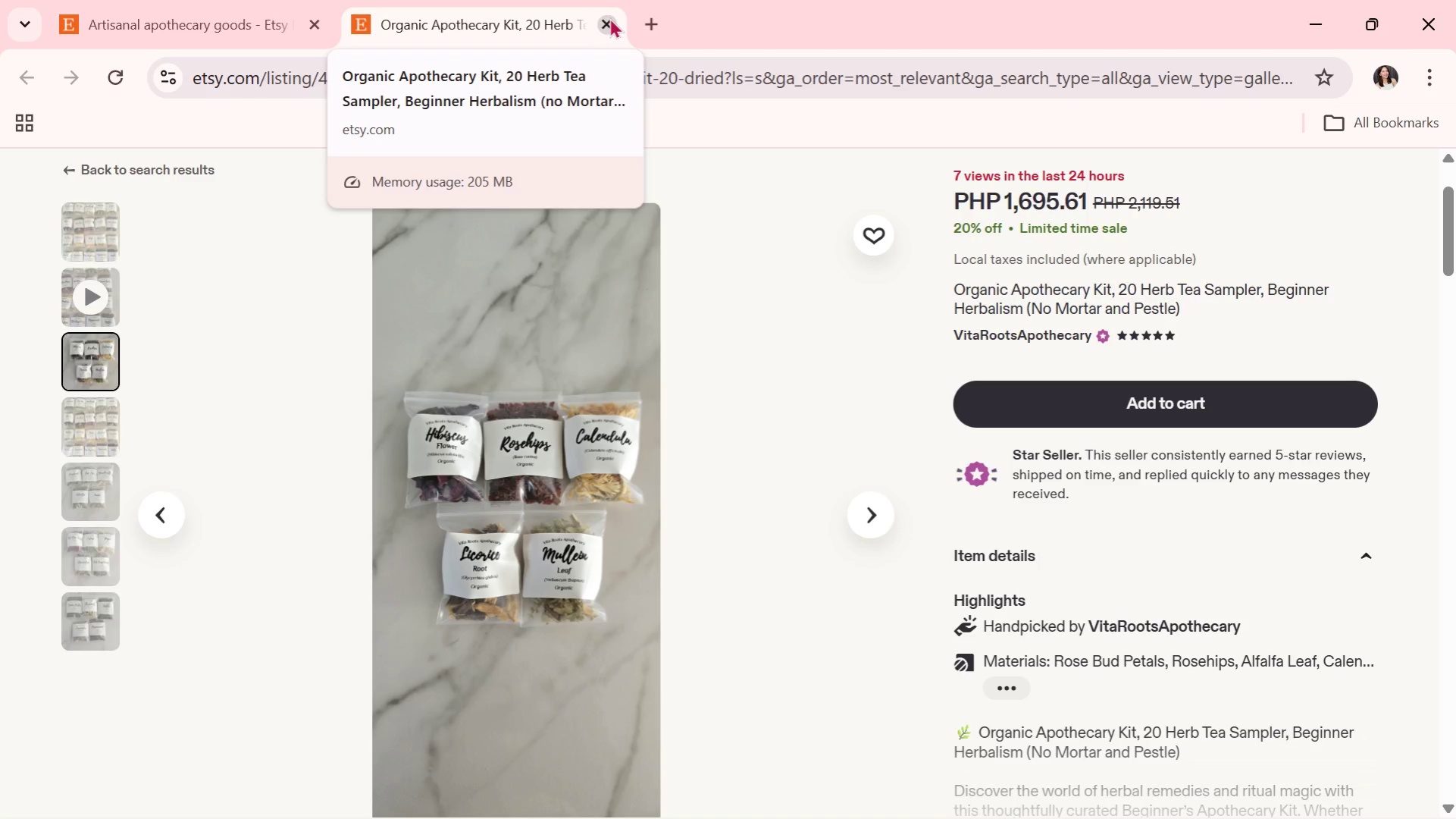 
left_click([609, 17])
 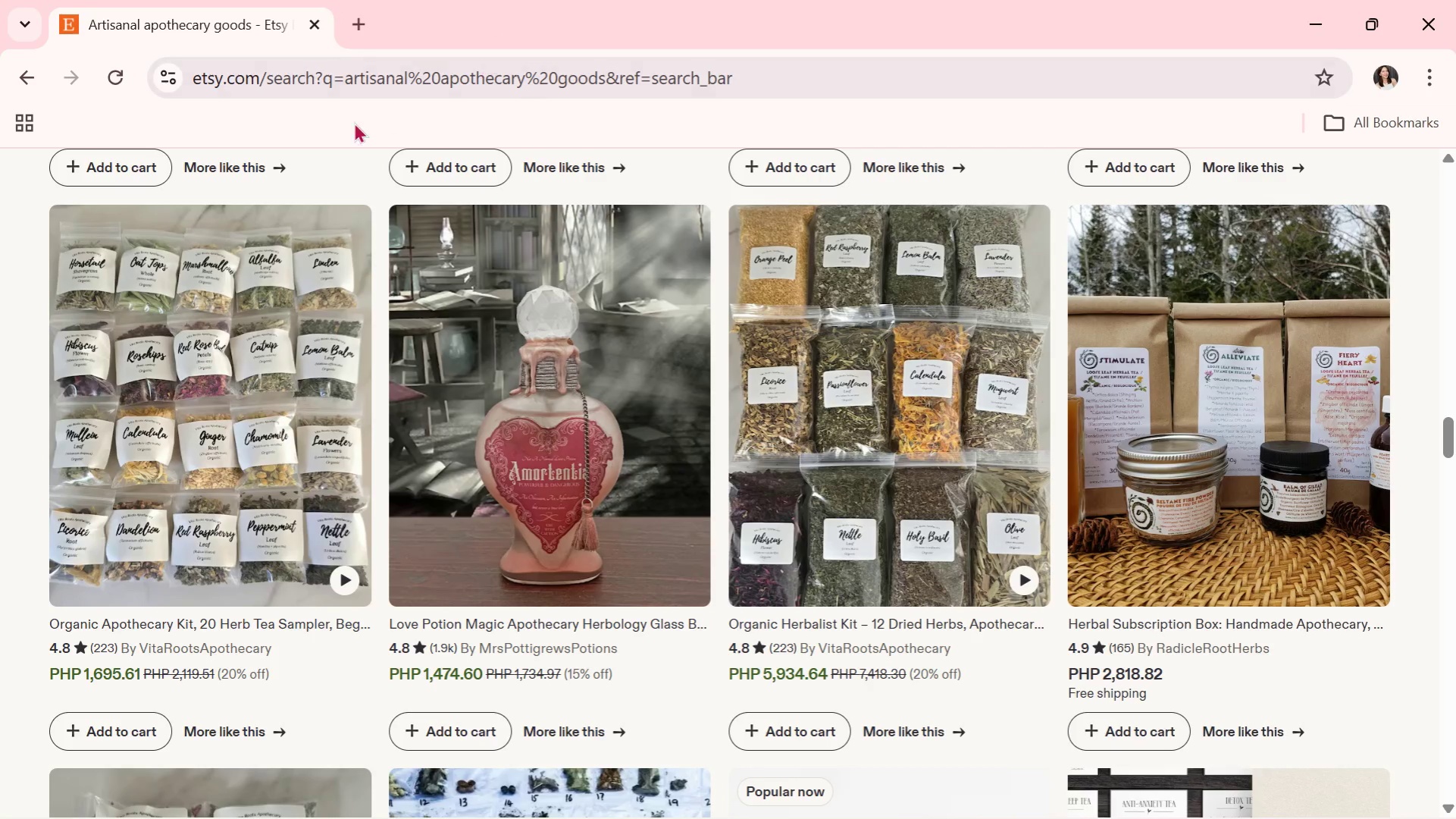 
scroll: coordinate [776, 562], scroll_direction: down, amount: 9.0
 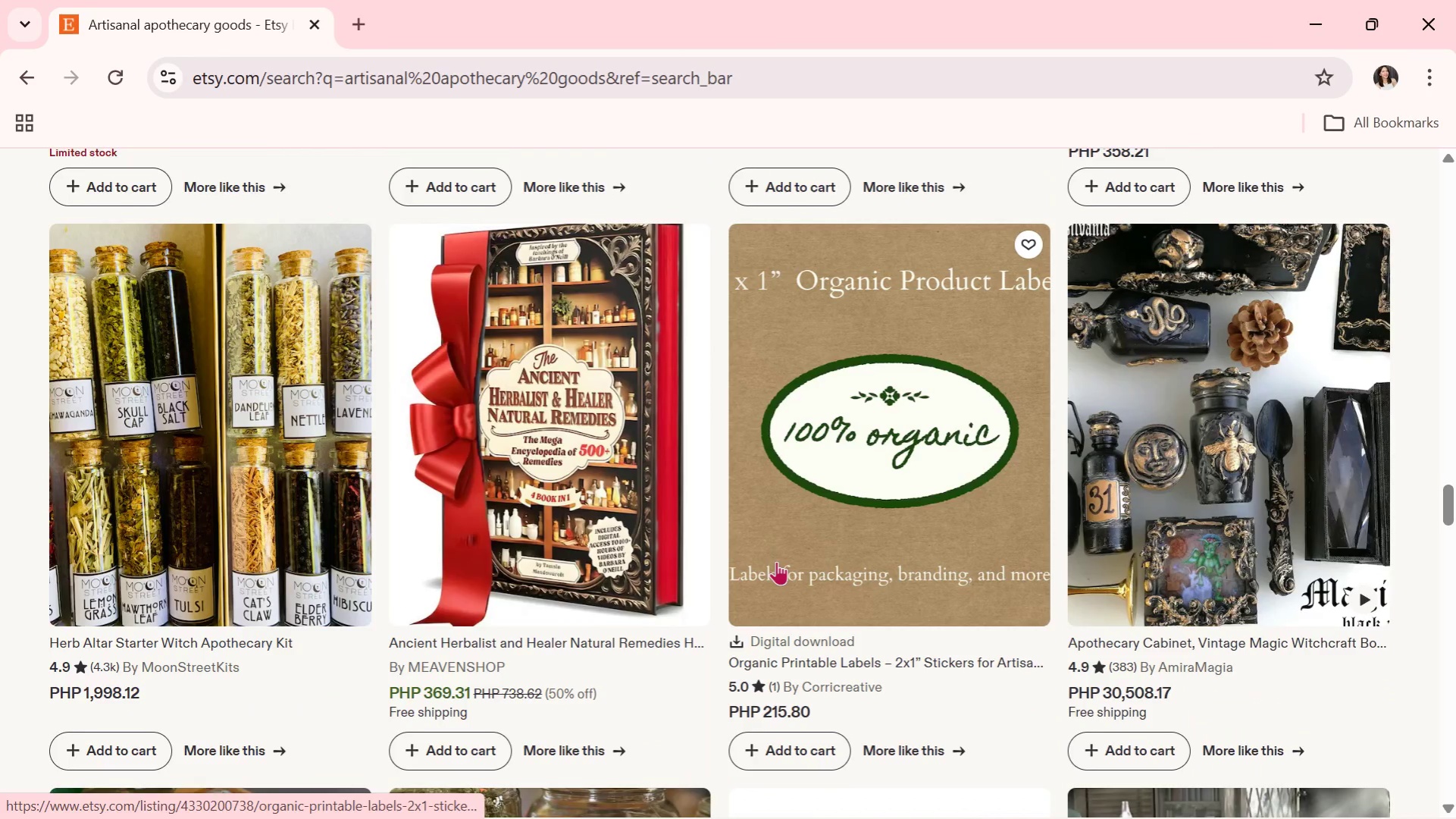 
scroll: coordinate [564, 481], scroll_direction: down, amount: 12.0
 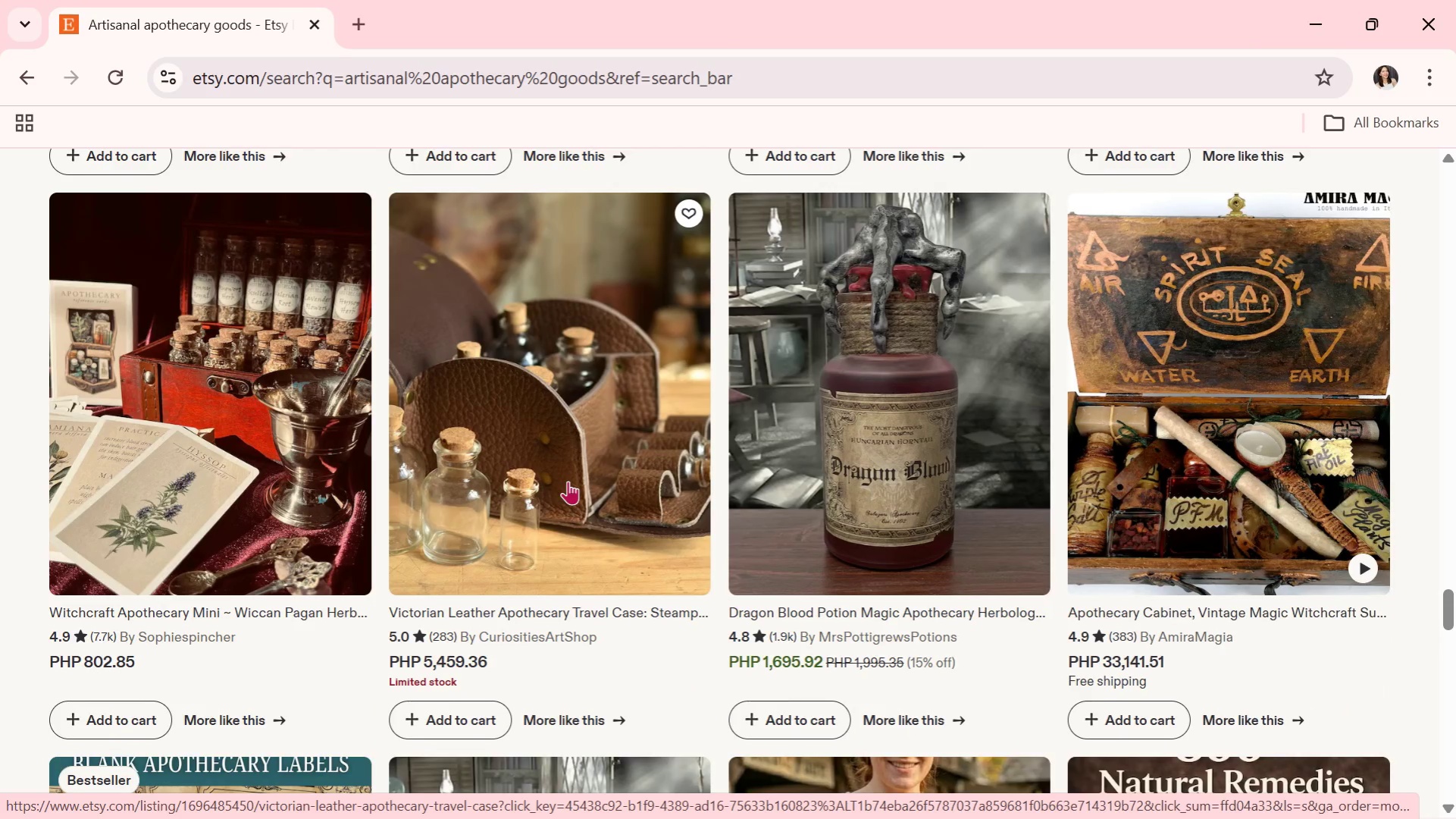 
scroll: coordinate [568, 481], scroll_direction: down, amount: 5.0
 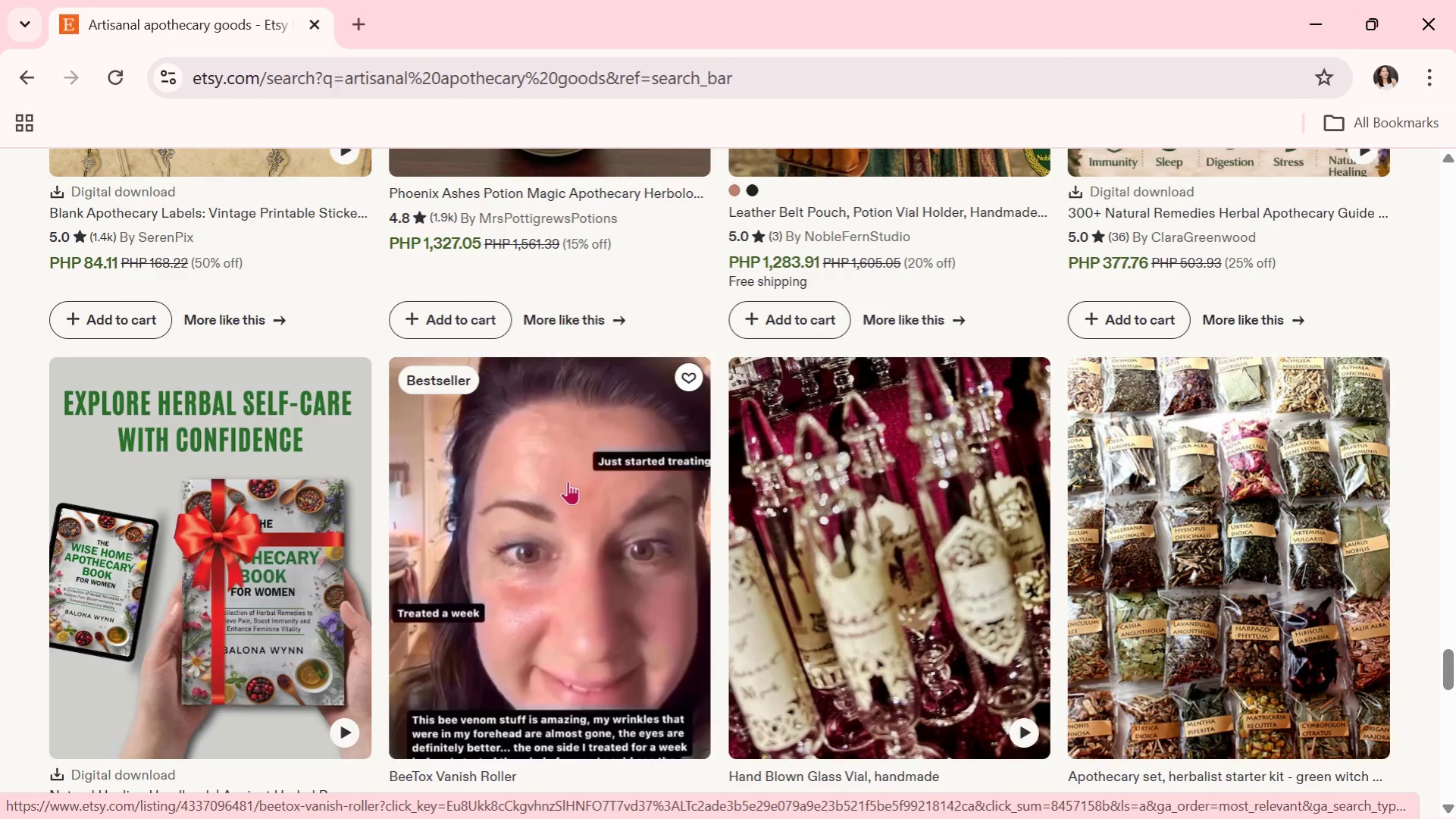 
wait(13.2)
 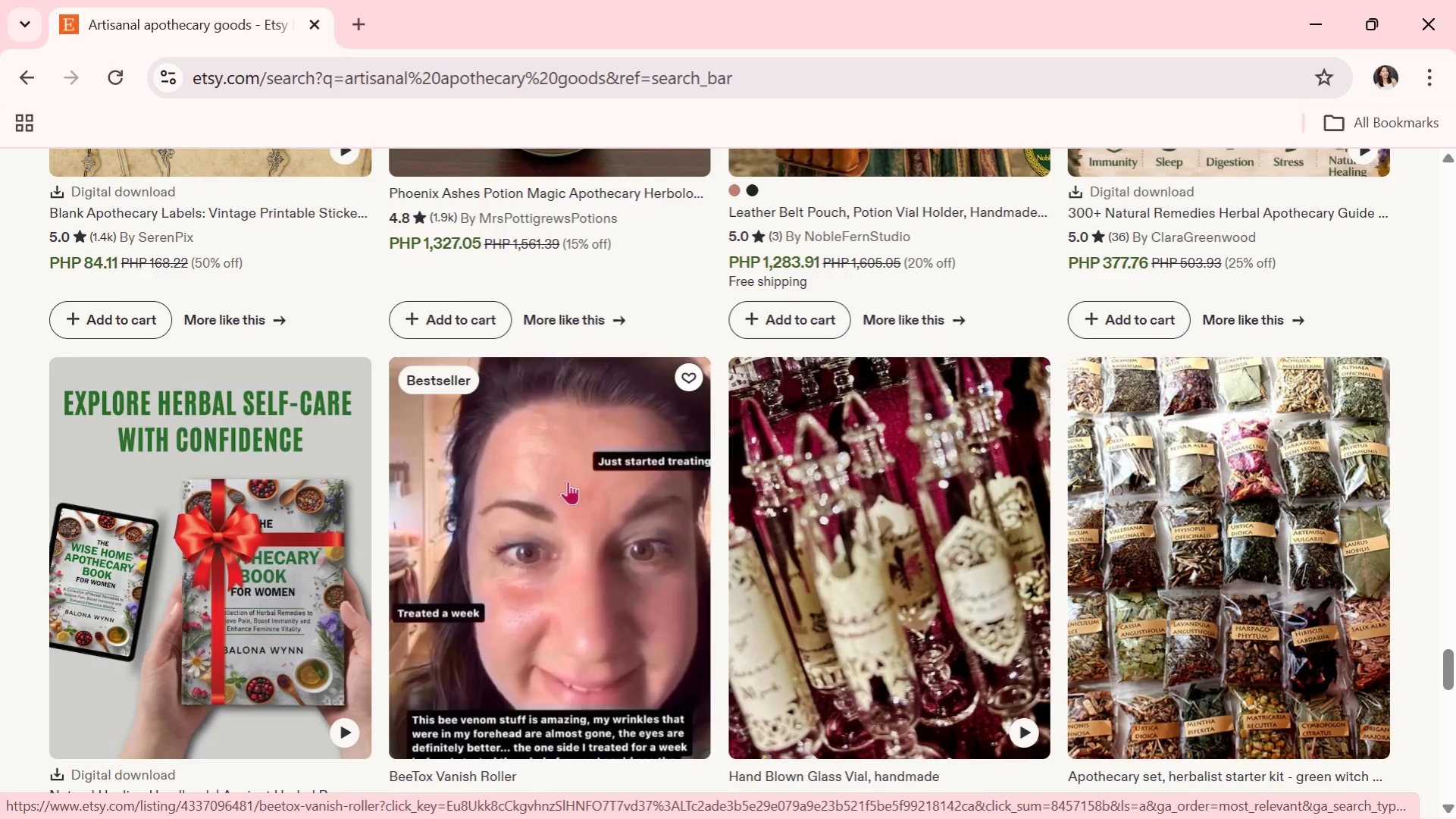 
scroll: coordinate [755, 589], scroll_direction: down, amount: 5.0
 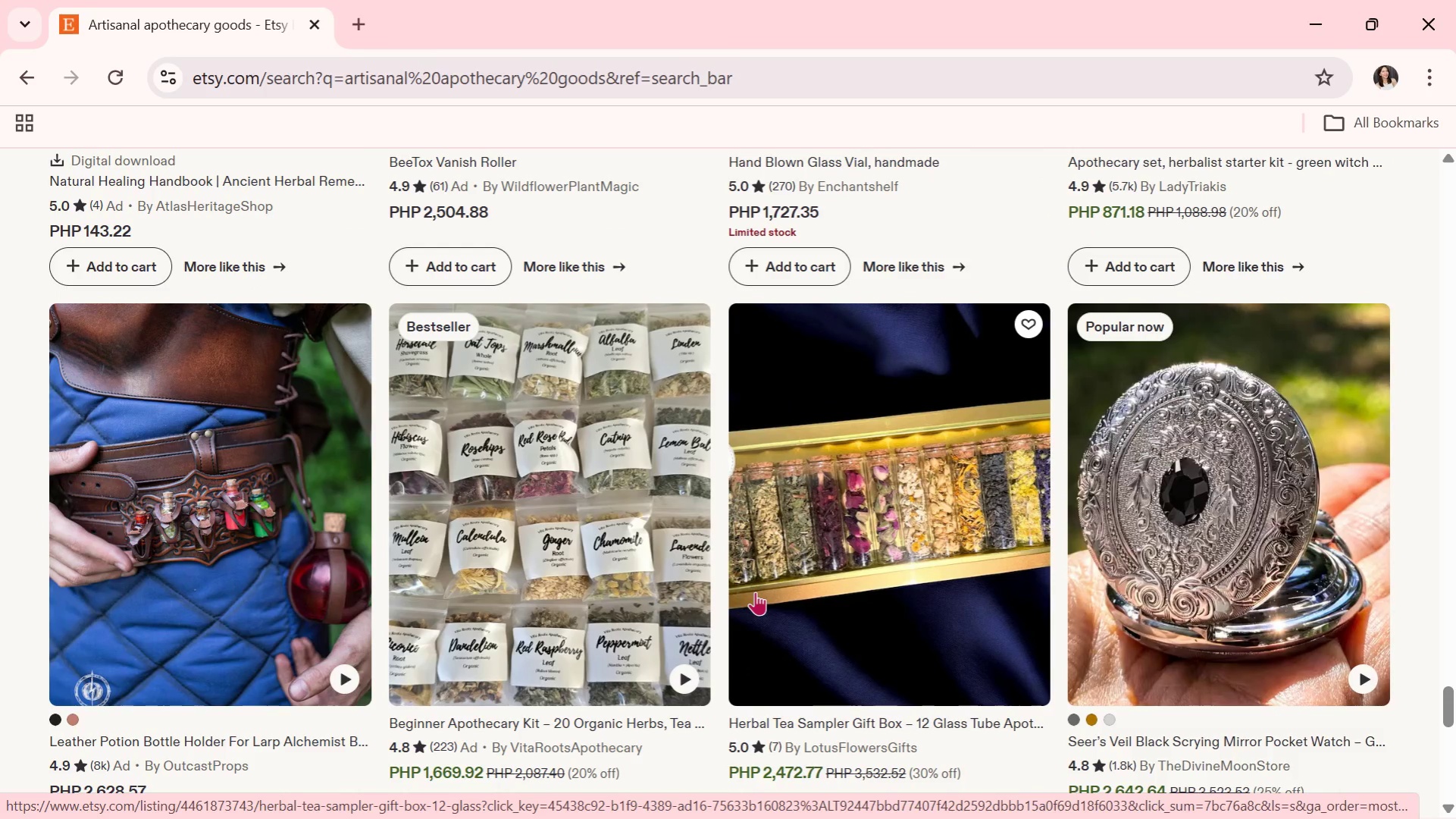 
wait(7.78)
 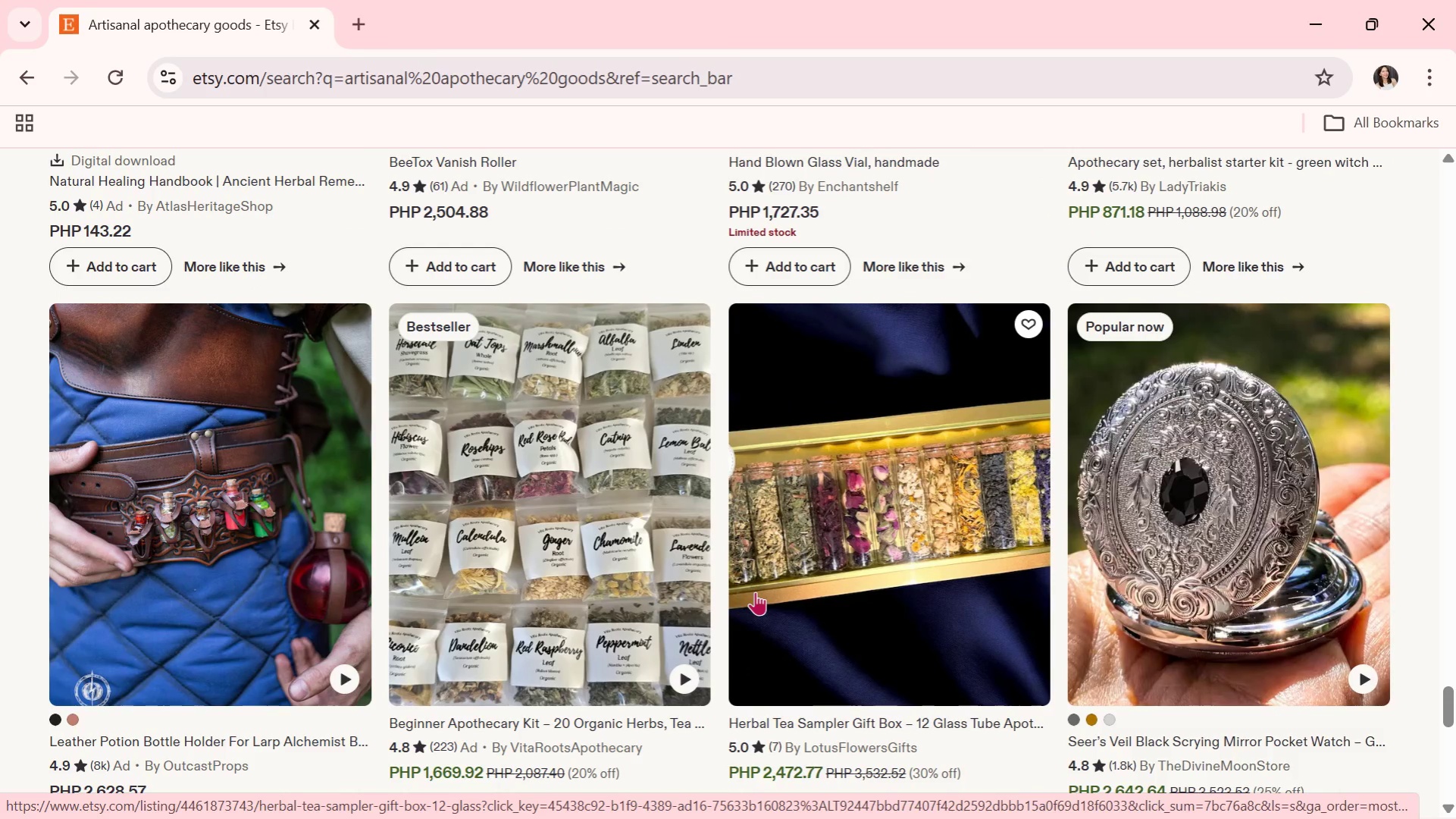 
scroll: coordinate [738, 580], scroll_direction: down, amount: 3.0
 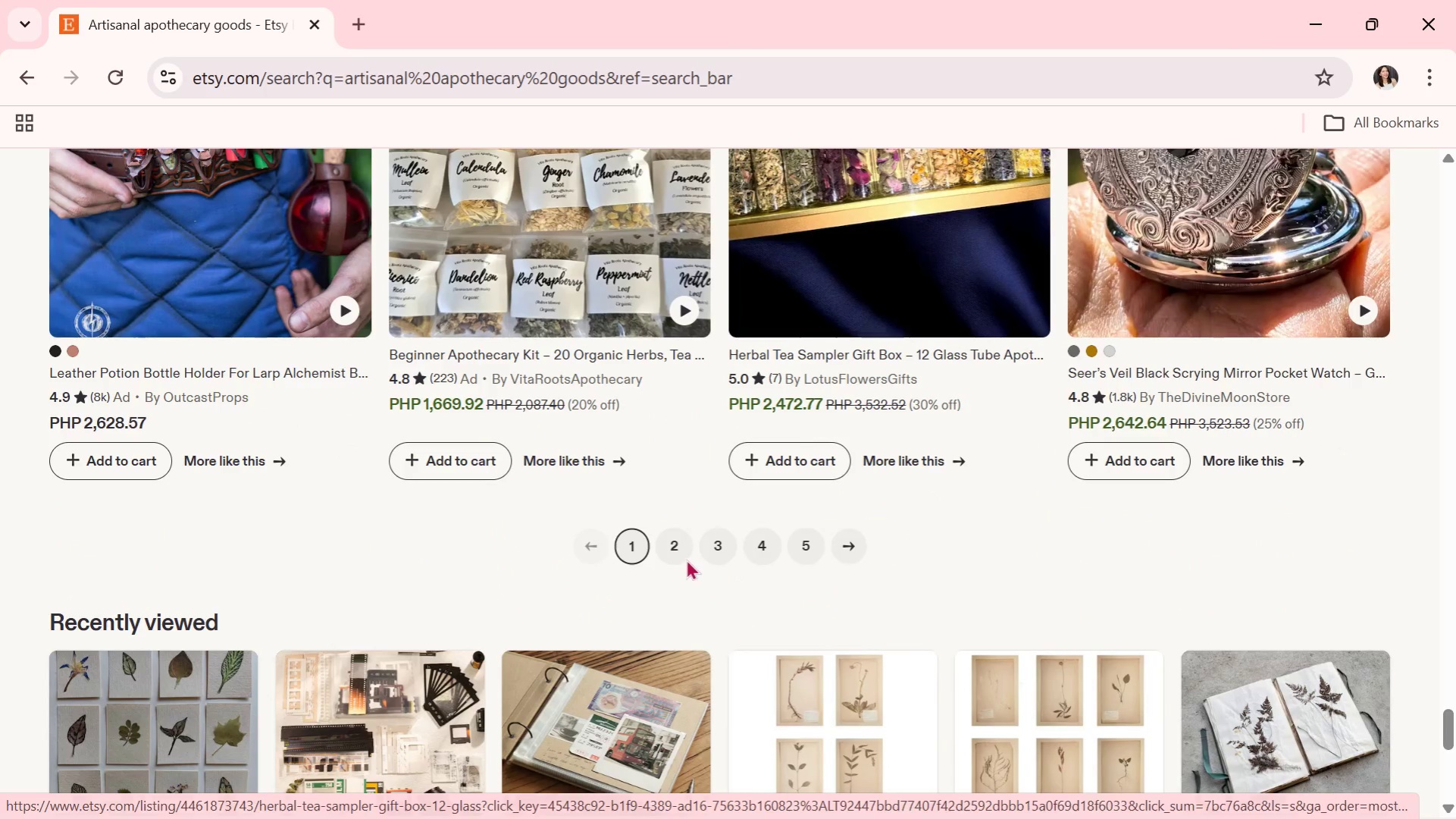 
left_click([675, 540])
 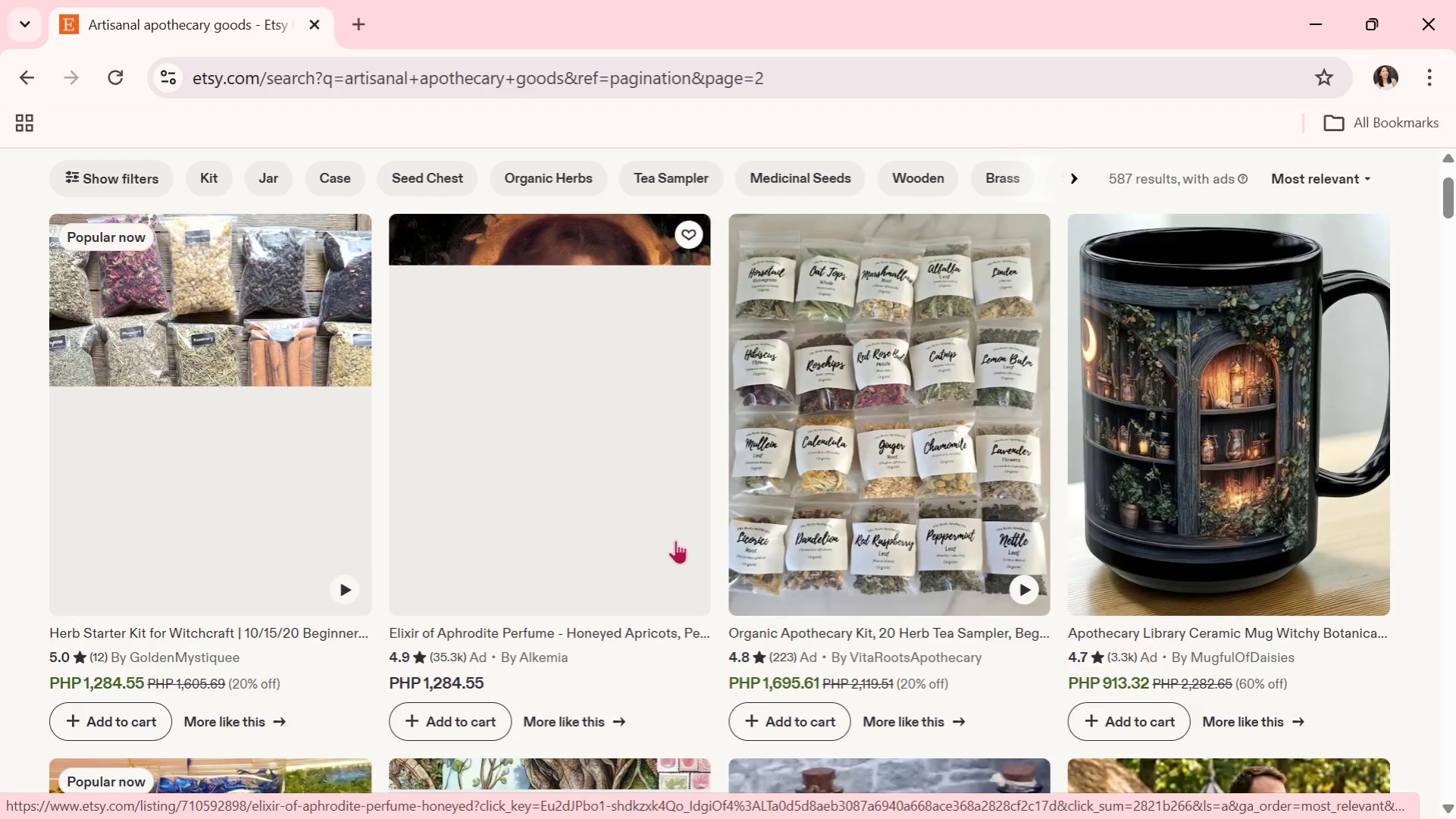 
wait(8.09)
 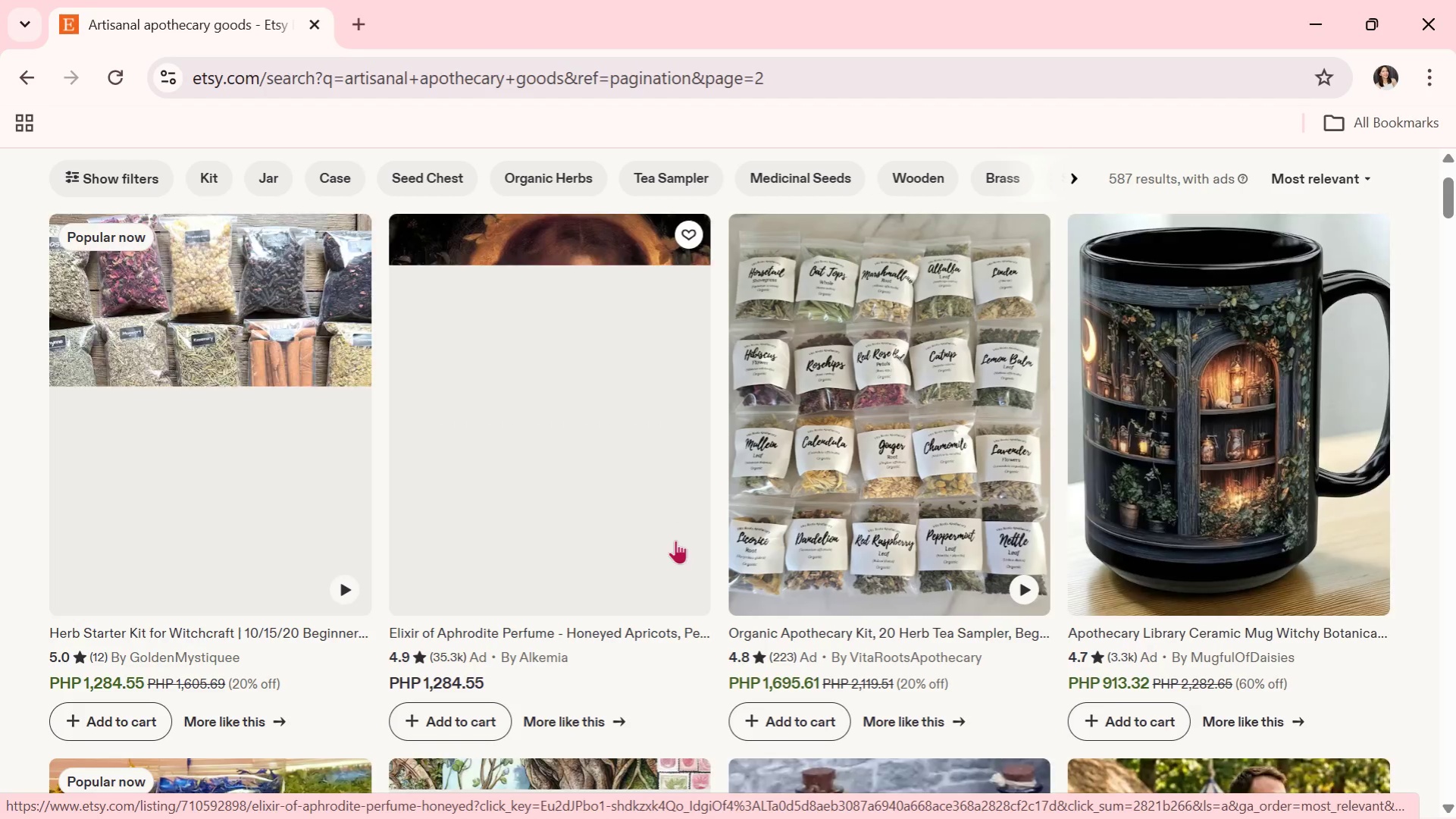 
scroll: coordinate [729, 522], scroll_direction: down, amount: 4.0
 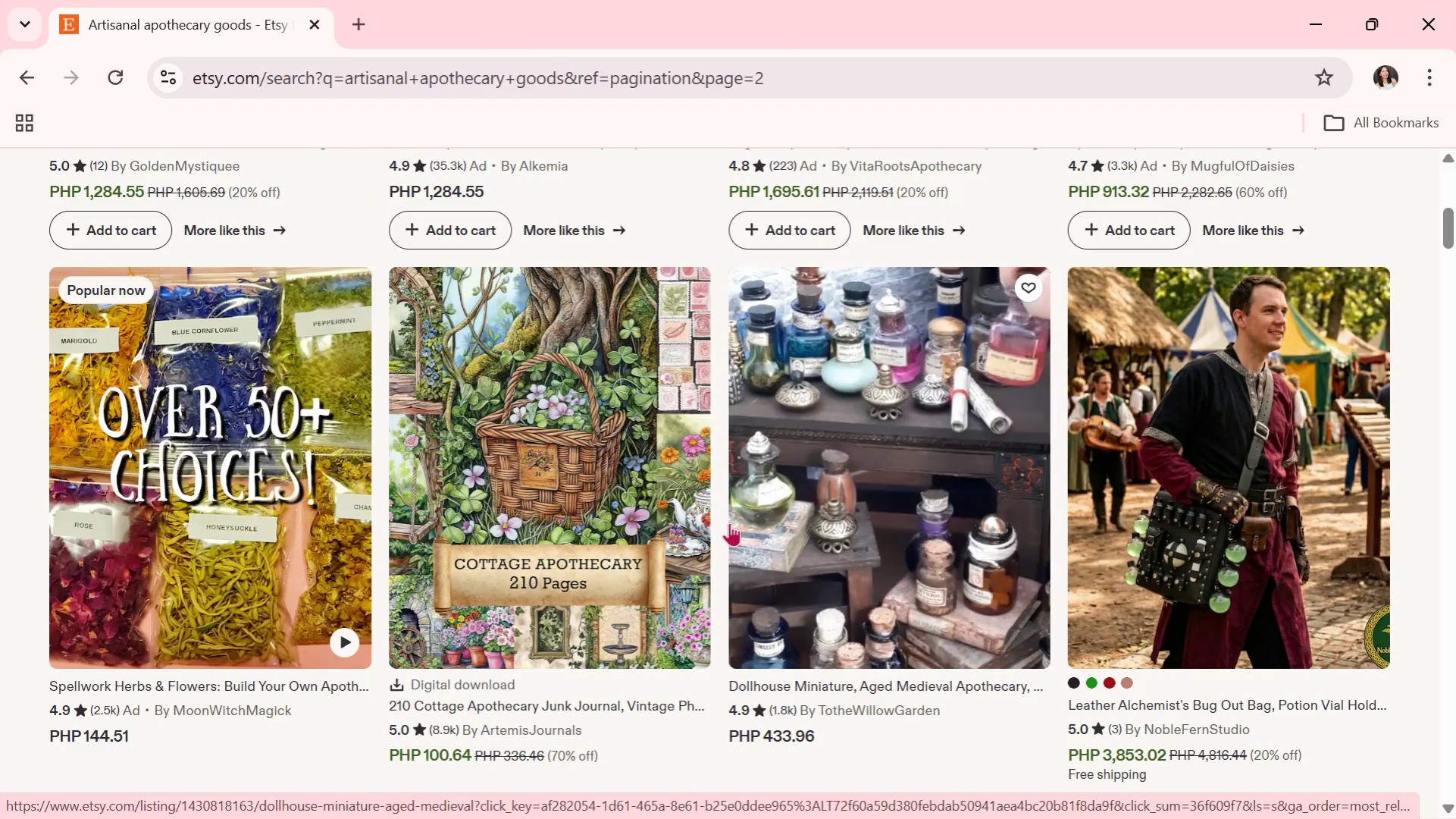 
wait(7.67)
 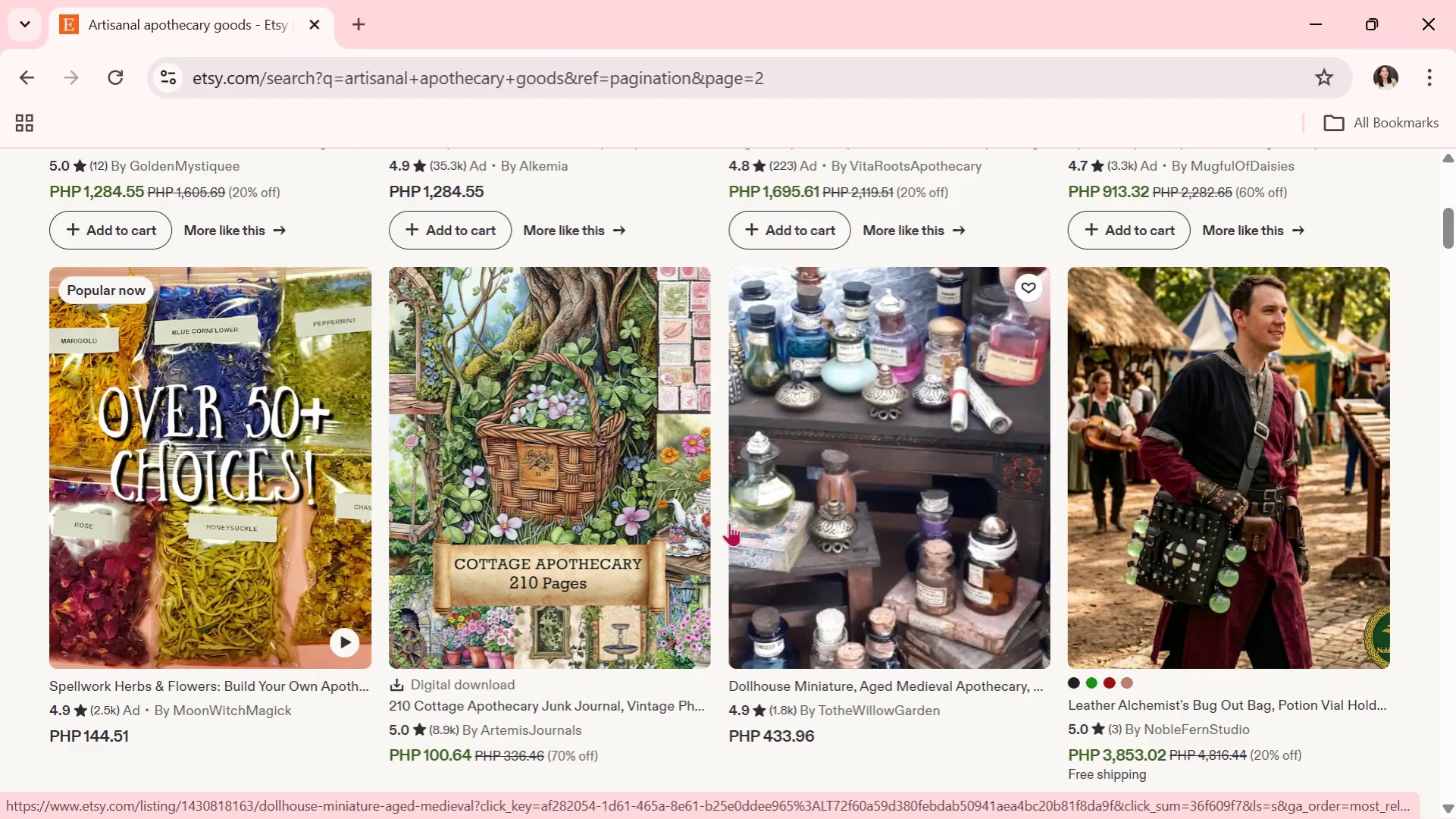 
scroll: coordinate [729, 522], scroll_direction: down, amount: 1.0
 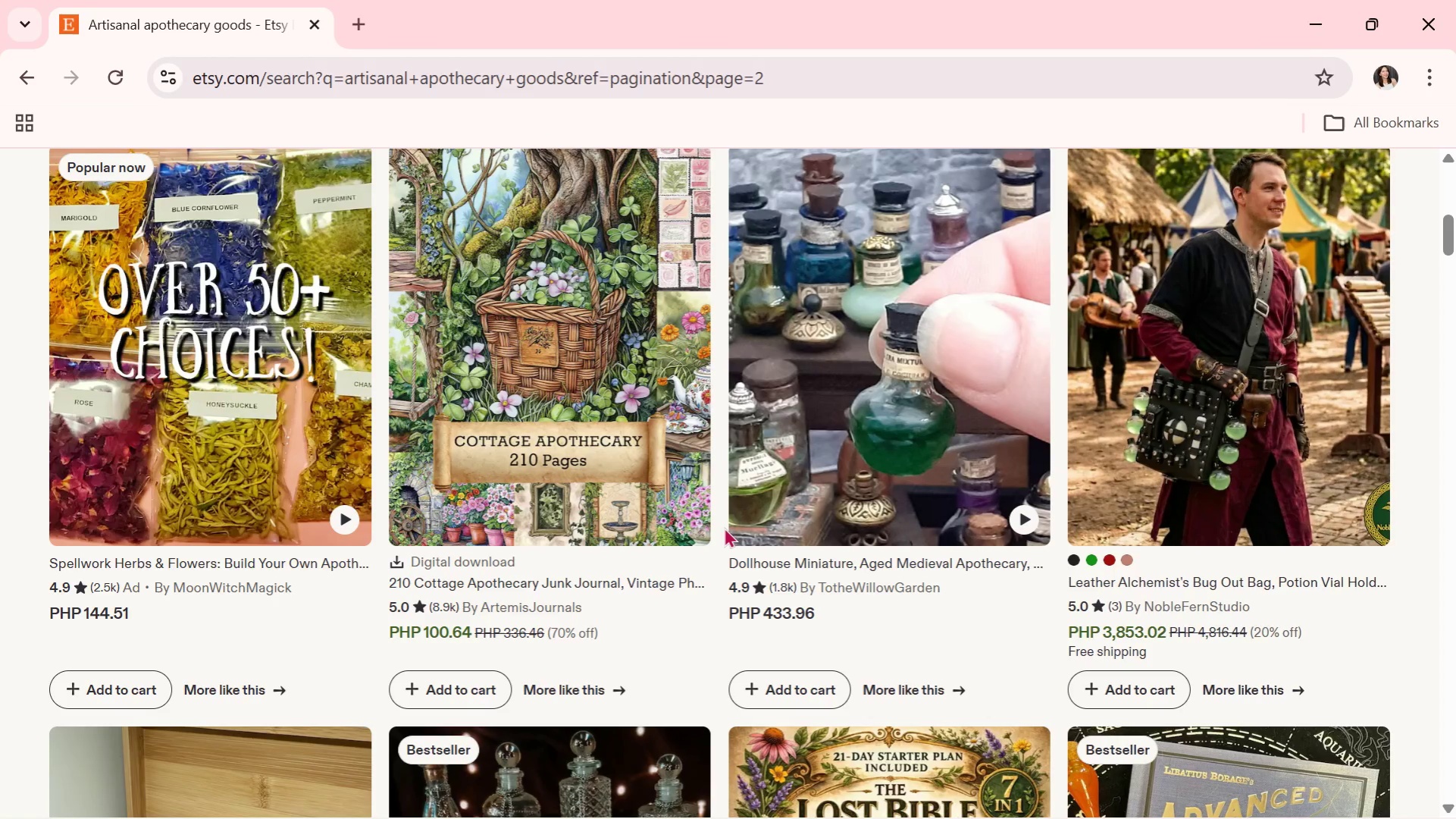 
wait(6.28)
 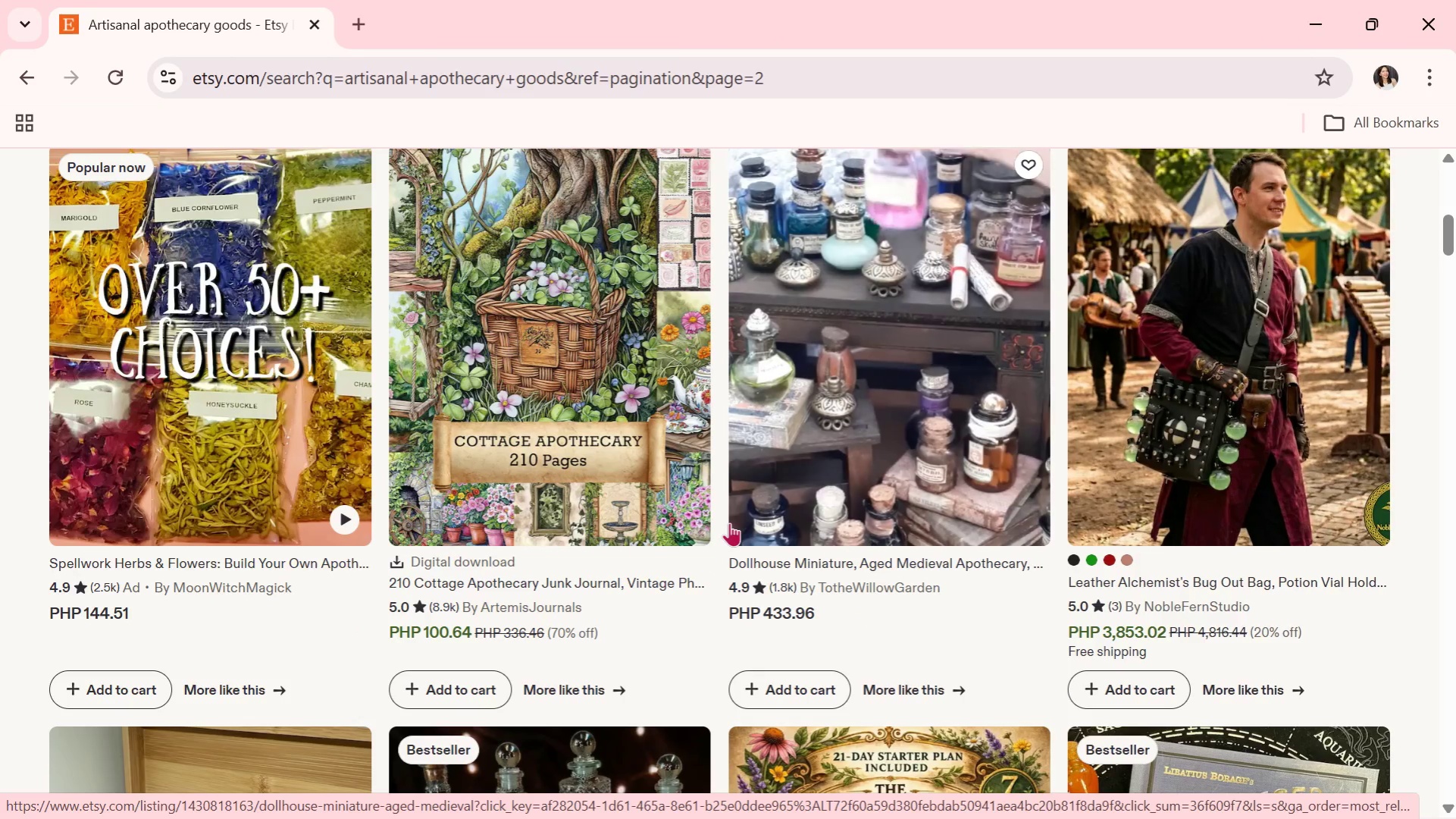 
scroll: coordinate [756, 625], scroll_direction: down, amount: 3.0
 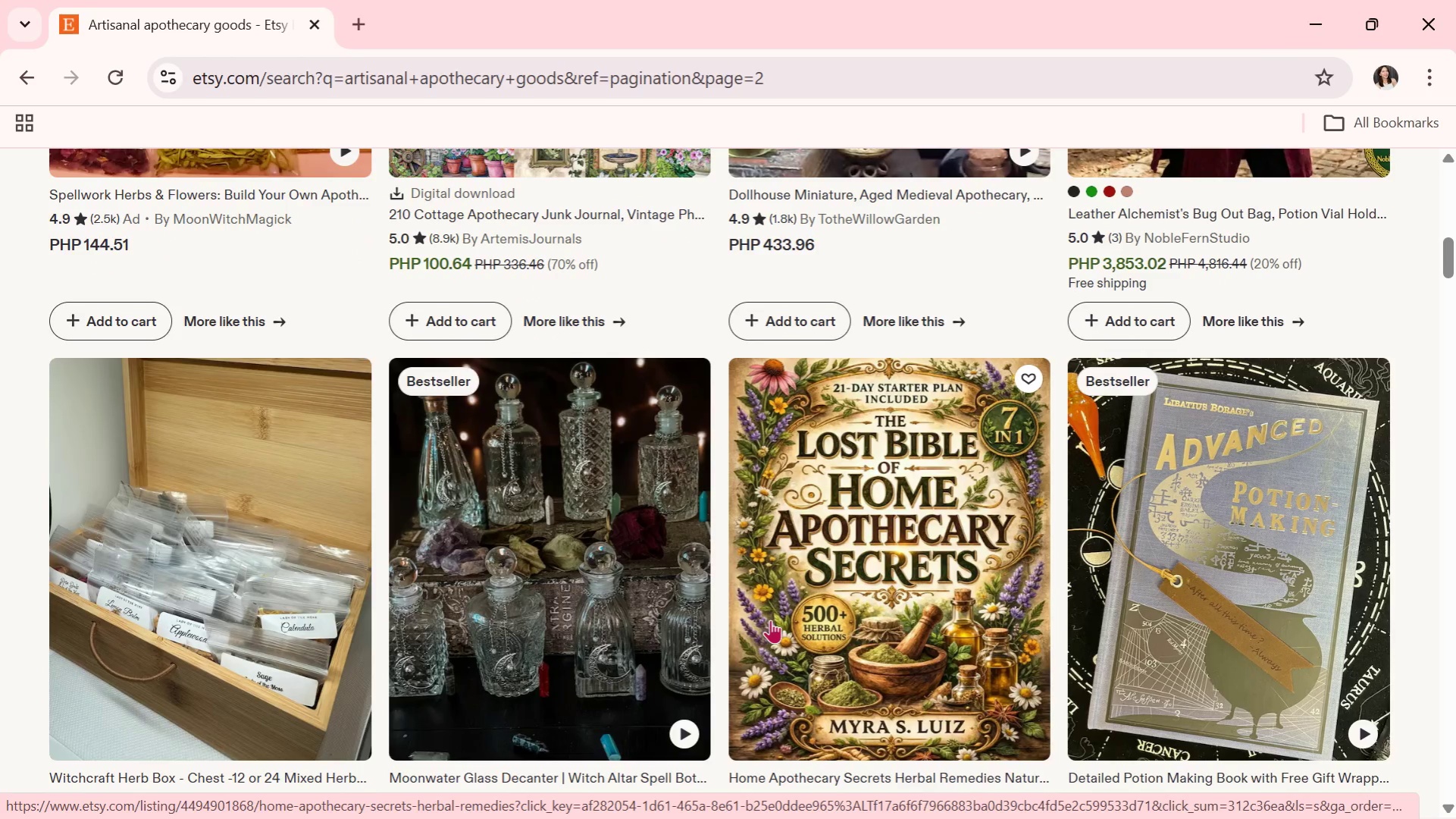 
wait(9.0)
 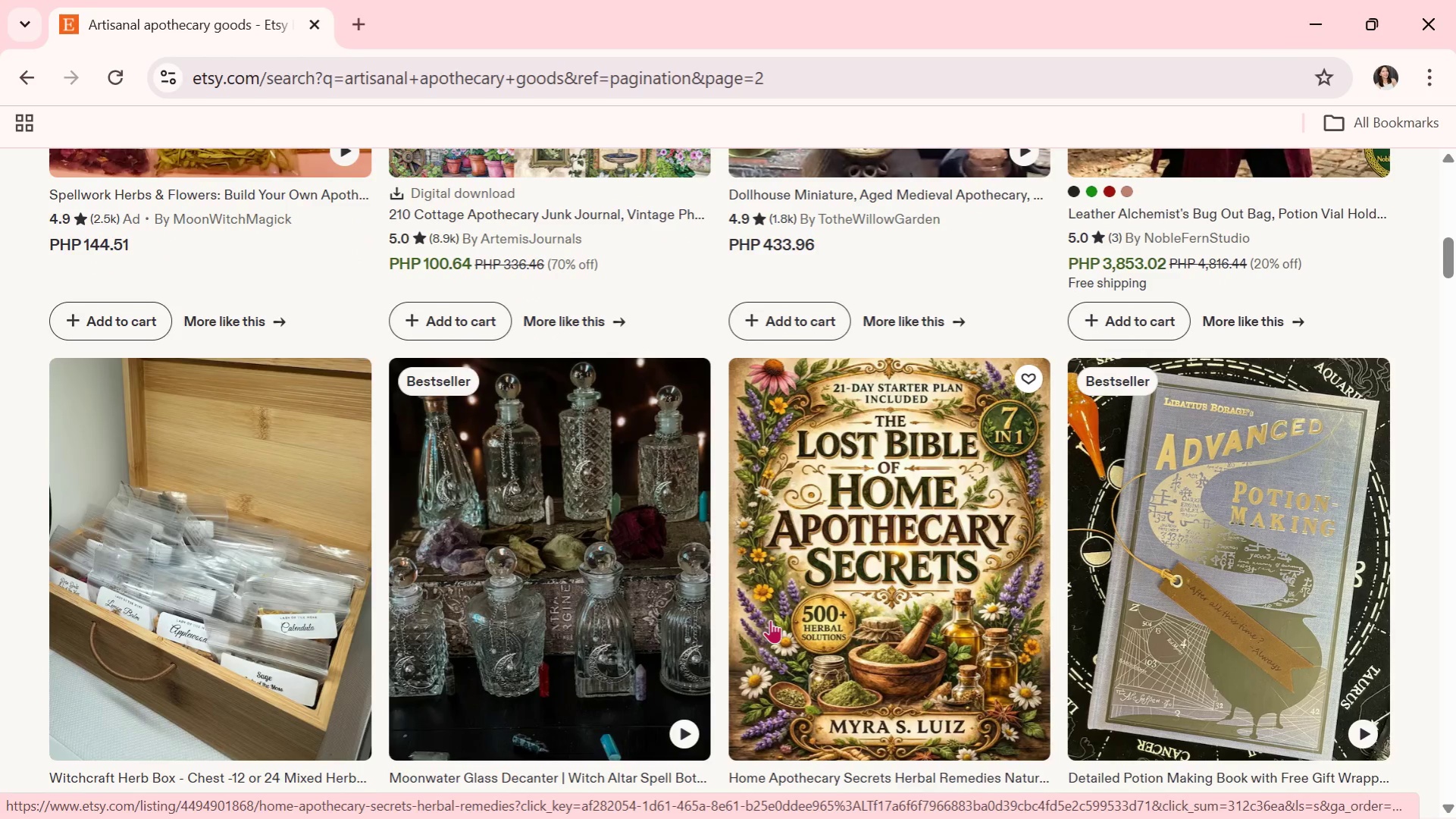 
scroll: coordinate [770, 620], scroll_direction: down, amount: 1.0
 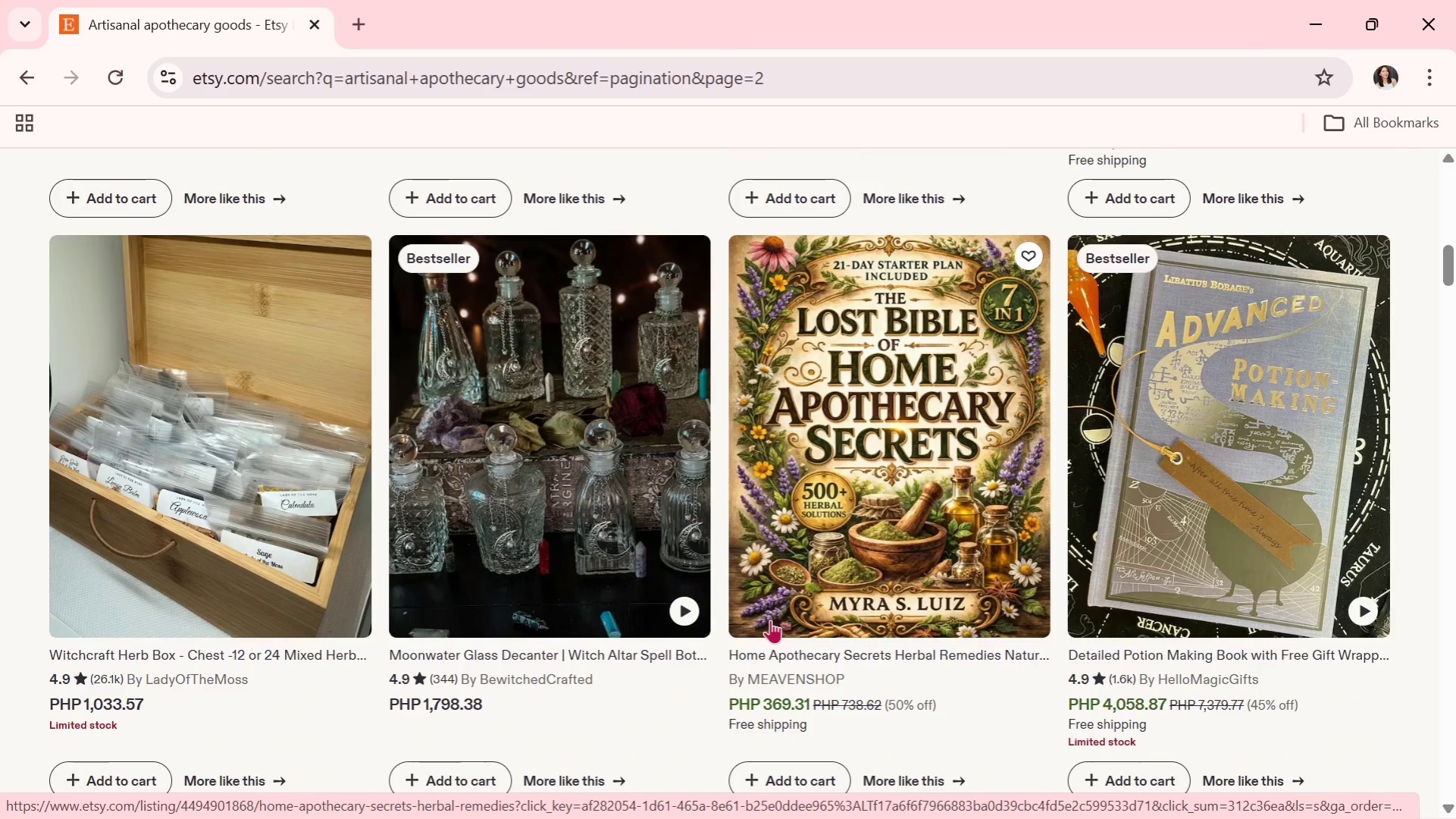 
wait(5.01)
 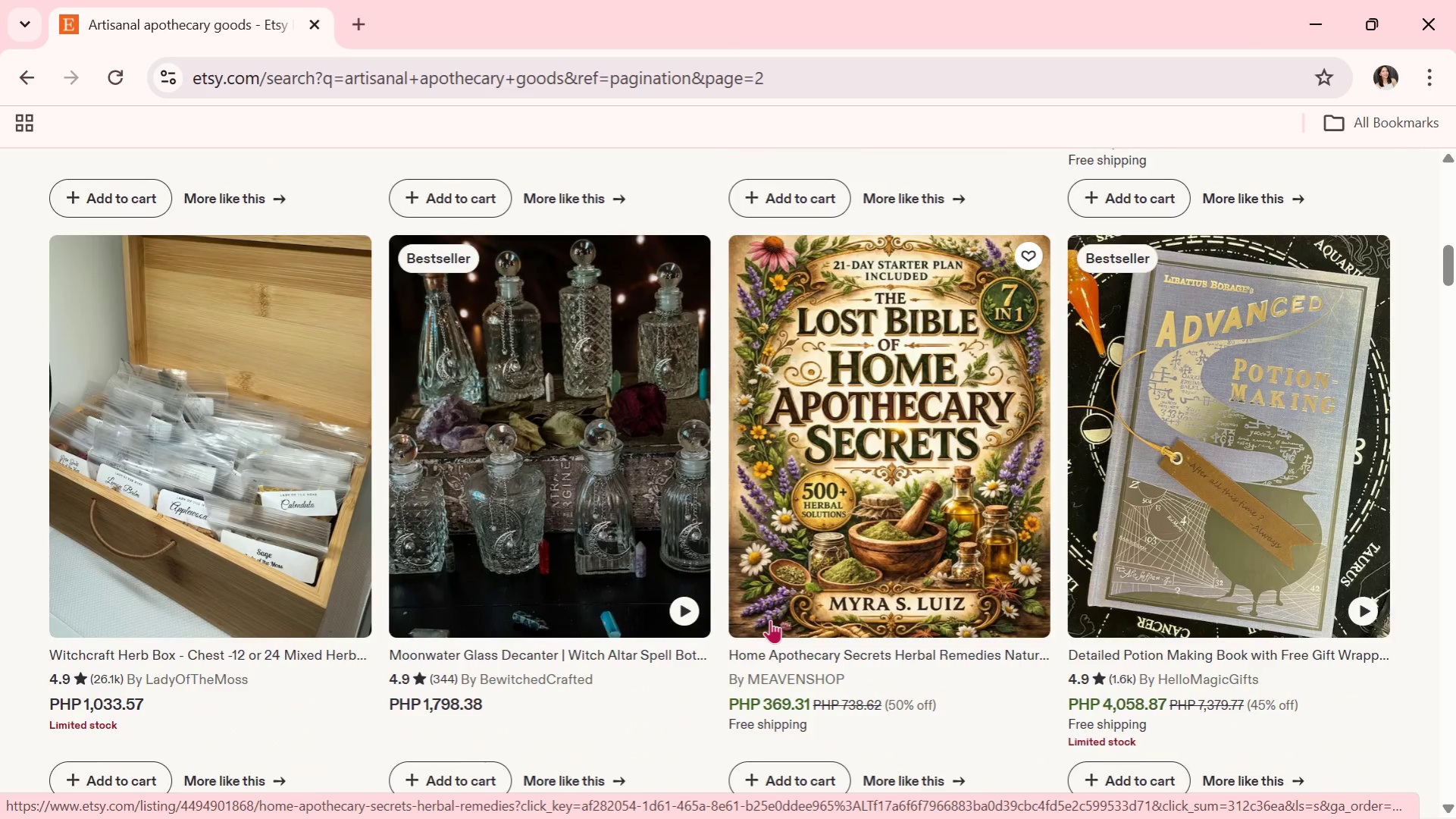 
scroll: coordinate [770, 620], scroll_direction: down, amount: 1.0
 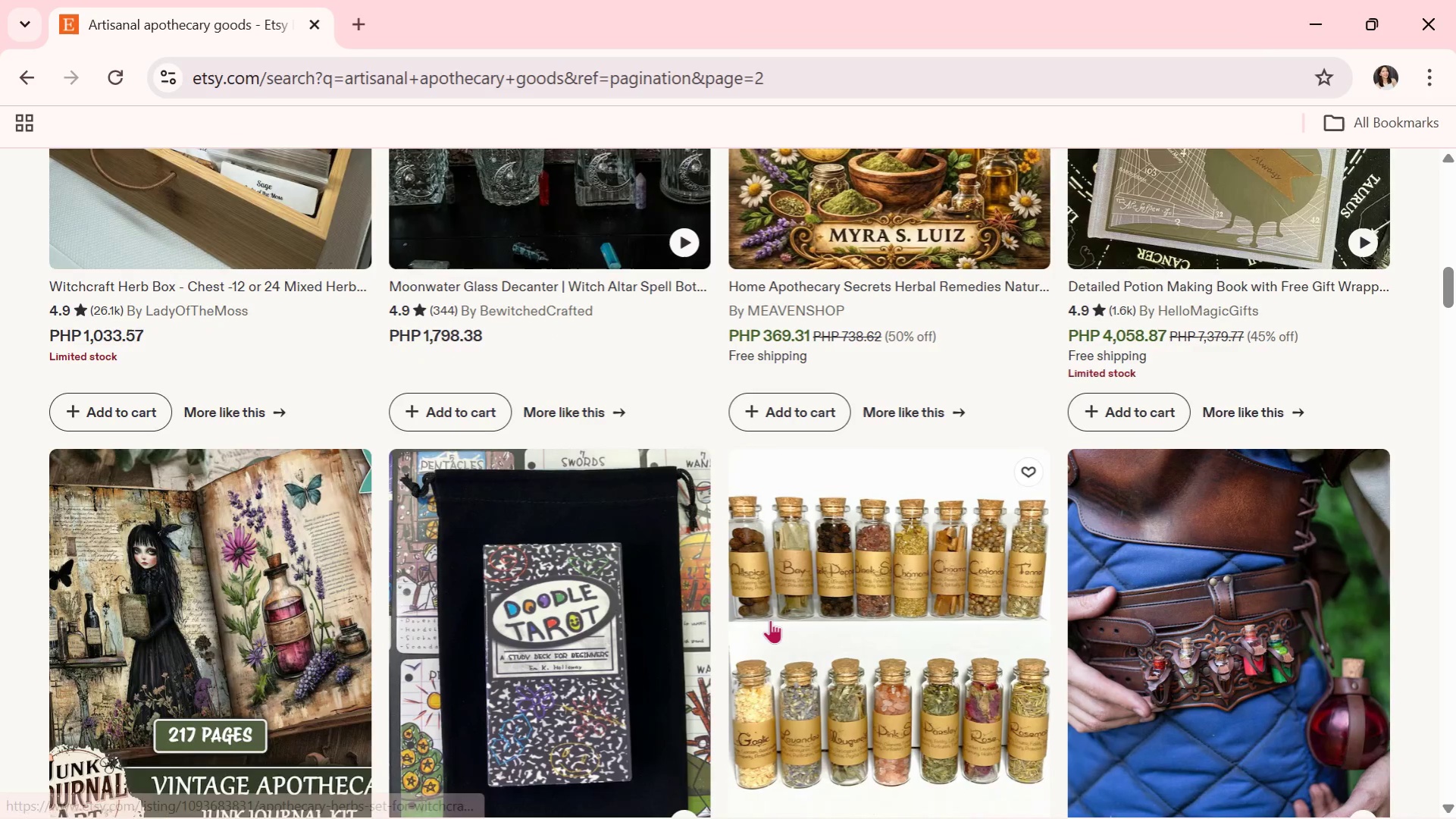 
scroll: coordinate [770, 620], scroll_direction: up, amount: 3.0
 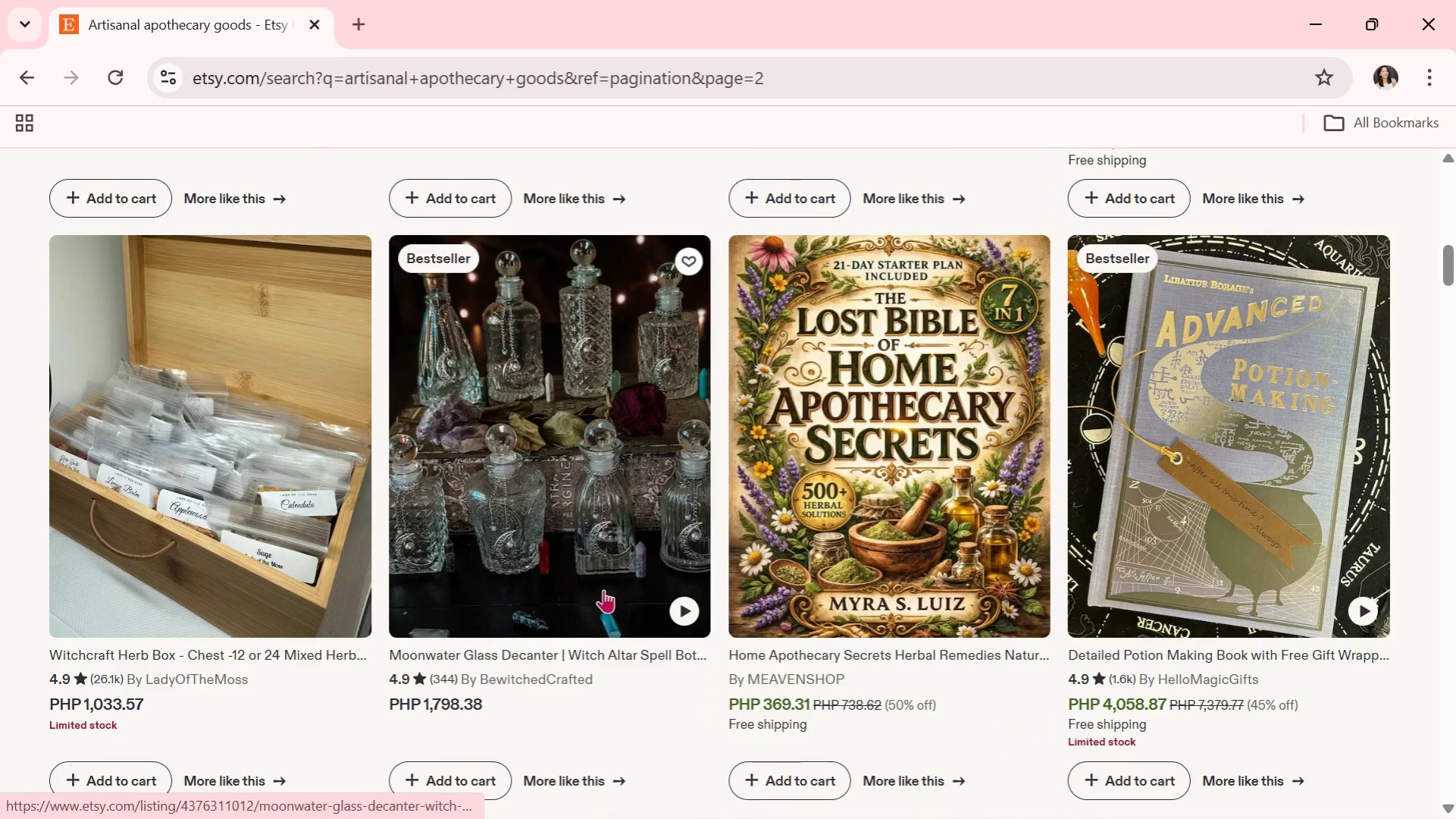 
scroll: coordinate [640, 592], scroll_direction: down, amount: 7.0
 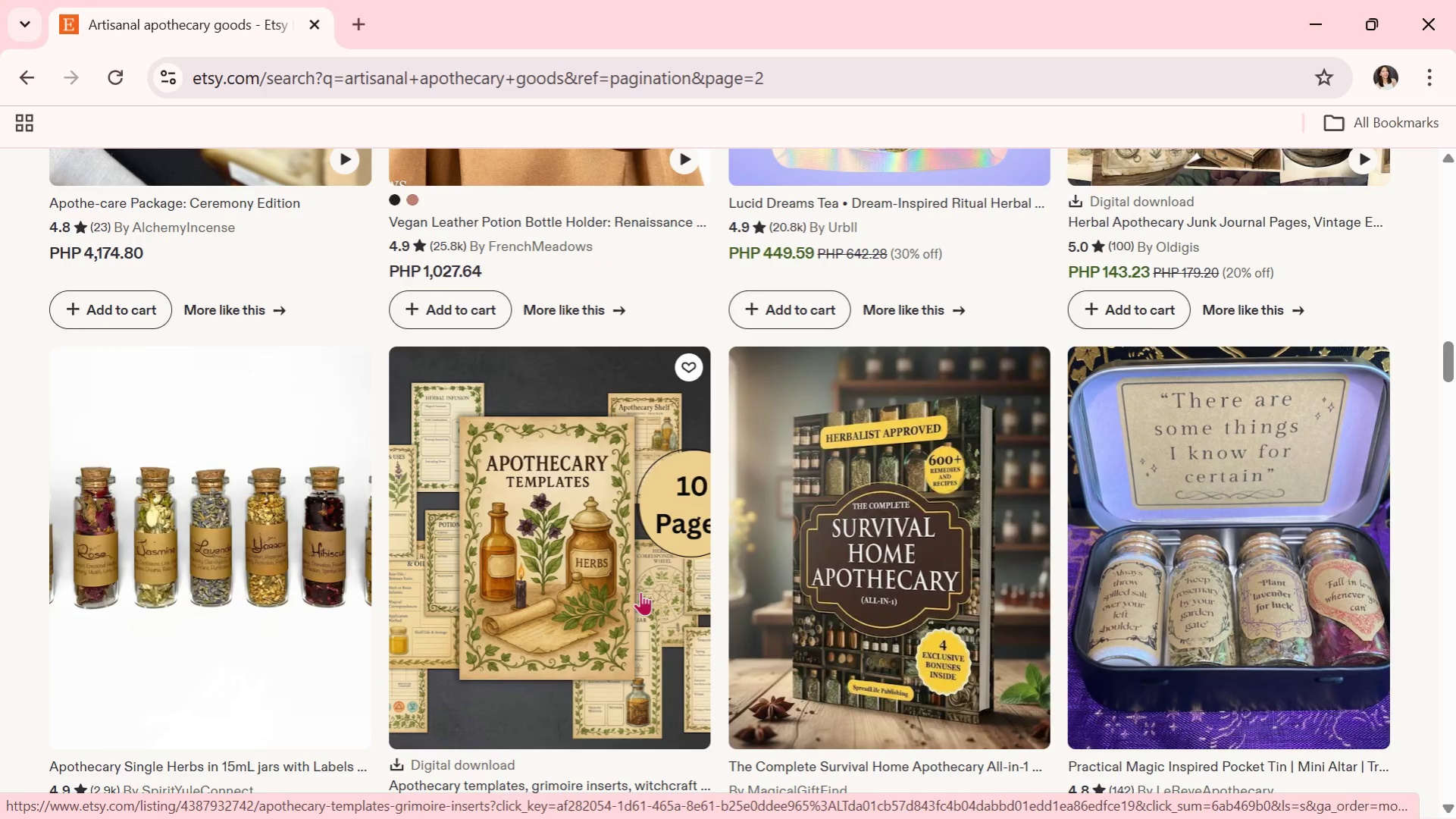 
wait(5.53)
 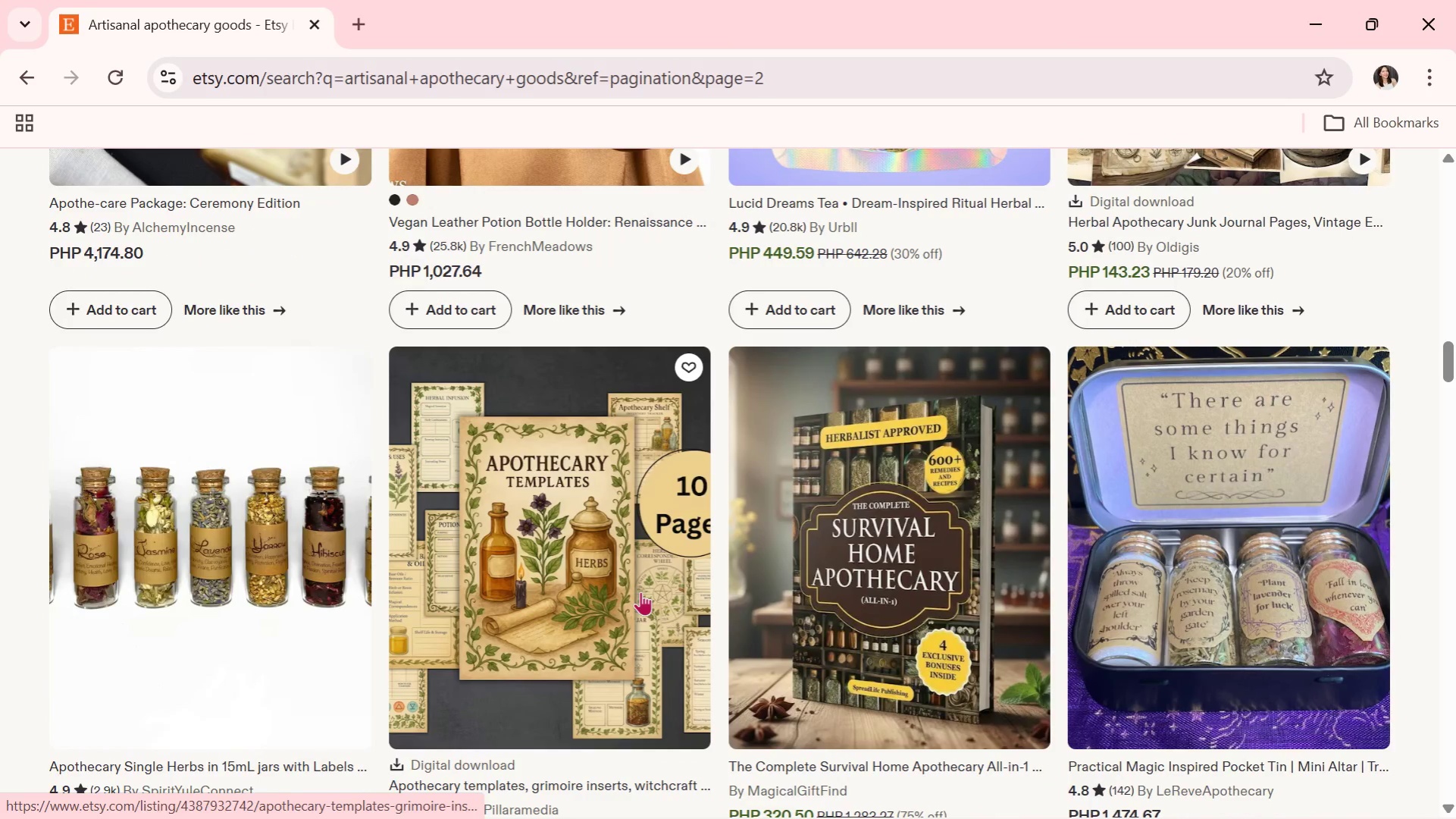 
scroll: coordinate [640, 592], scroll_direction: down, amount: 1.0
 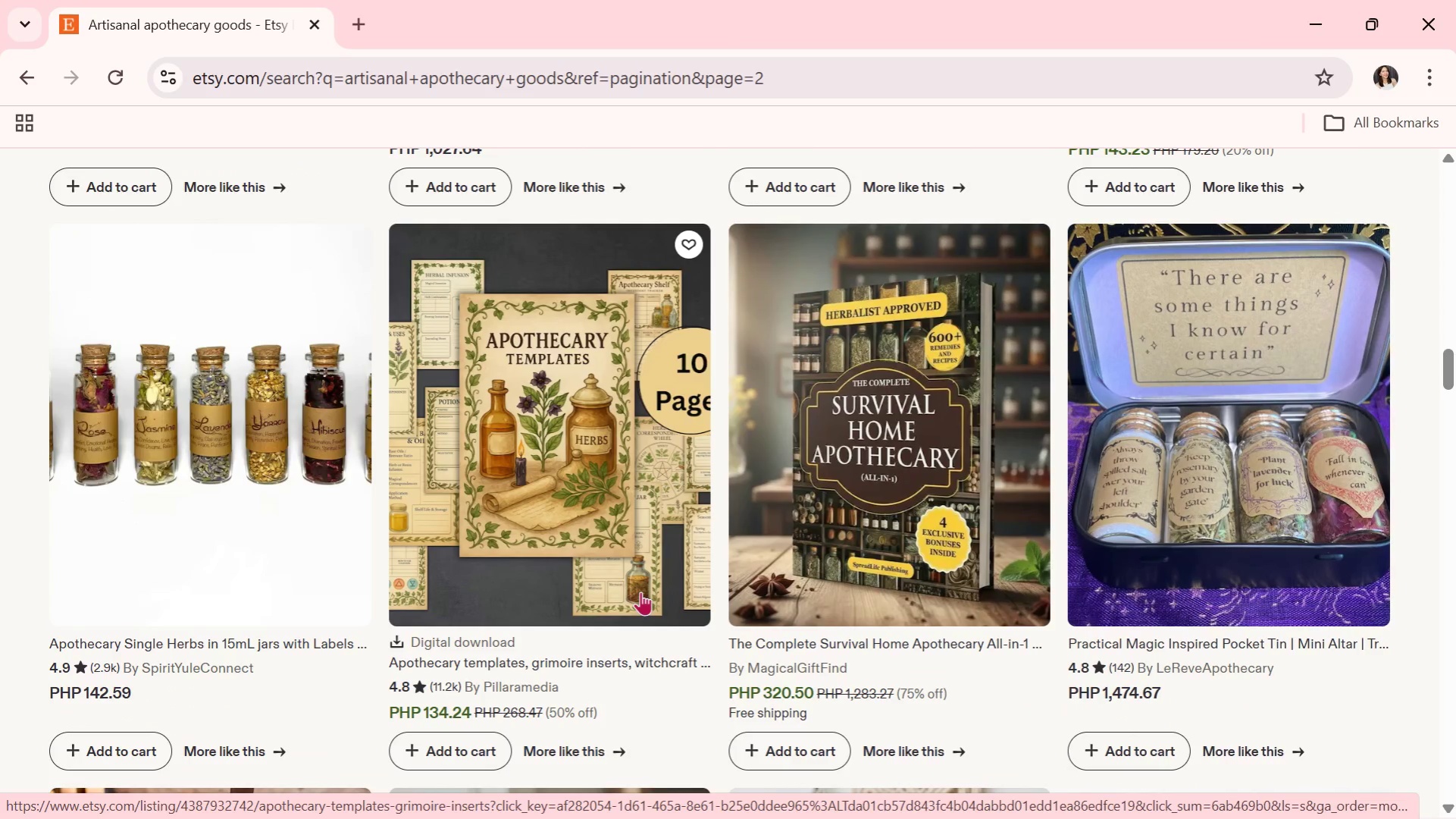 
wait(8.52)
 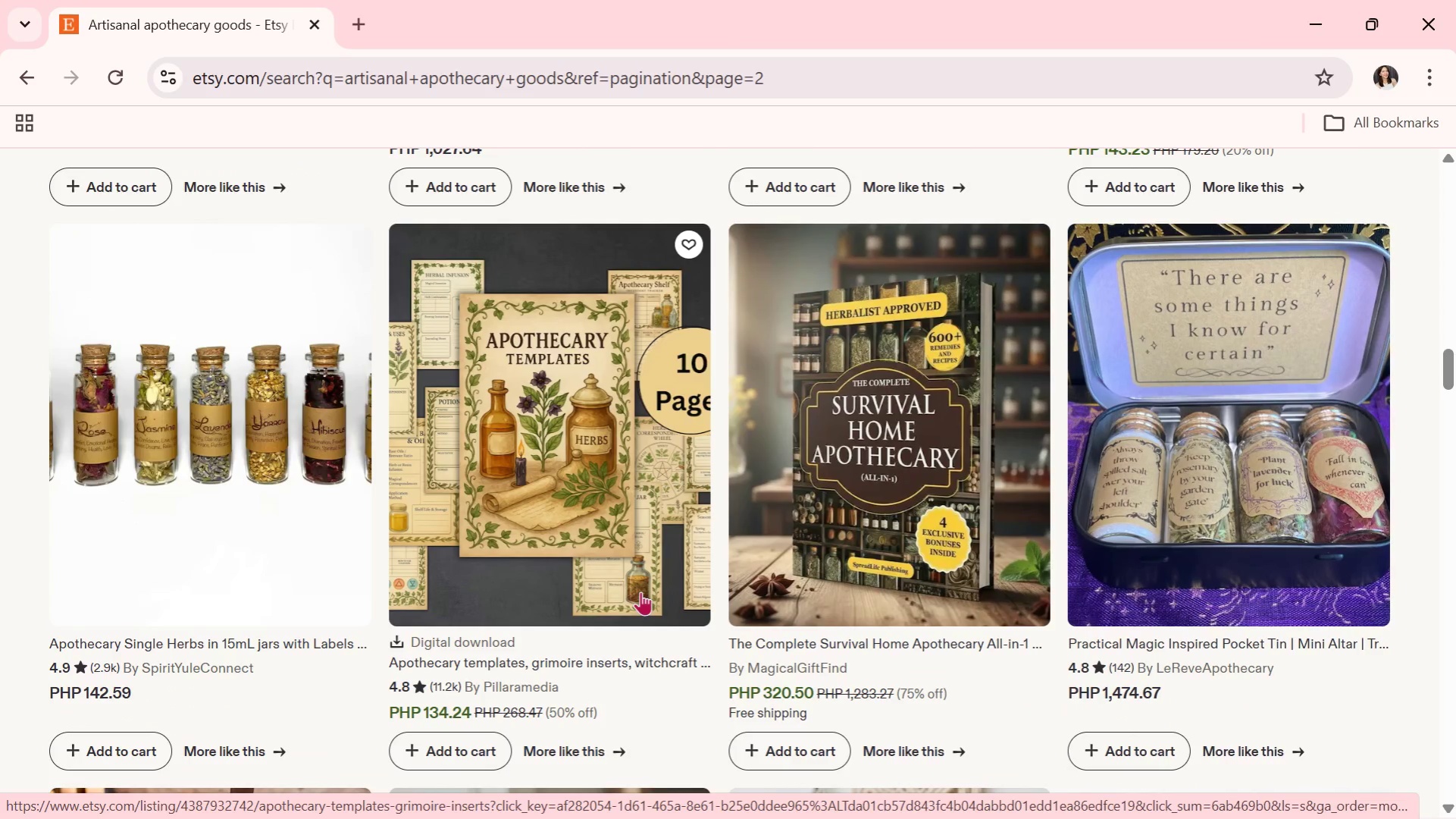 
scroll: coordinate [640, 592], scroll_direction: down, amount: 2.0
 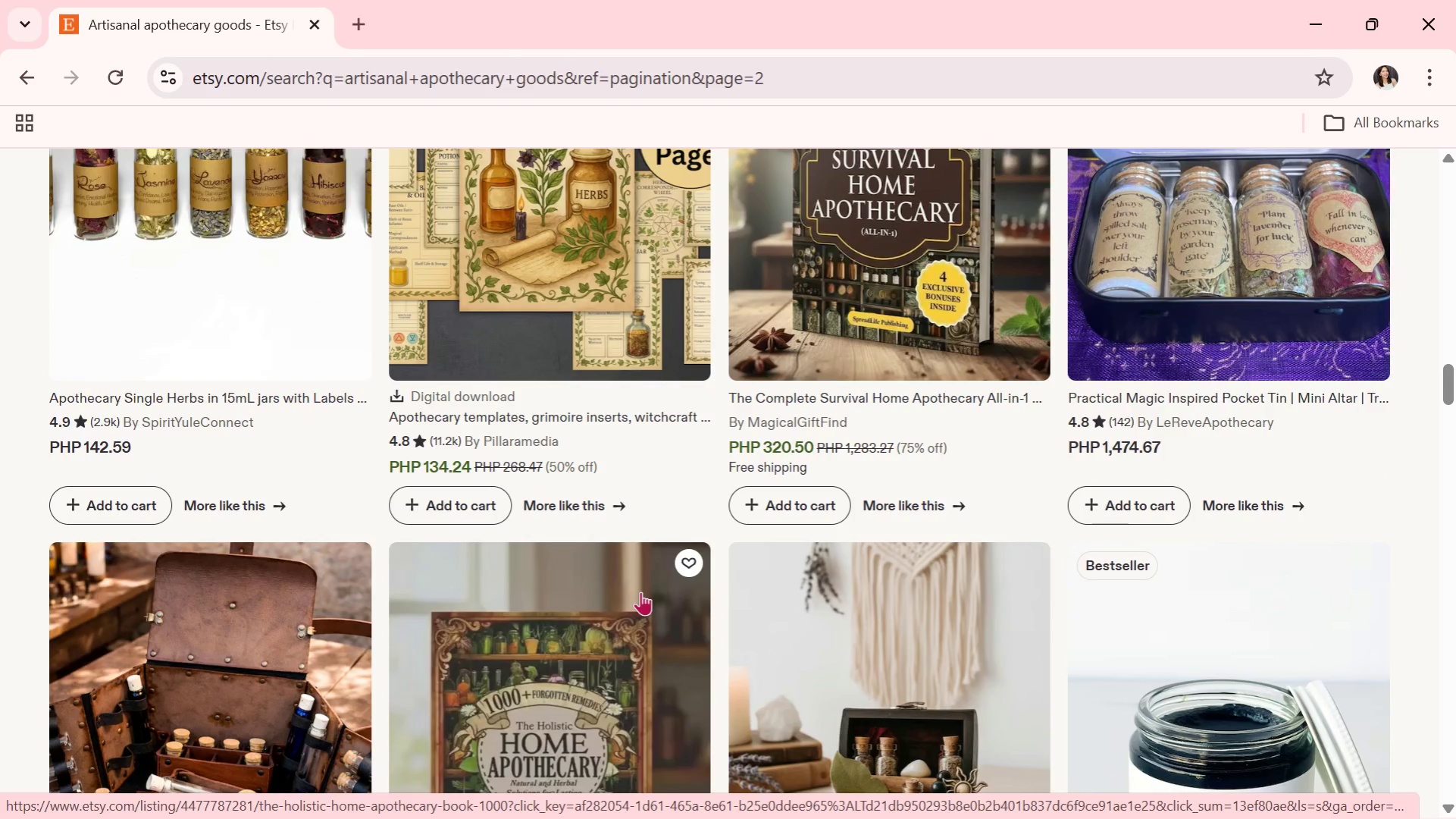 
wait(9.43)
 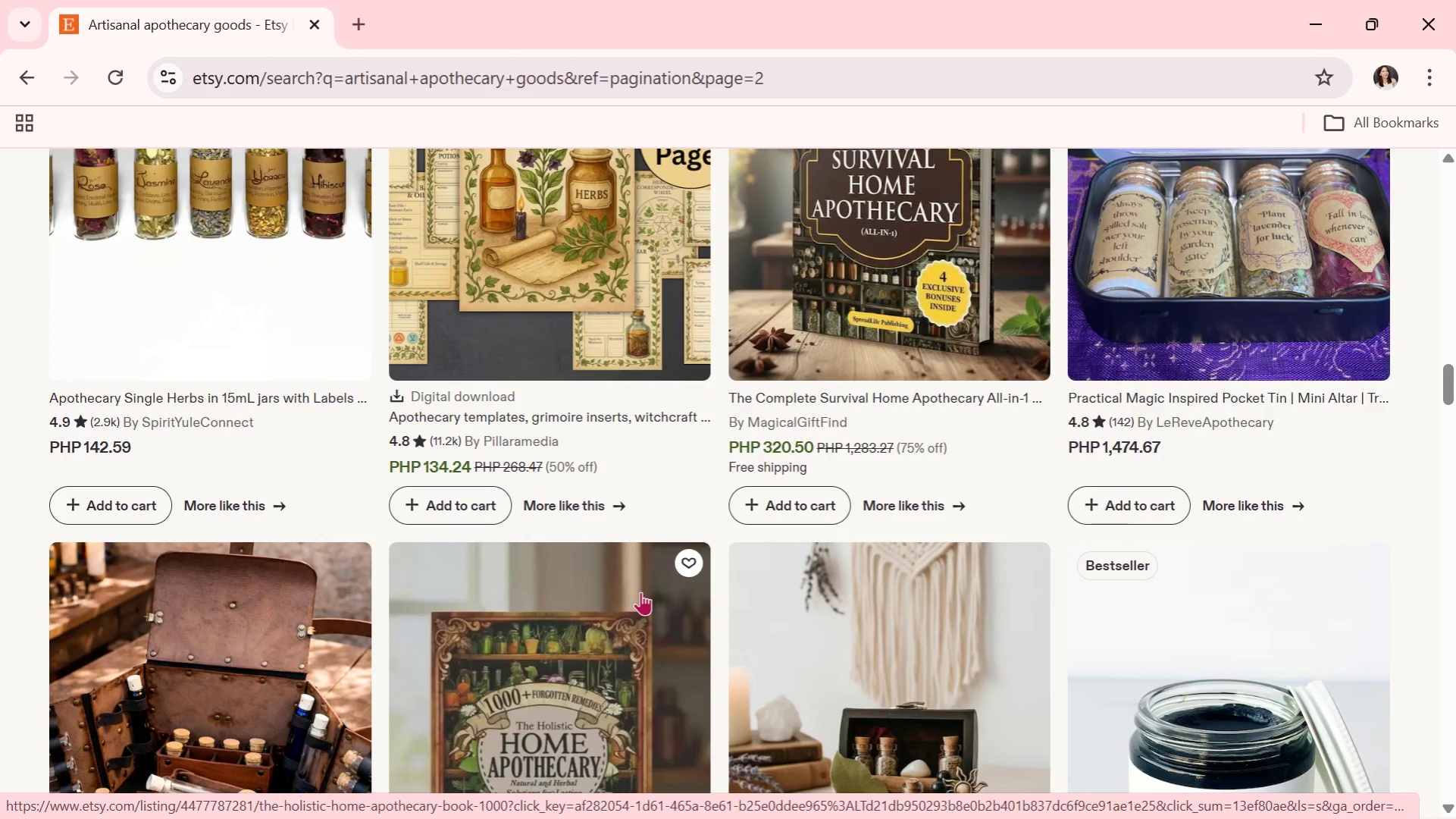 
scroll: coordinate [640, 592], scroll_direction: down, amount: 6.0
 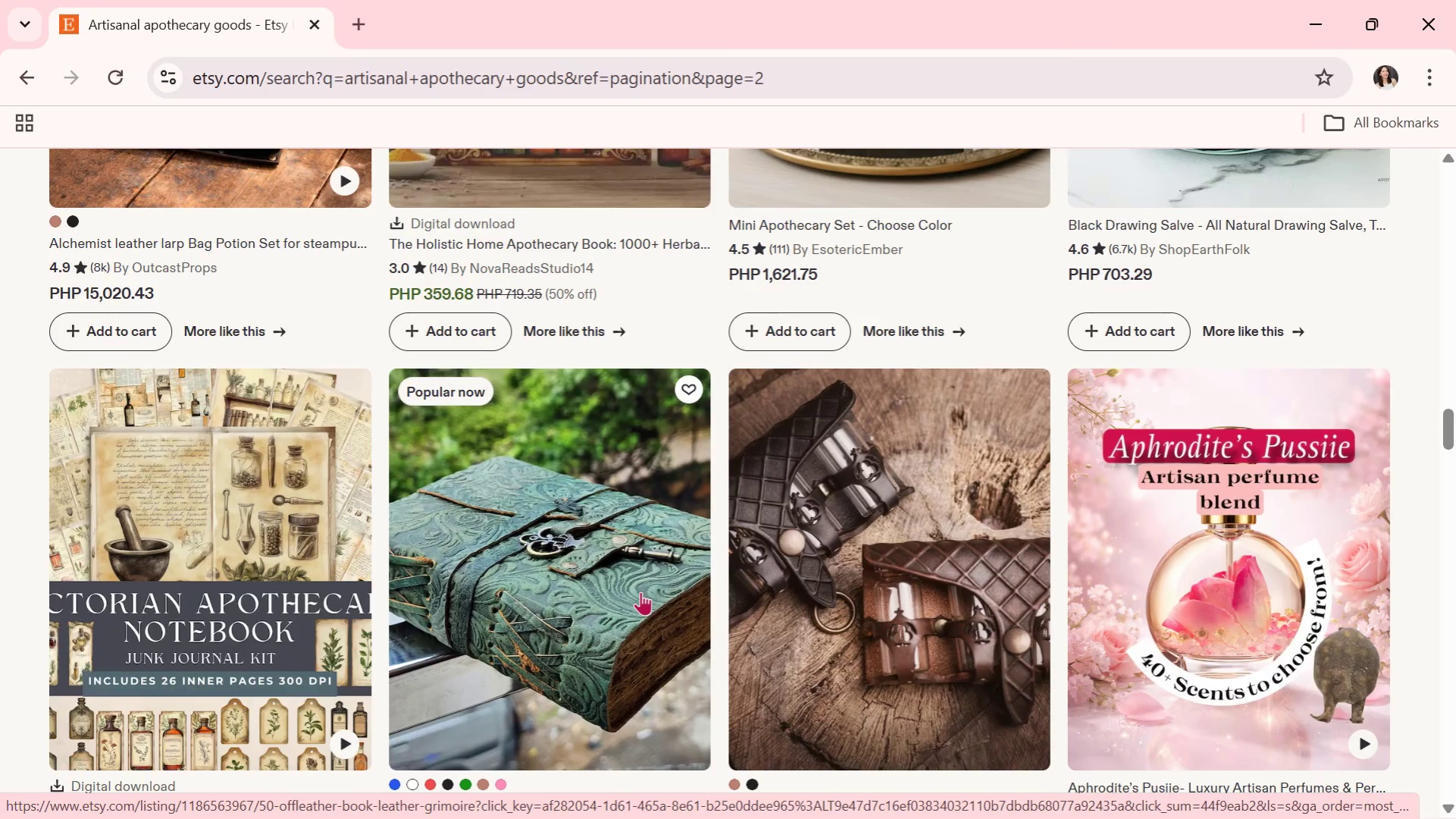 
wait(5.56)
 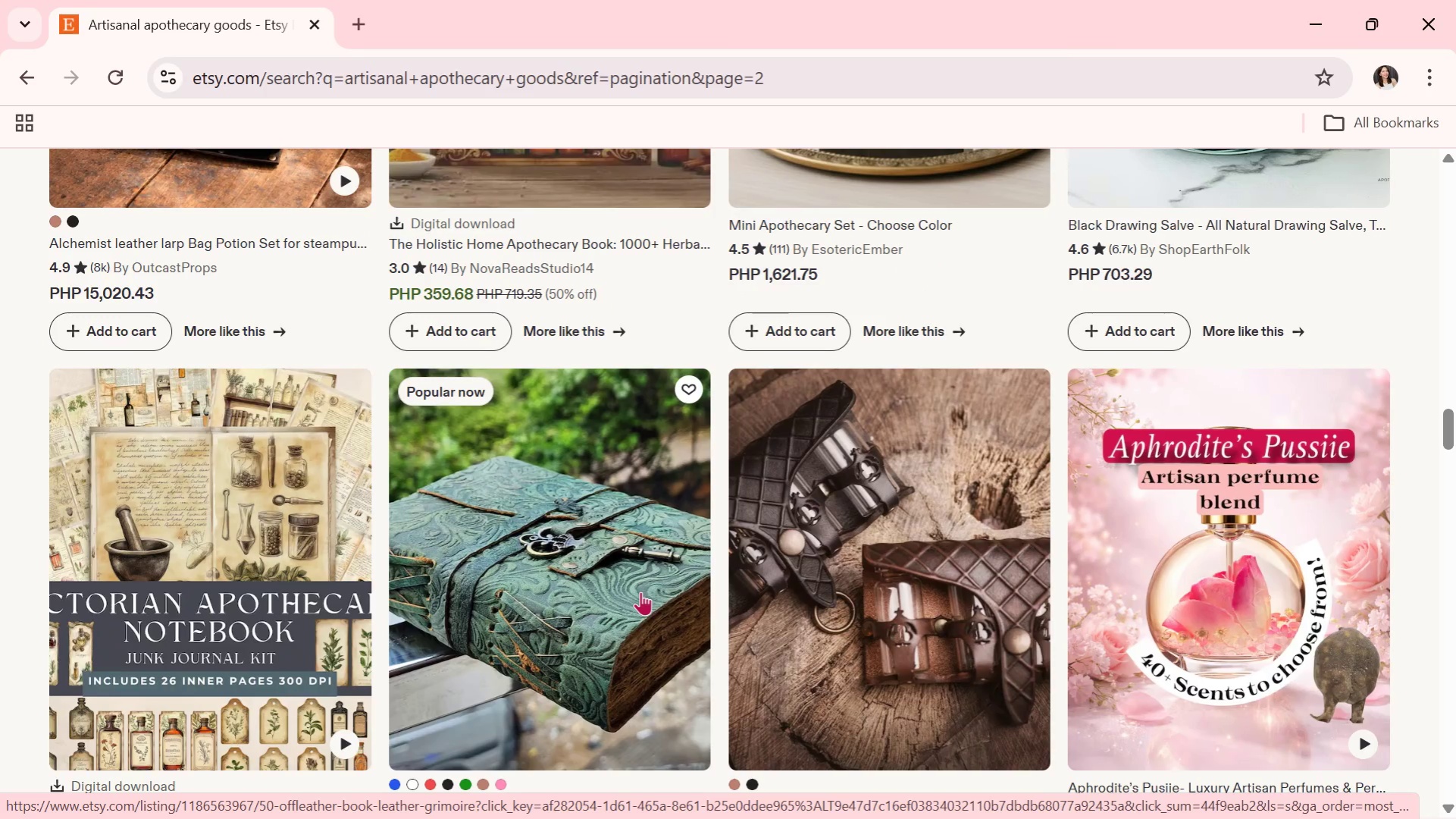 
scroll: coordinate [775, 626], scroll_direction: down, amount: 1.0
 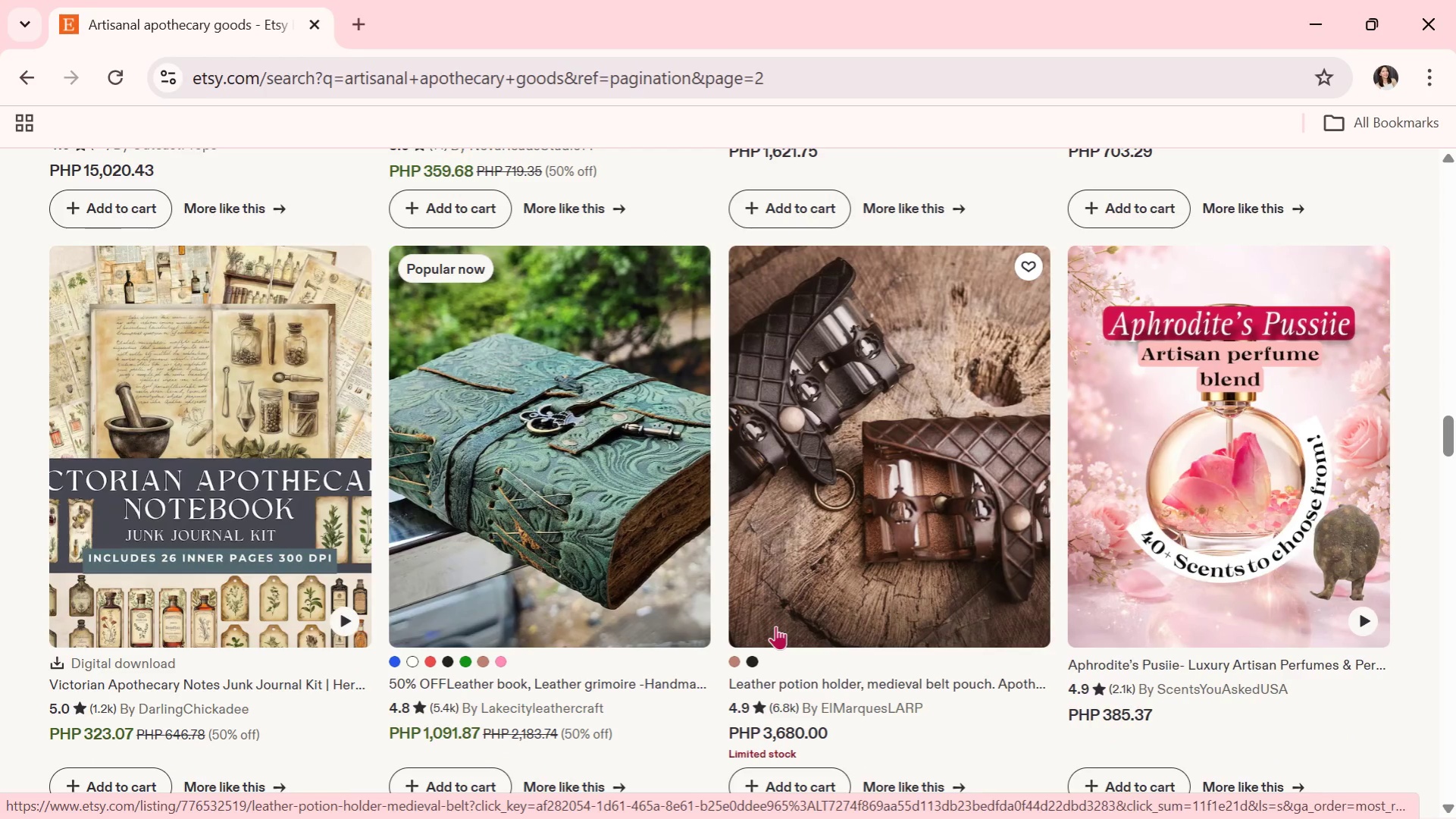 
wait(6.98)
 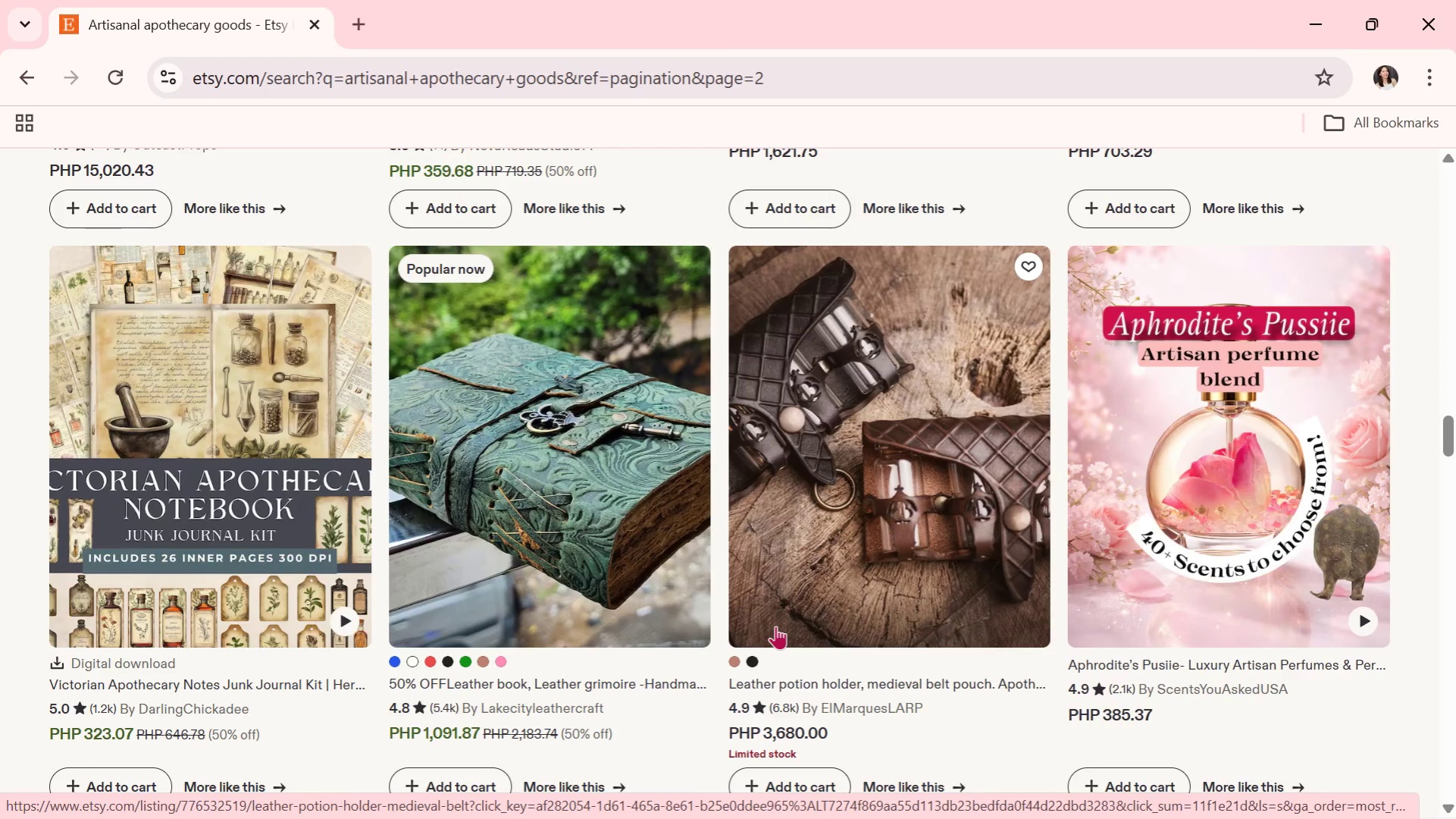 
scroll: coordinate [390, 618], scroll_direction: down, amount: 4.0
 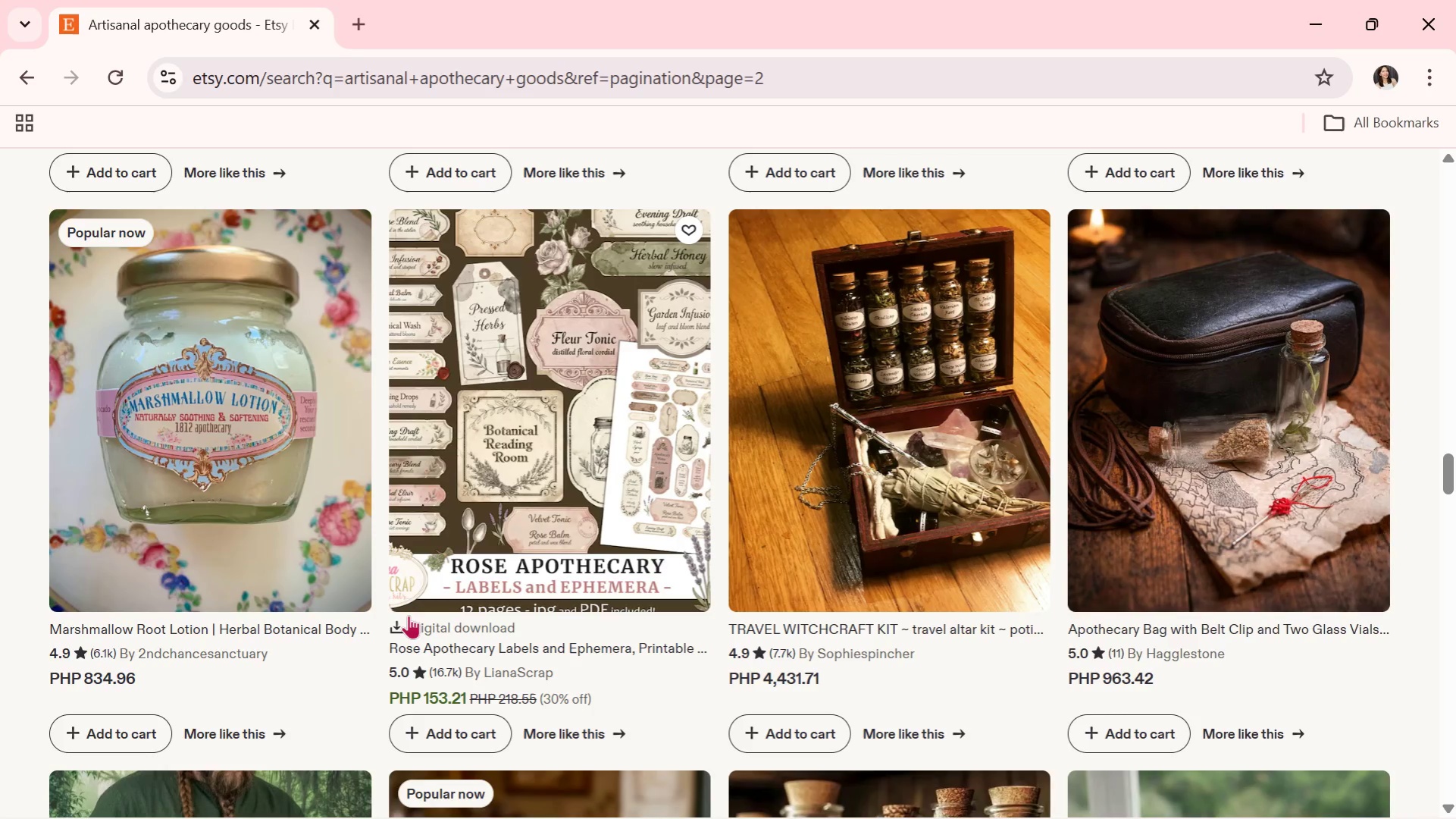 
wait(5.2)
 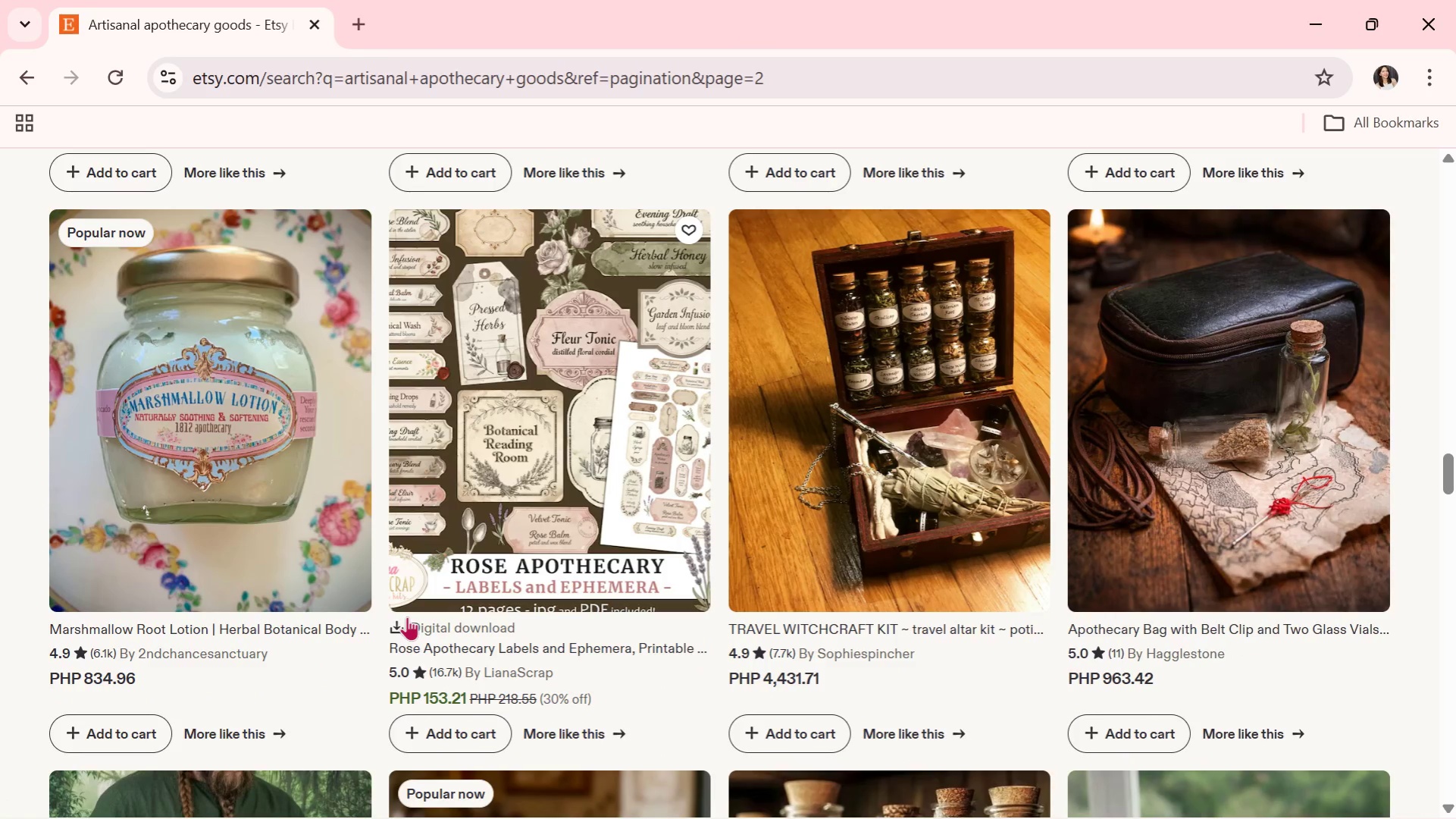 
scroll: coordinate [409, 615], scroll_direction: down, amount: 3.0
 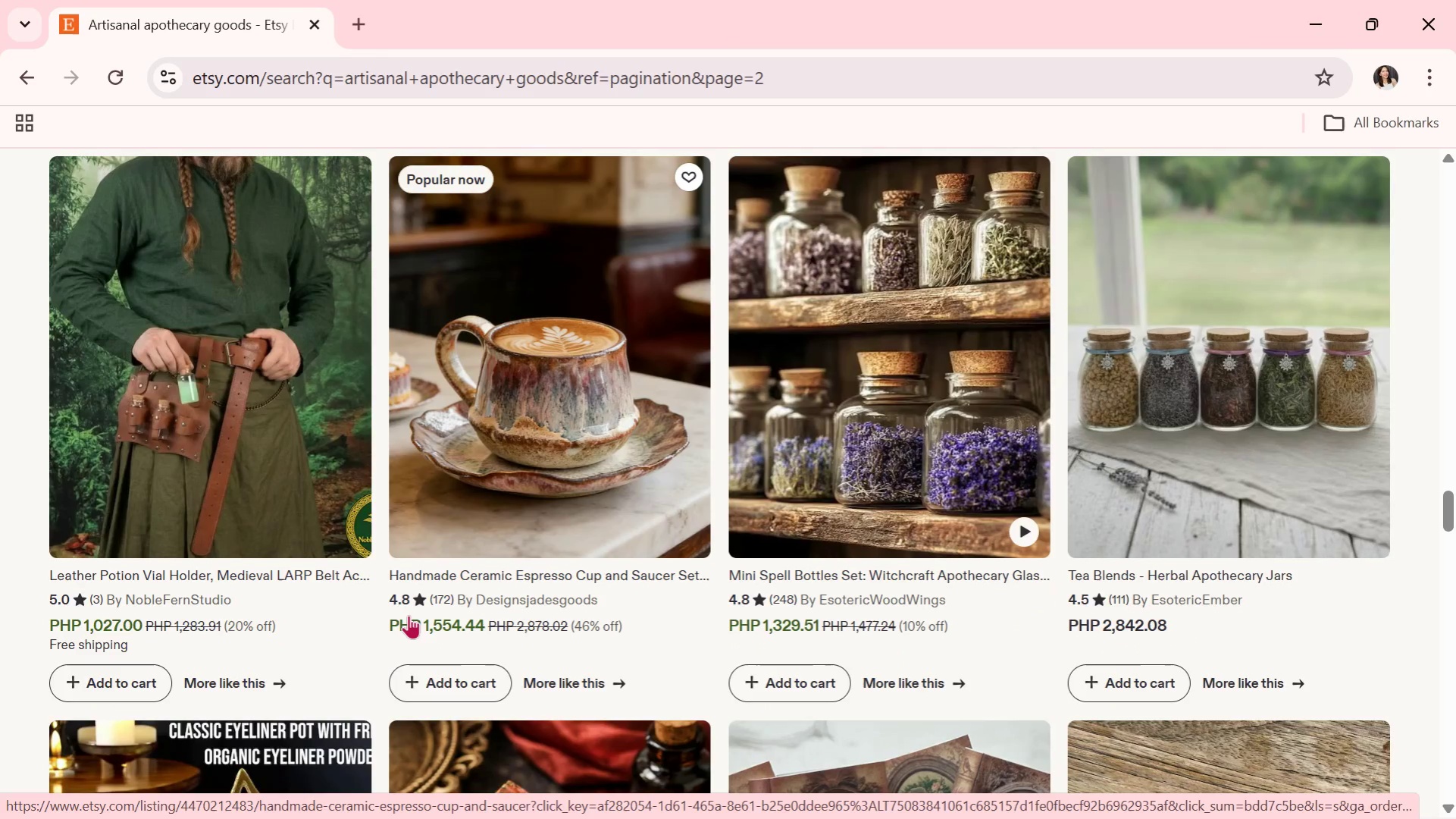 
wait(7.34)
 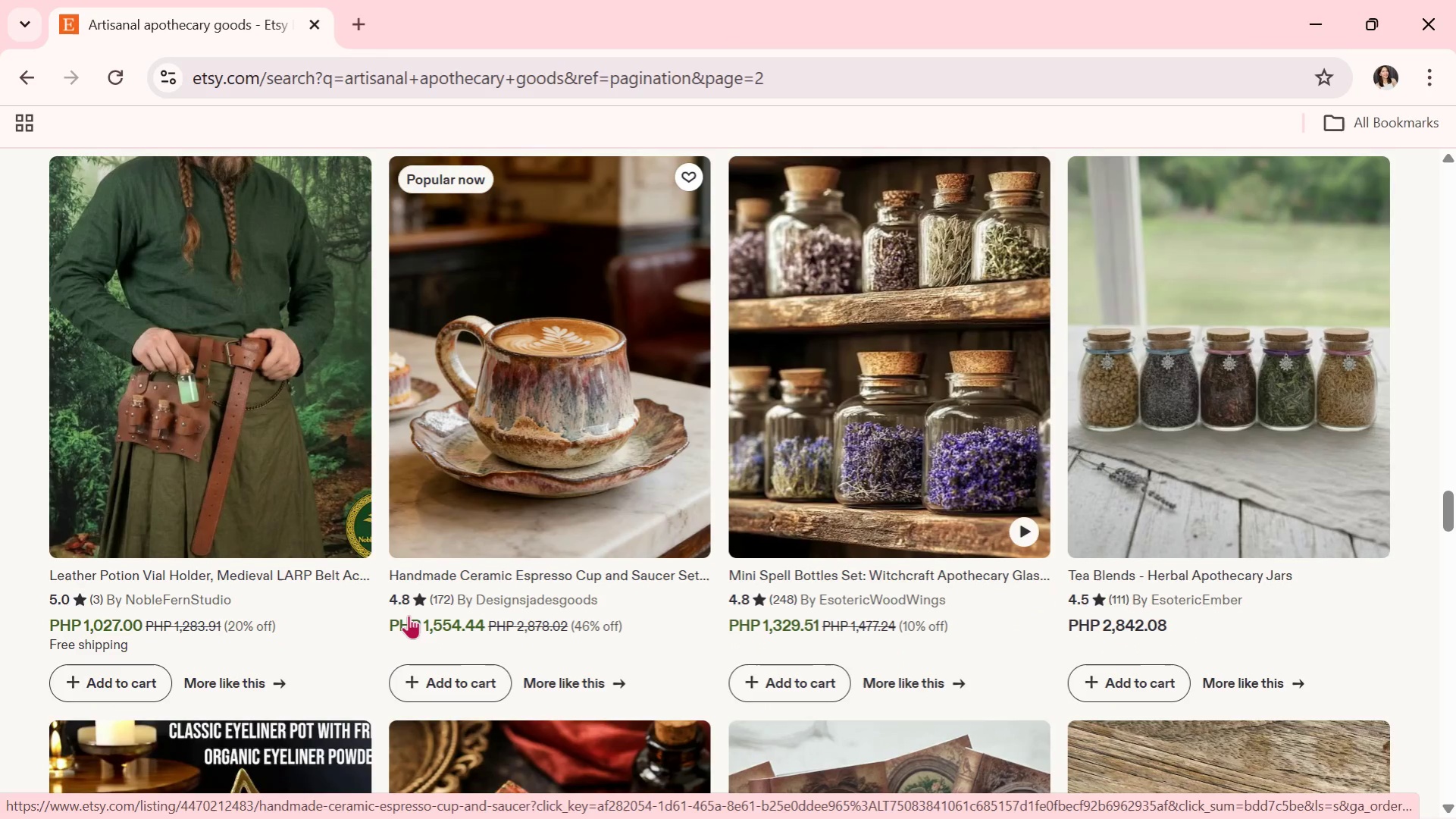 
scroll: coordinate [618, 595], scroll_direction: down, amount: 9.0
 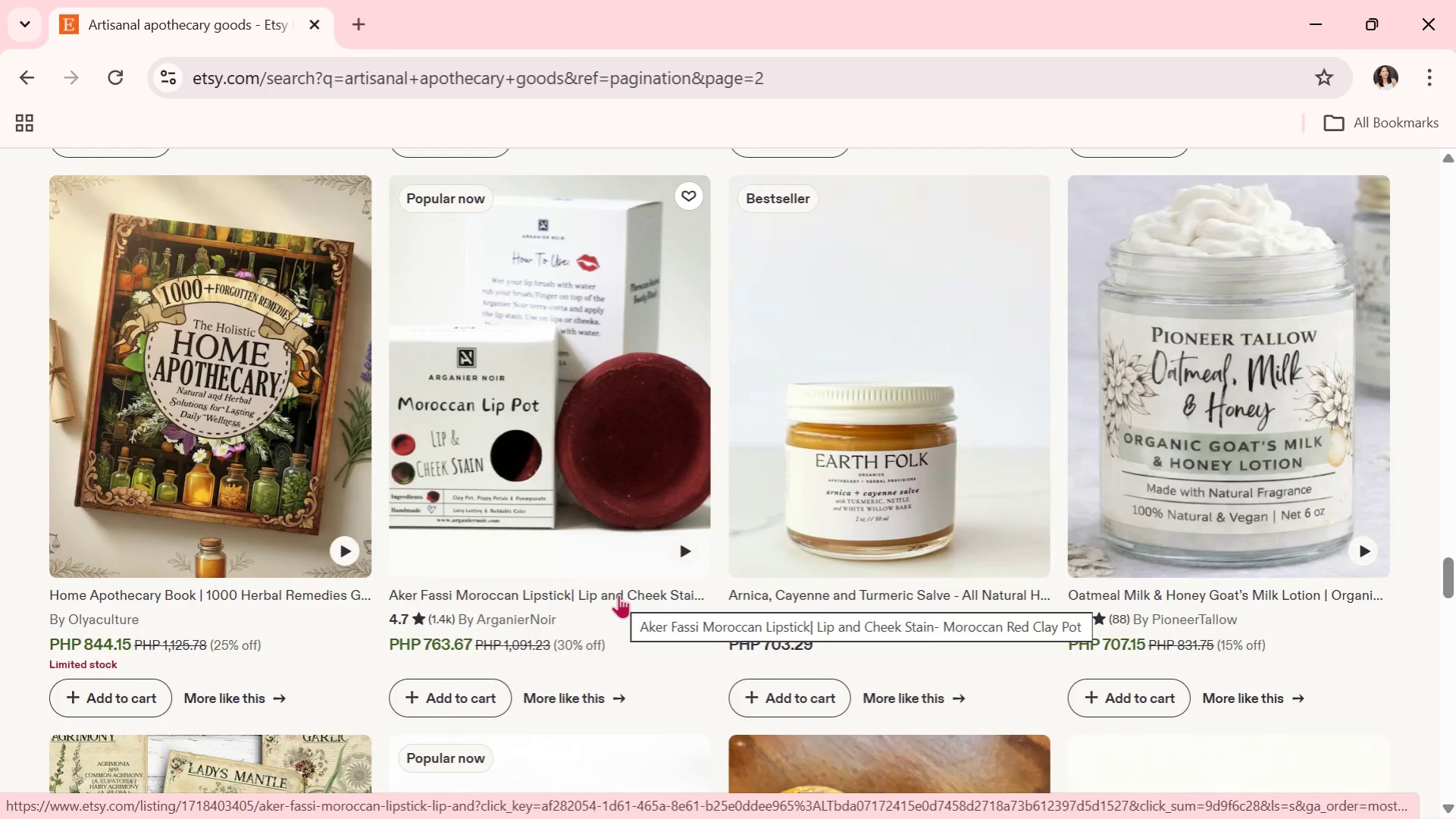 
wait(7.31)
 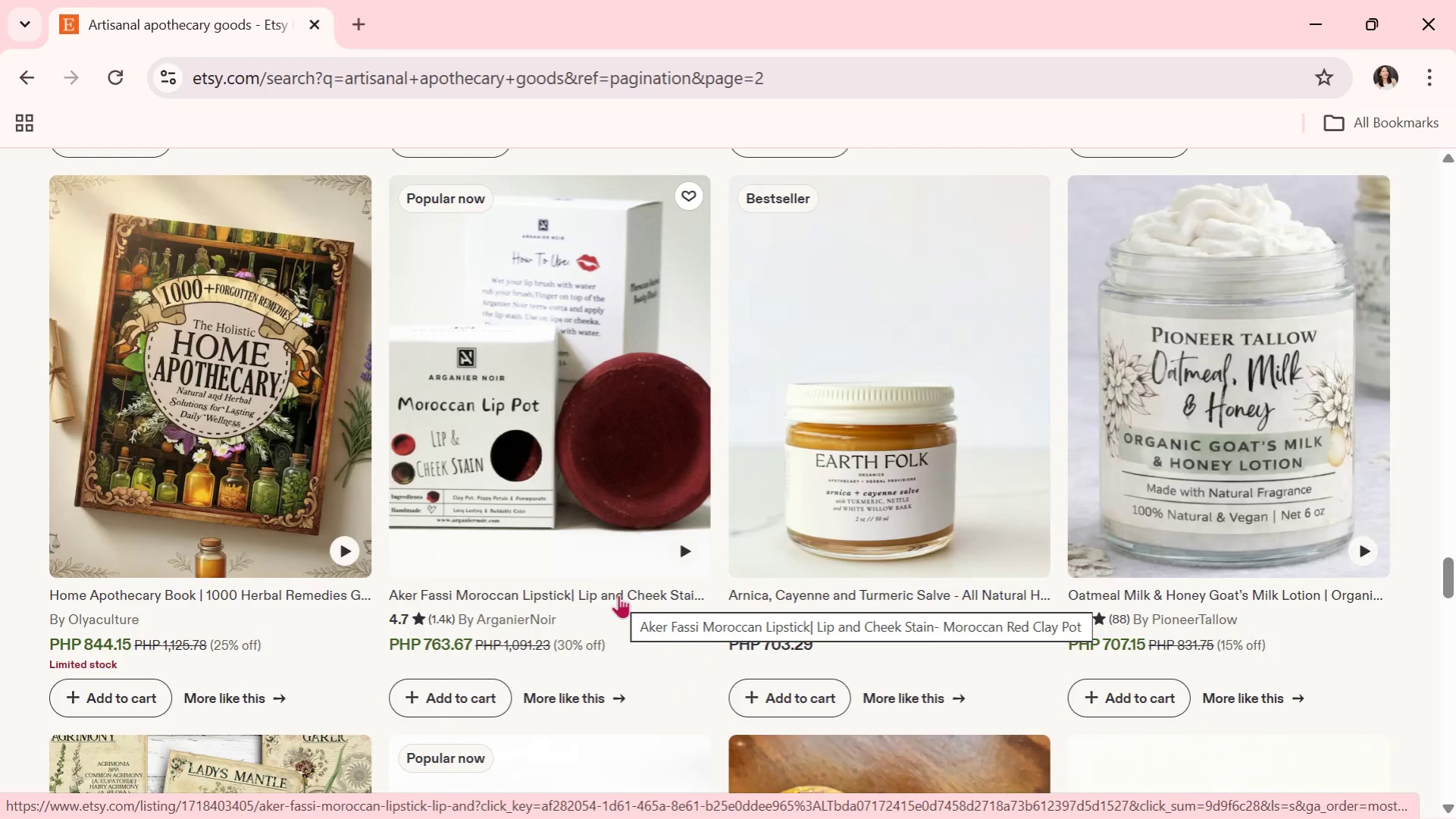 
scroll: coordinate [618, 595], scroll_direction: down, amount: 4.0
 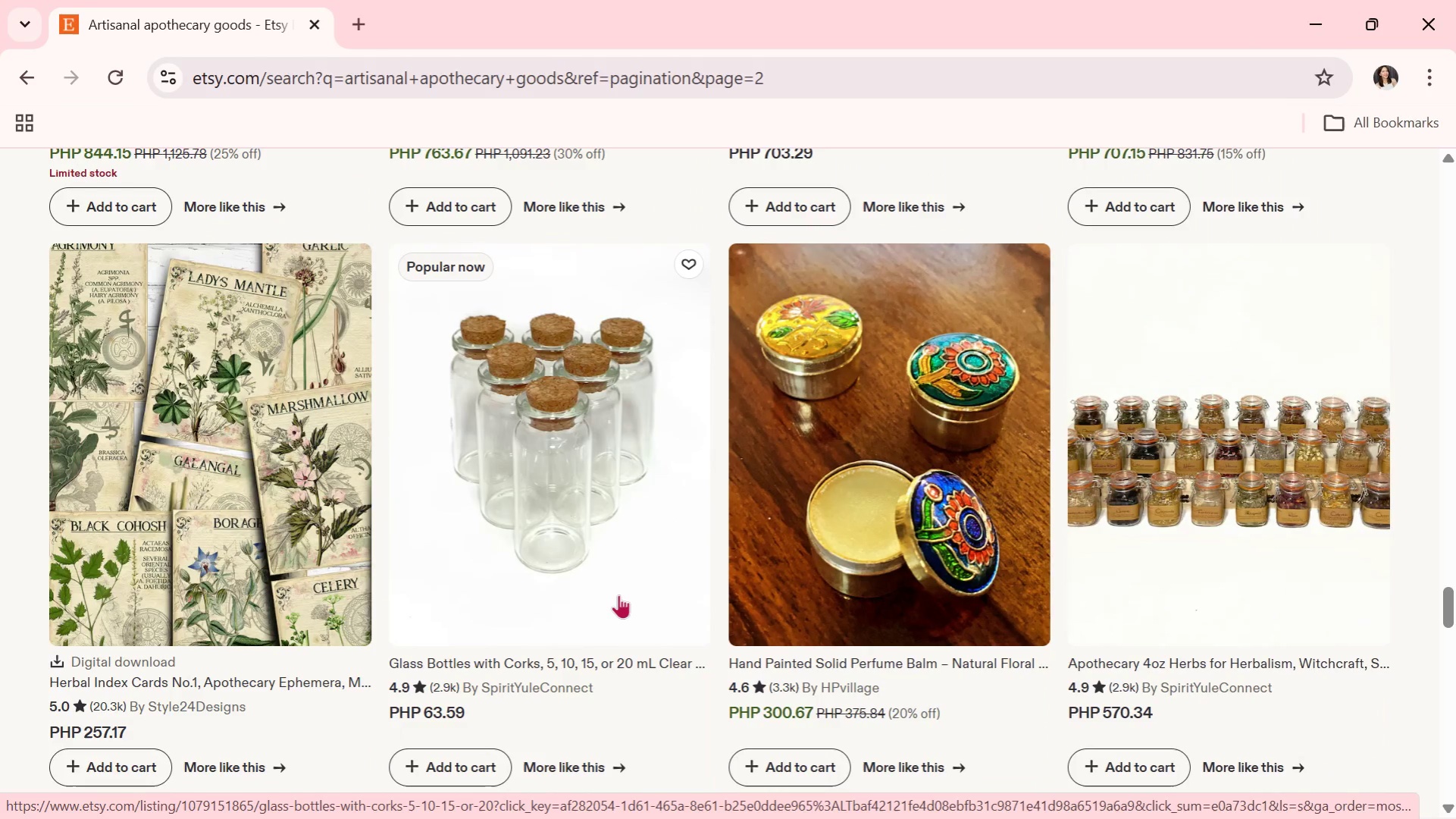 
wait(8.68)
 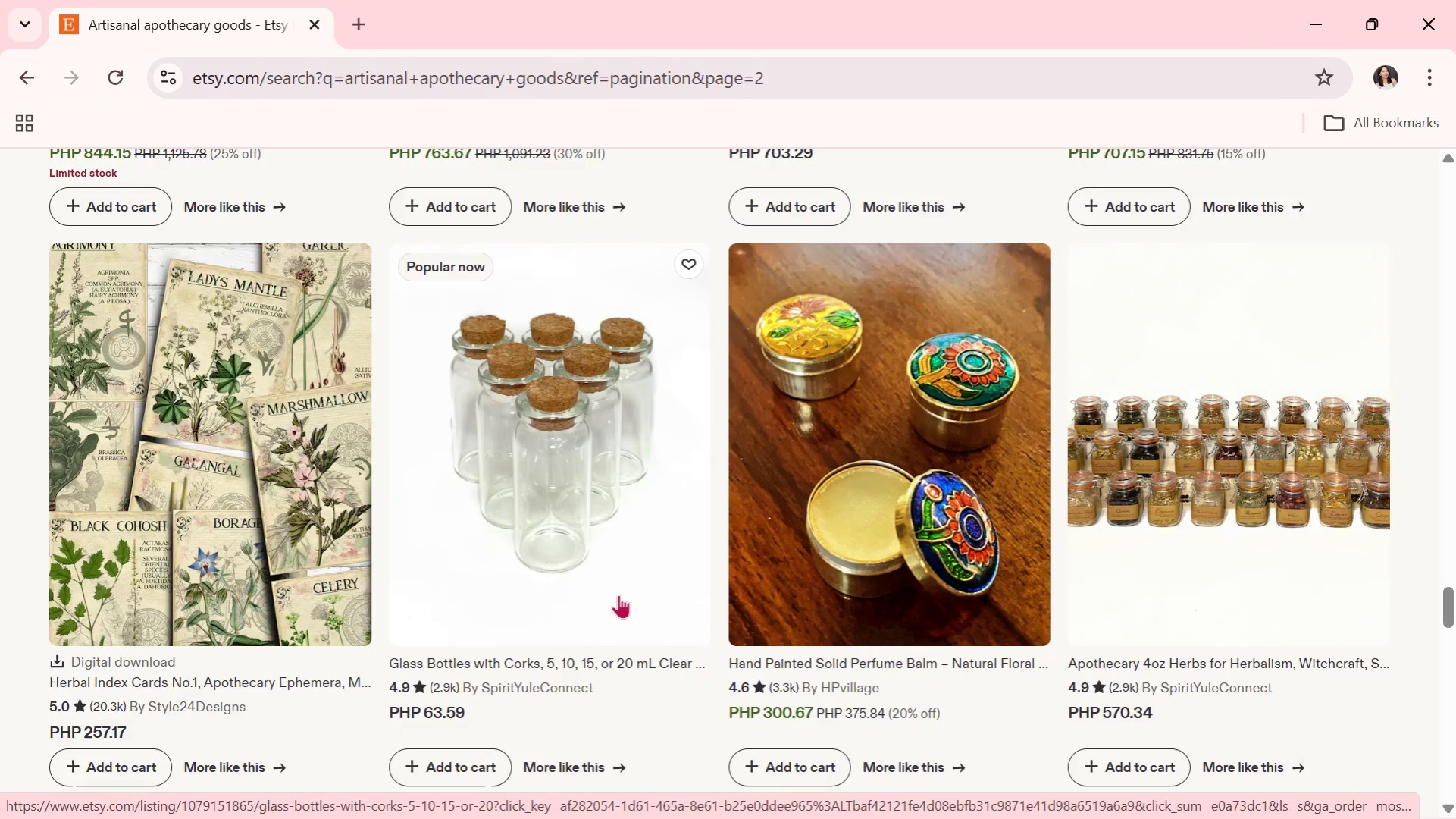 
scroll: coordinate [616, 583], scroll_direction: down, amount: 6.0
 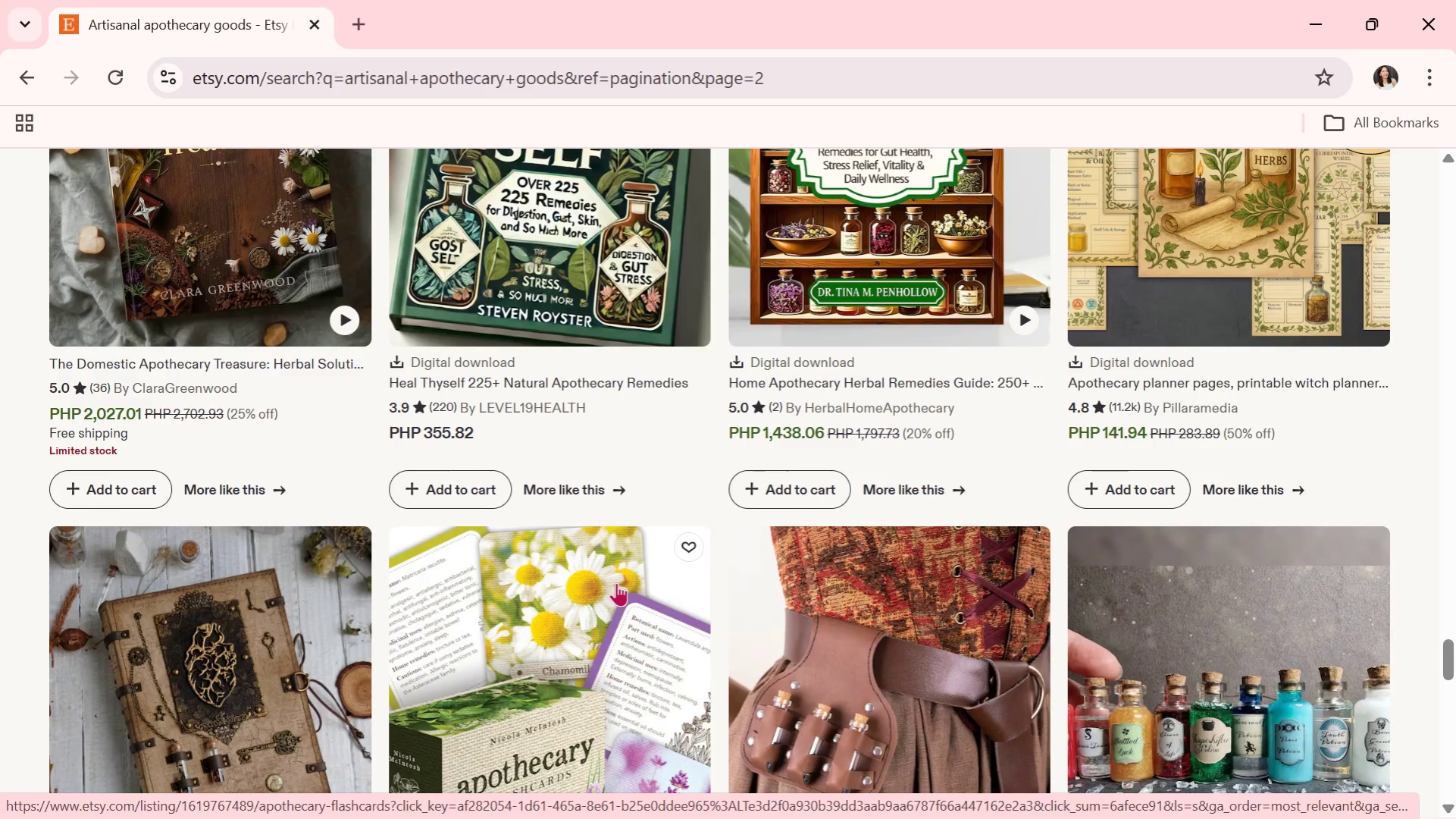 
wait(5.82)
 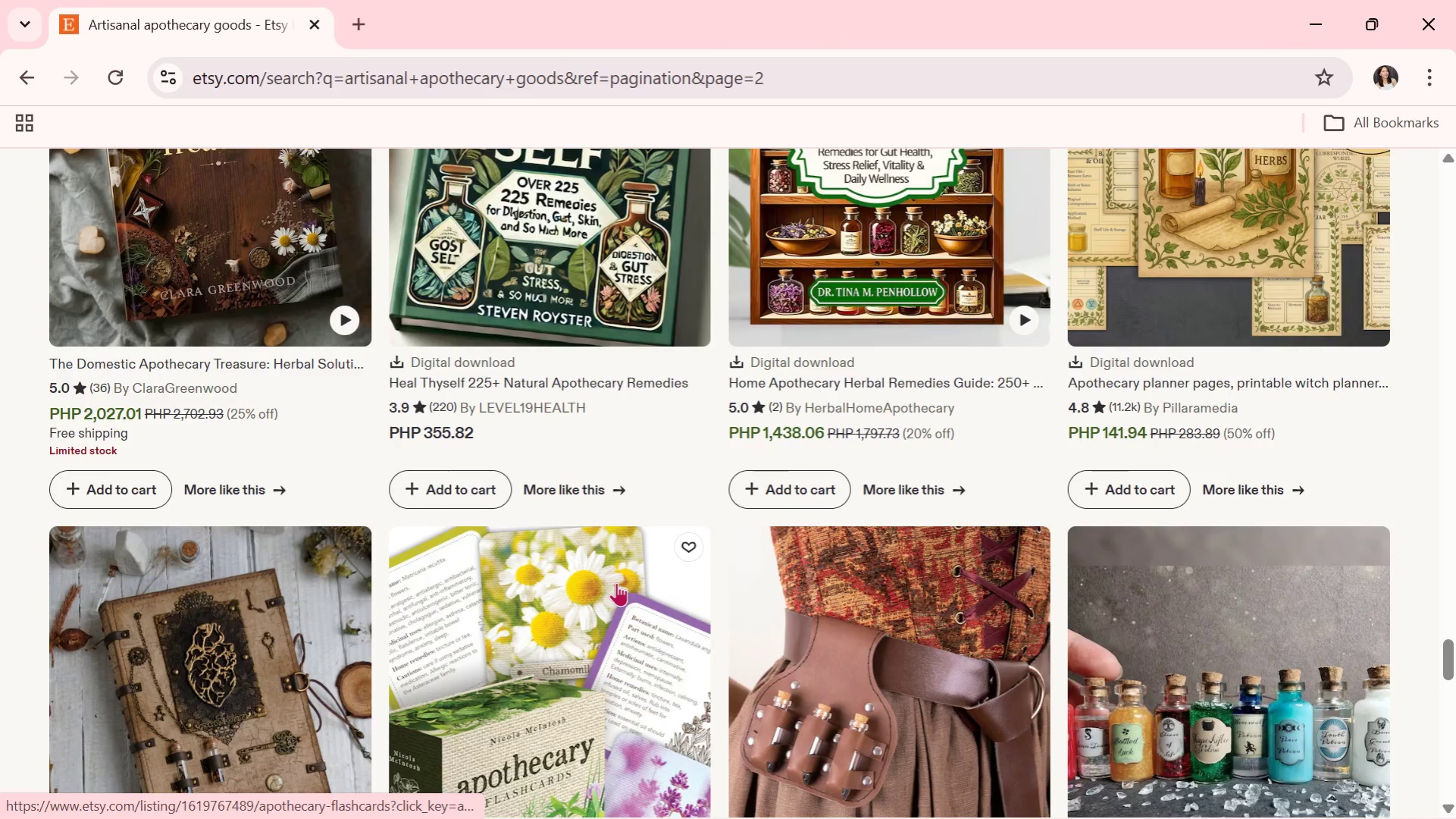 
scroll: coordinate [616, 582], scroll_direction: down, amount: 4.0
 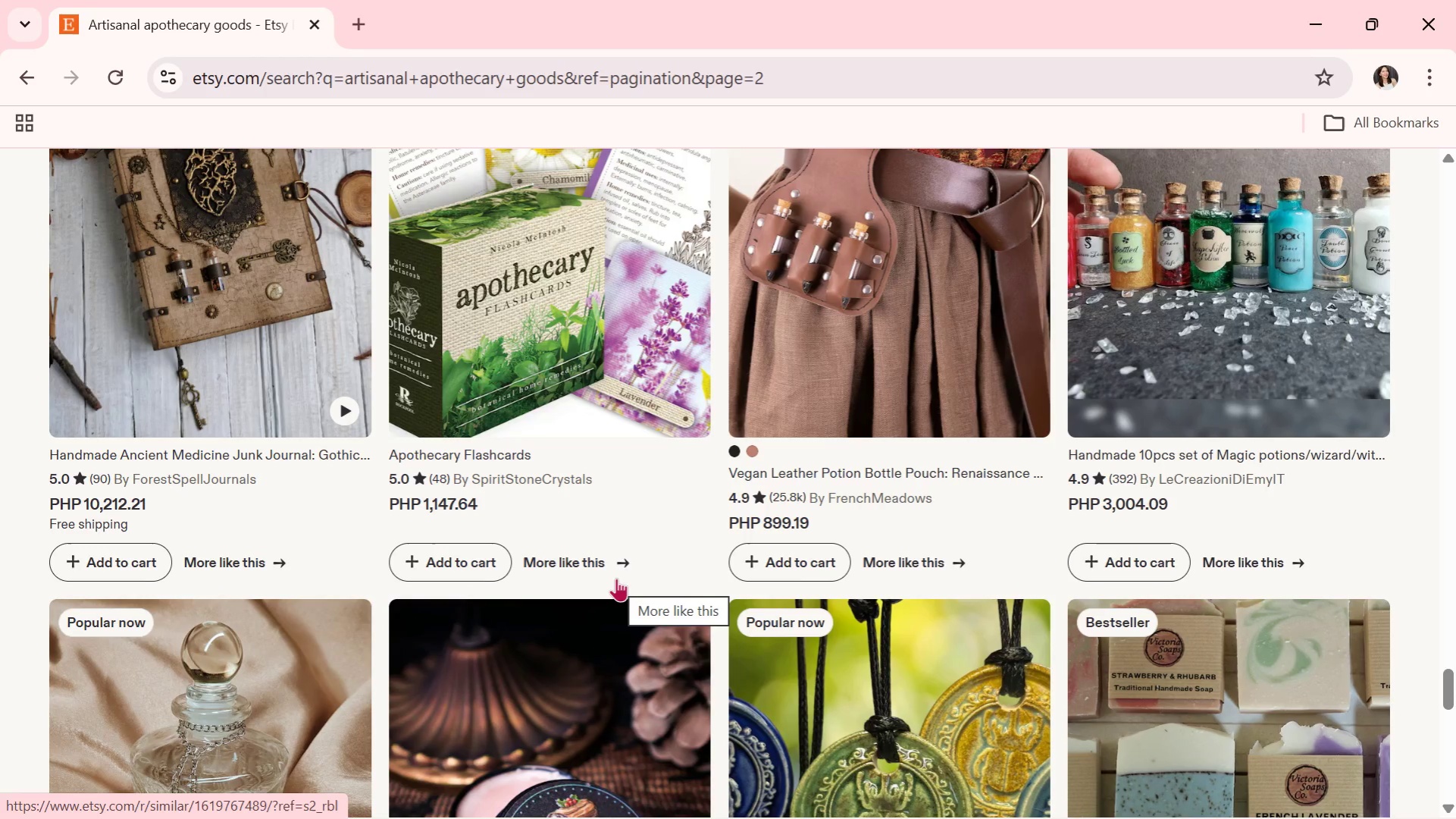 
wait(6.12)
 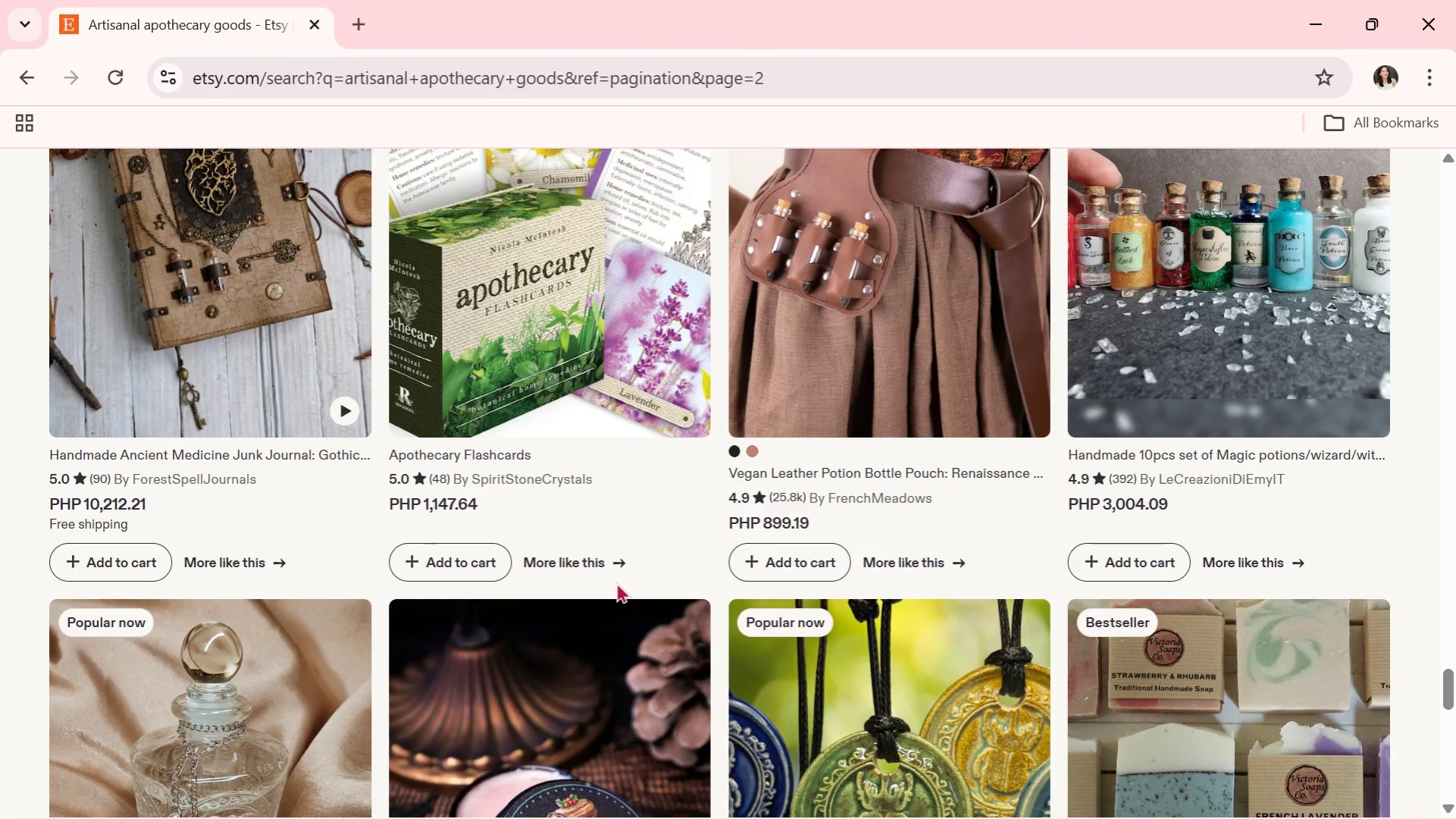 
scroll: coordinate [616, 578], scroll_direction: down, amount: 2.0
 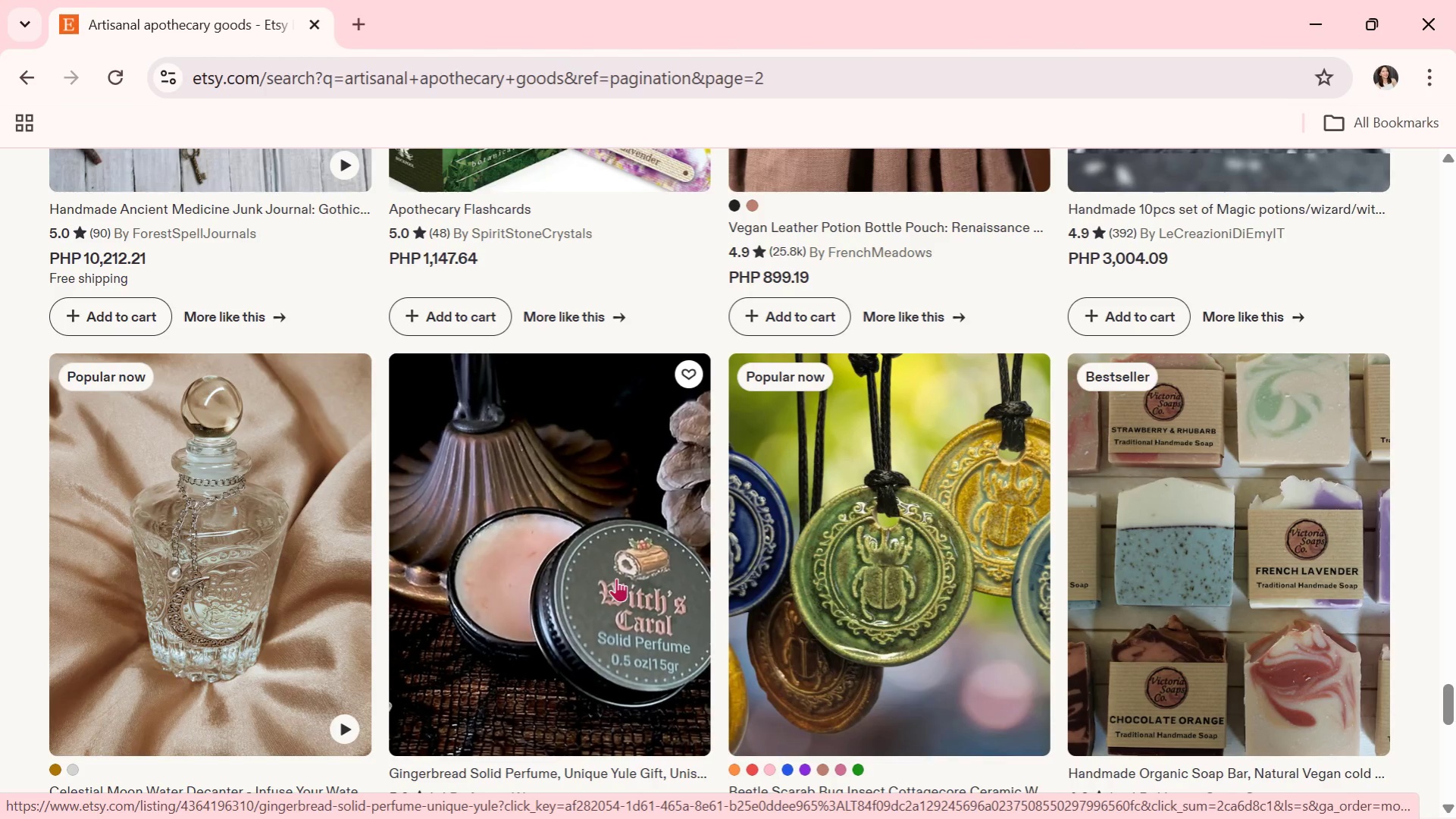 
wait(6.87)
 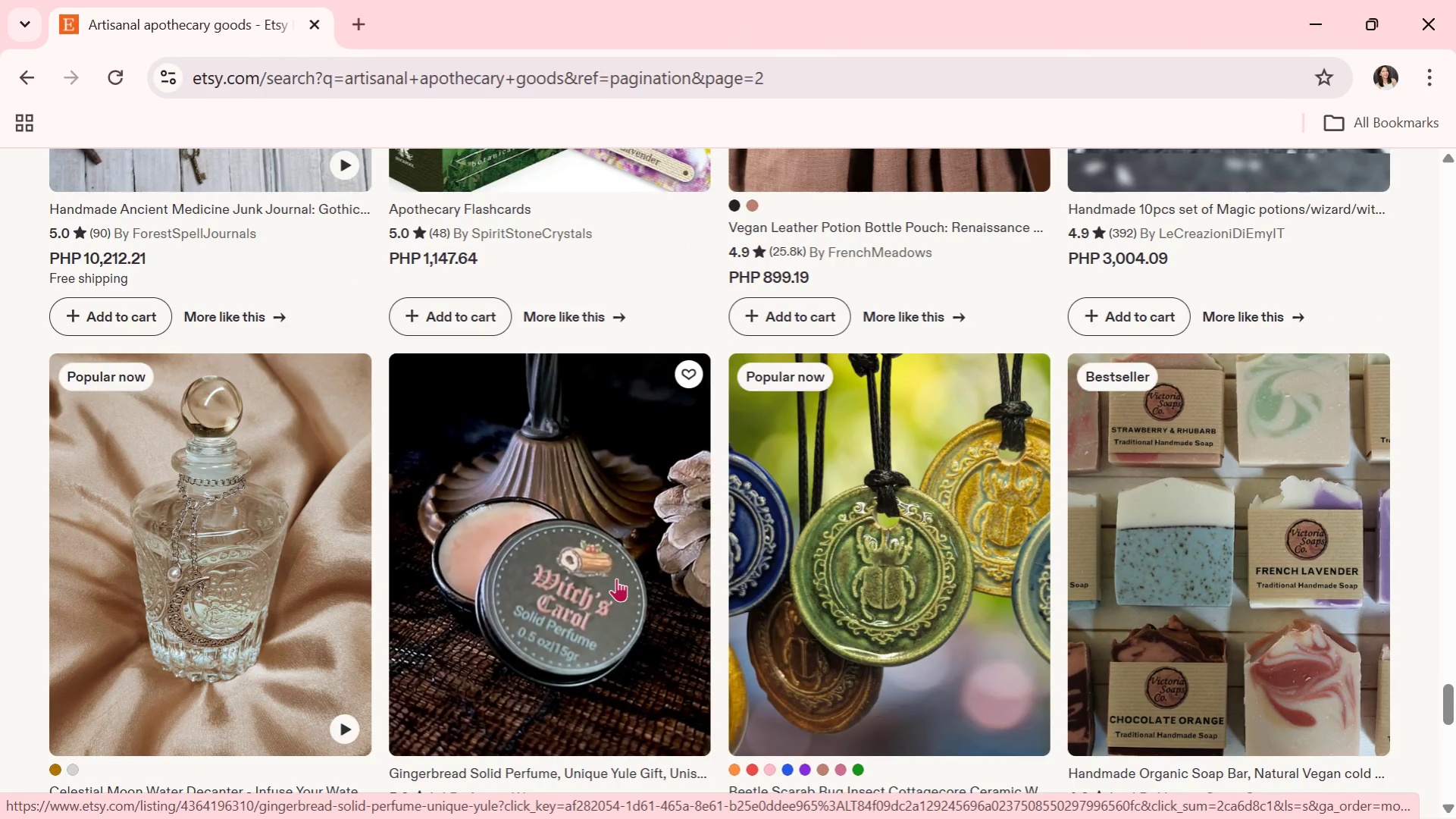 
scroll: coordinate [618, 575], scroll_direction: down, amount: 1.0
 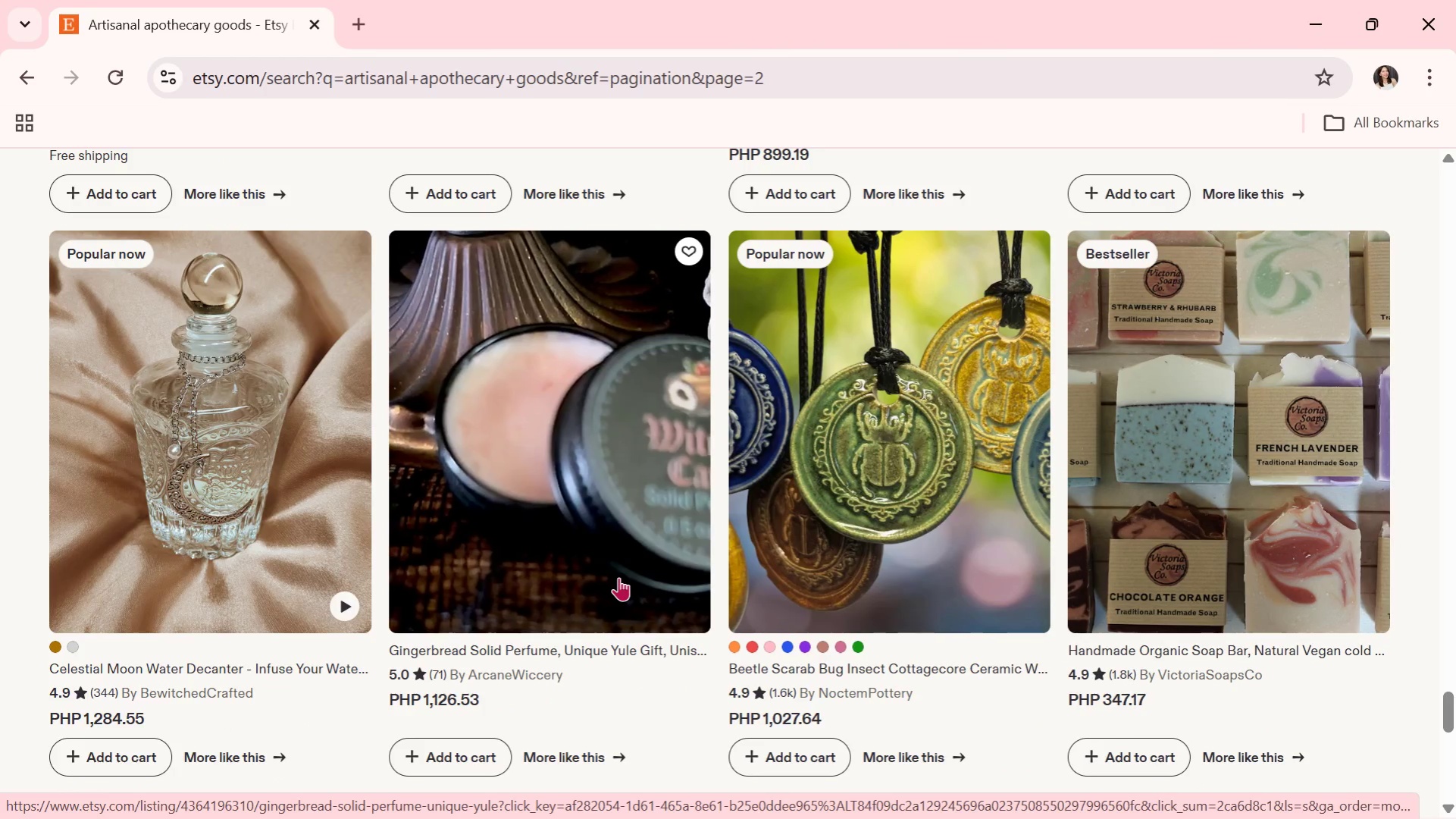 
wait(8.43)
 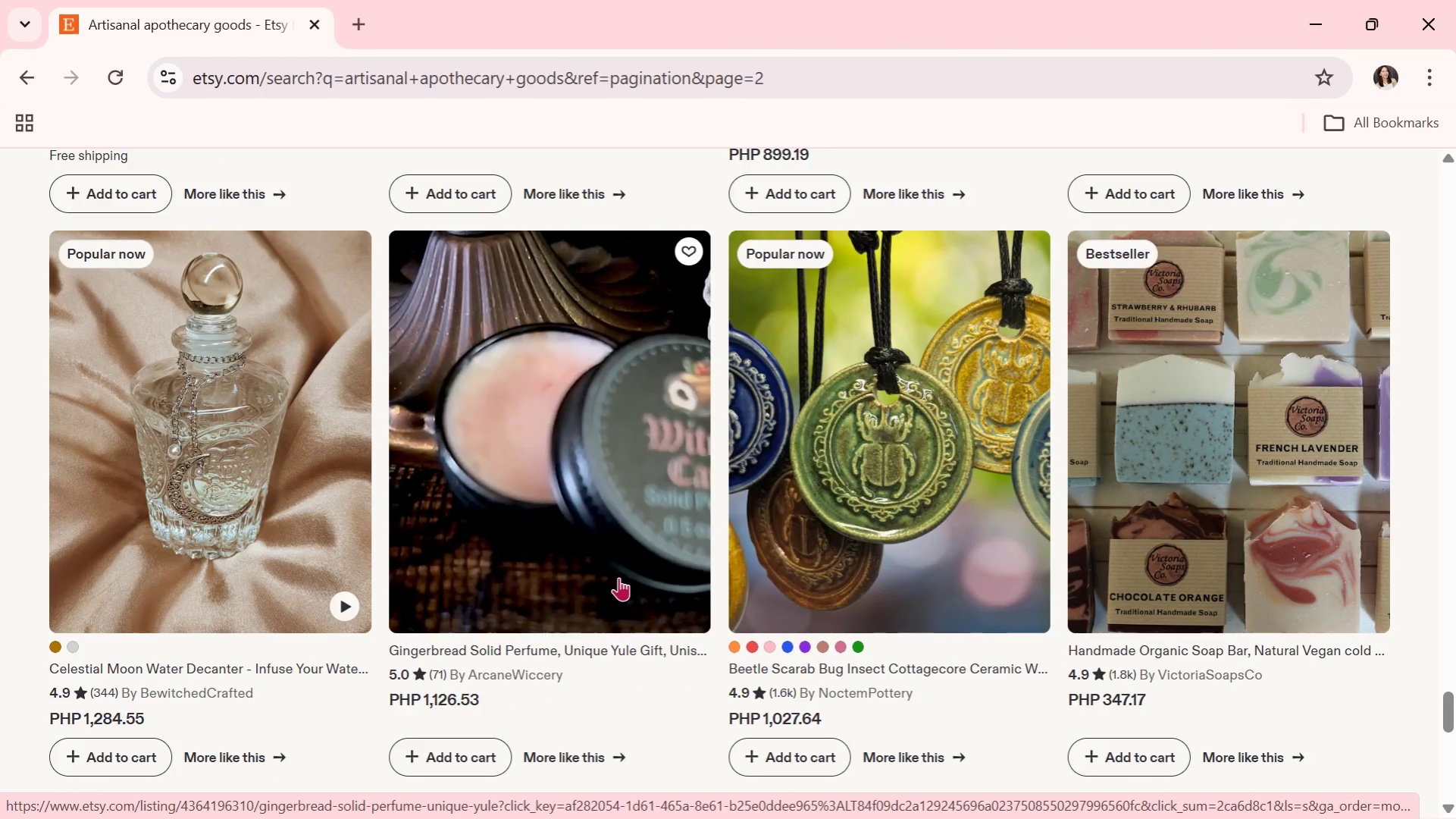 
scroll: coordinate [674, 599], scroll_direction: down, amount: 3.0
 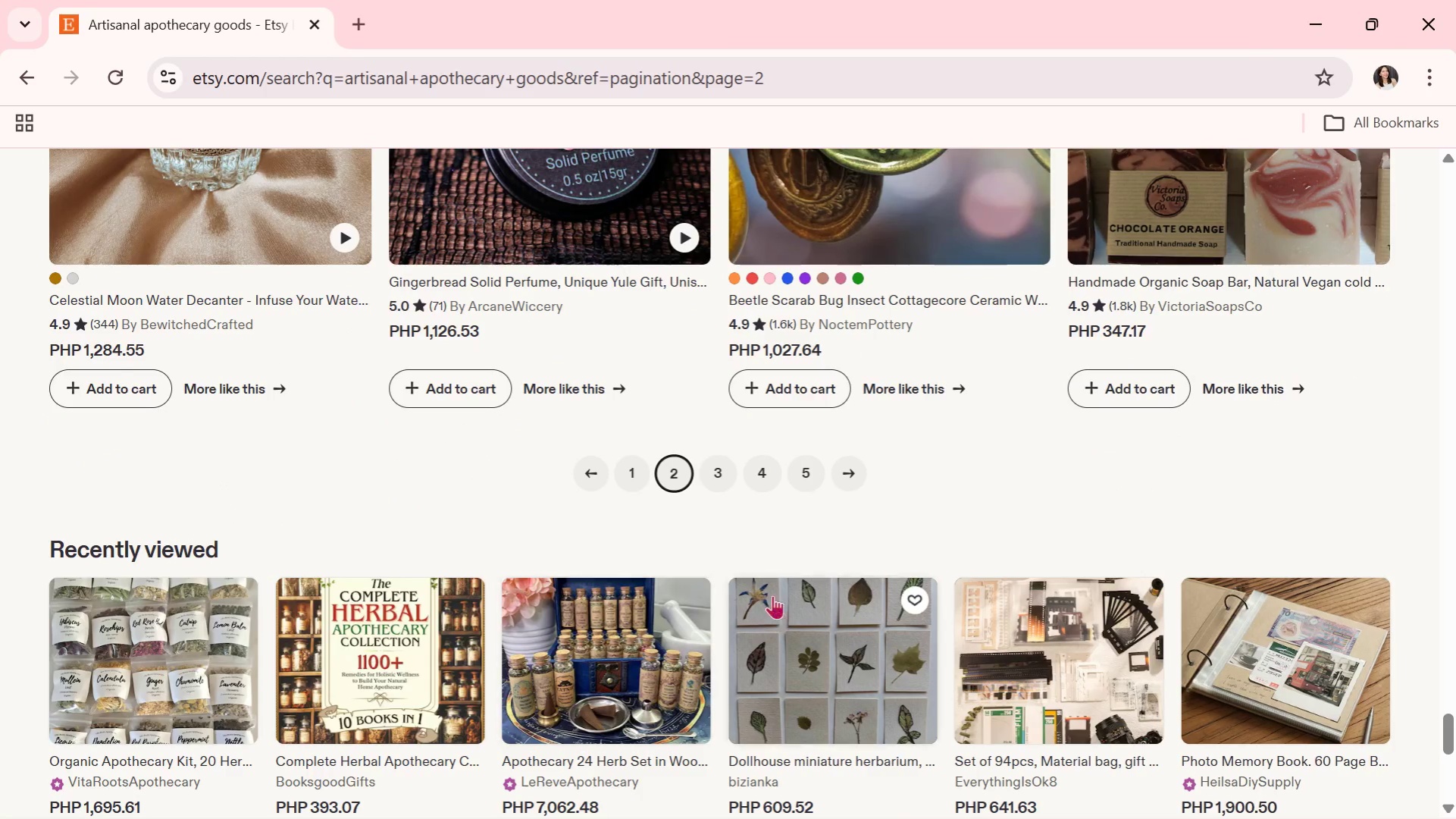 
left_click([727, 479])
 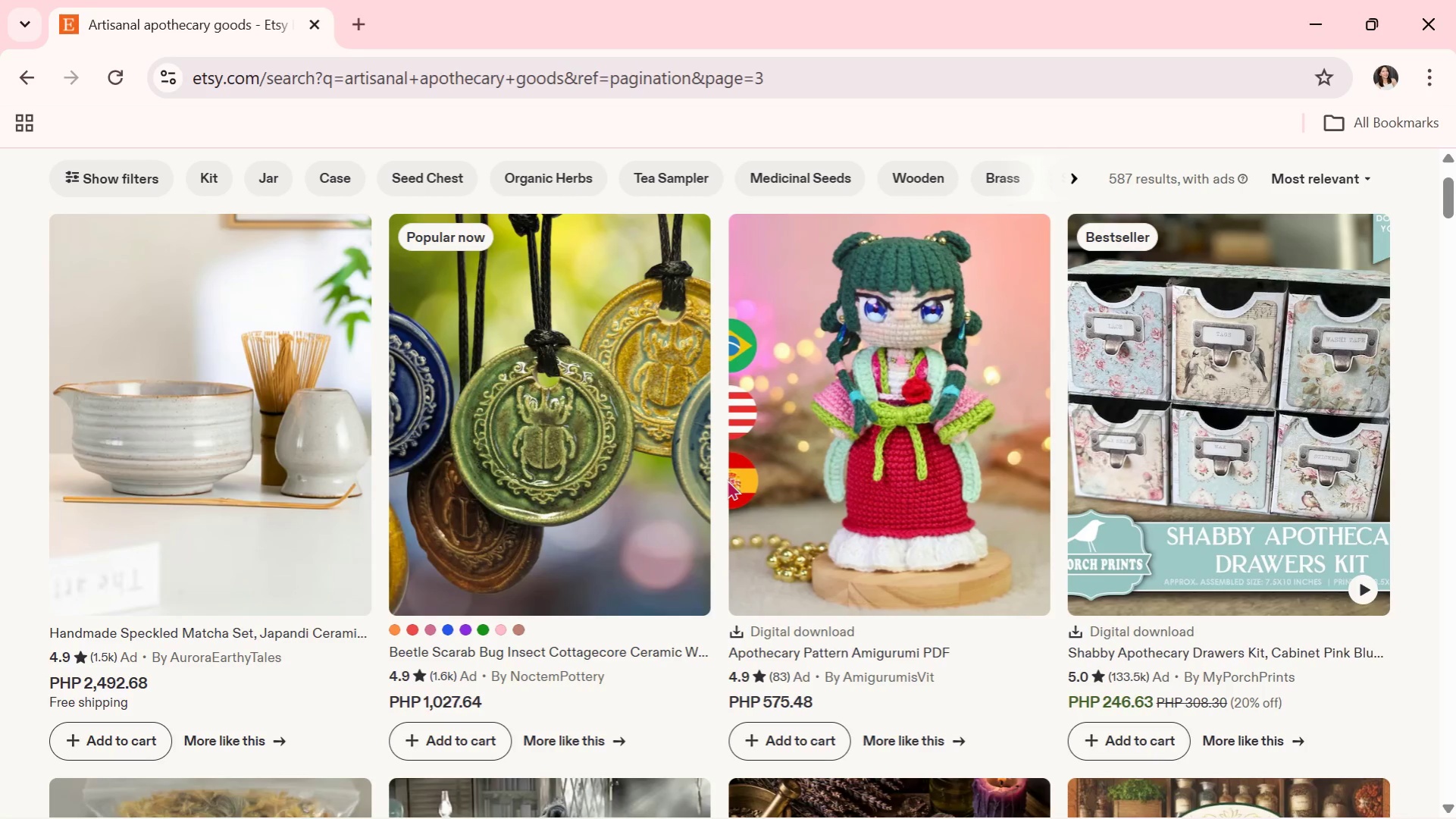 
wait(8.97)
 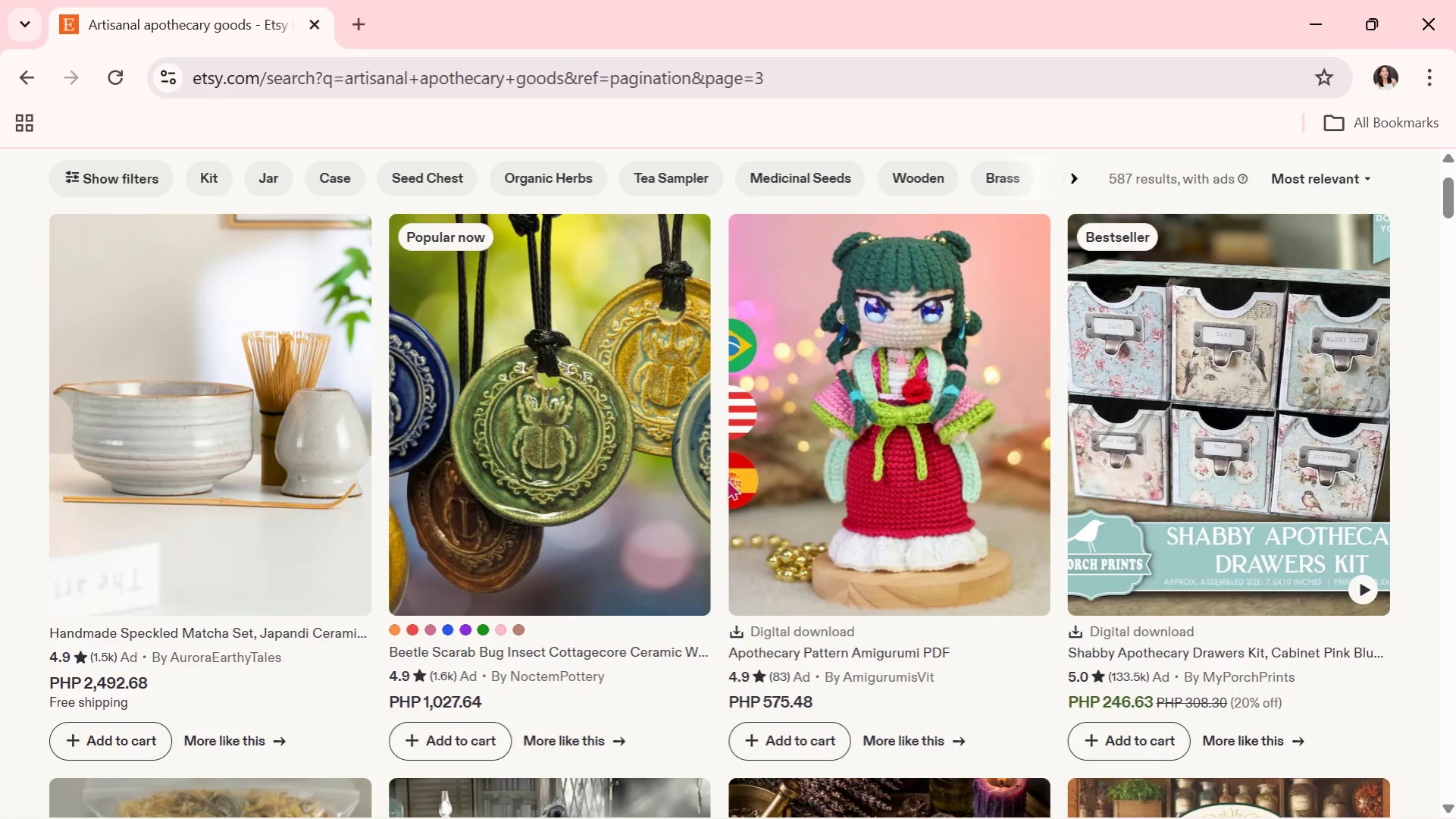 
scroll: coordinate [727, 479], scroll_direction: down, amount: 2.0
 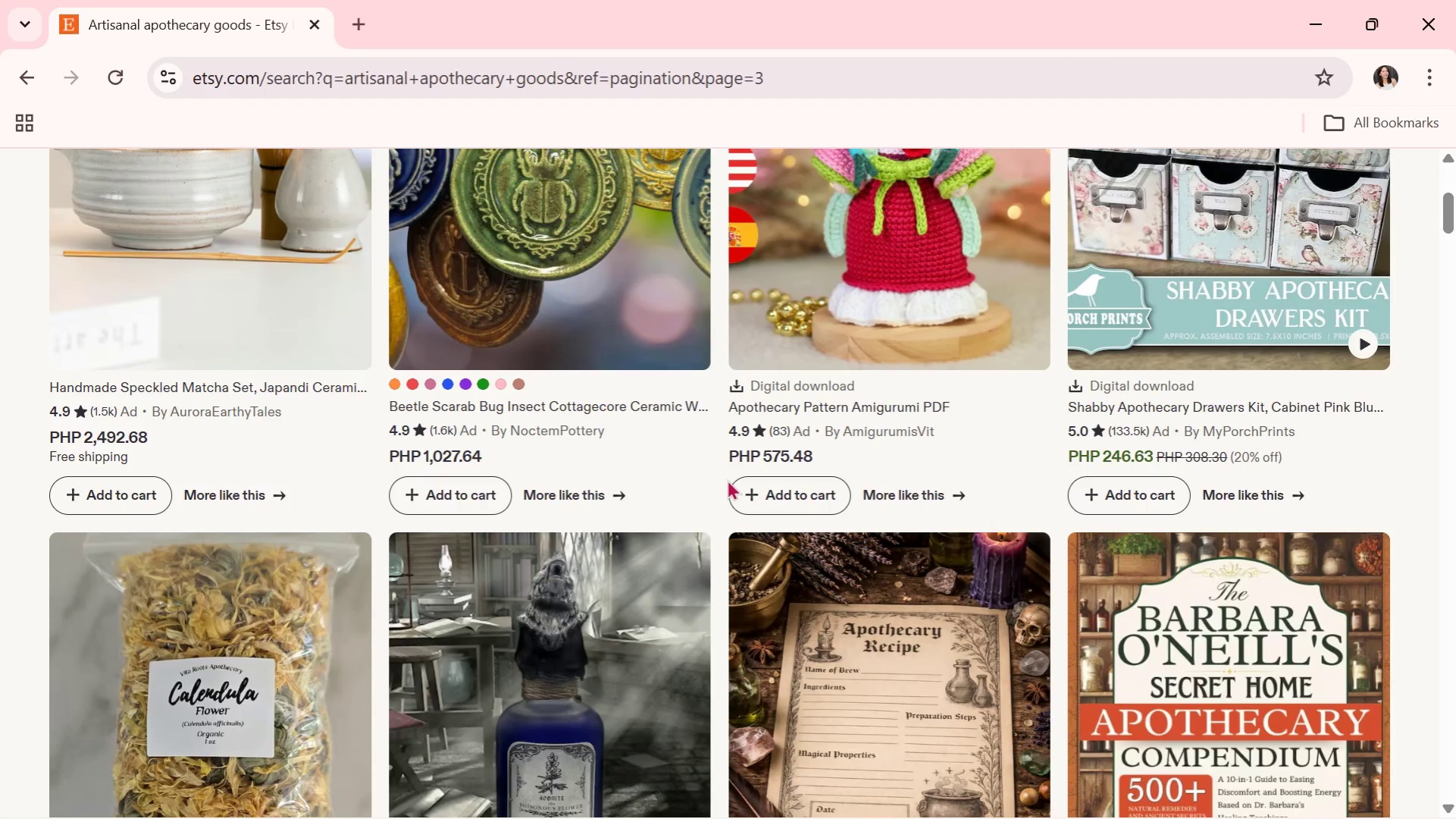 
wait(7.2)
 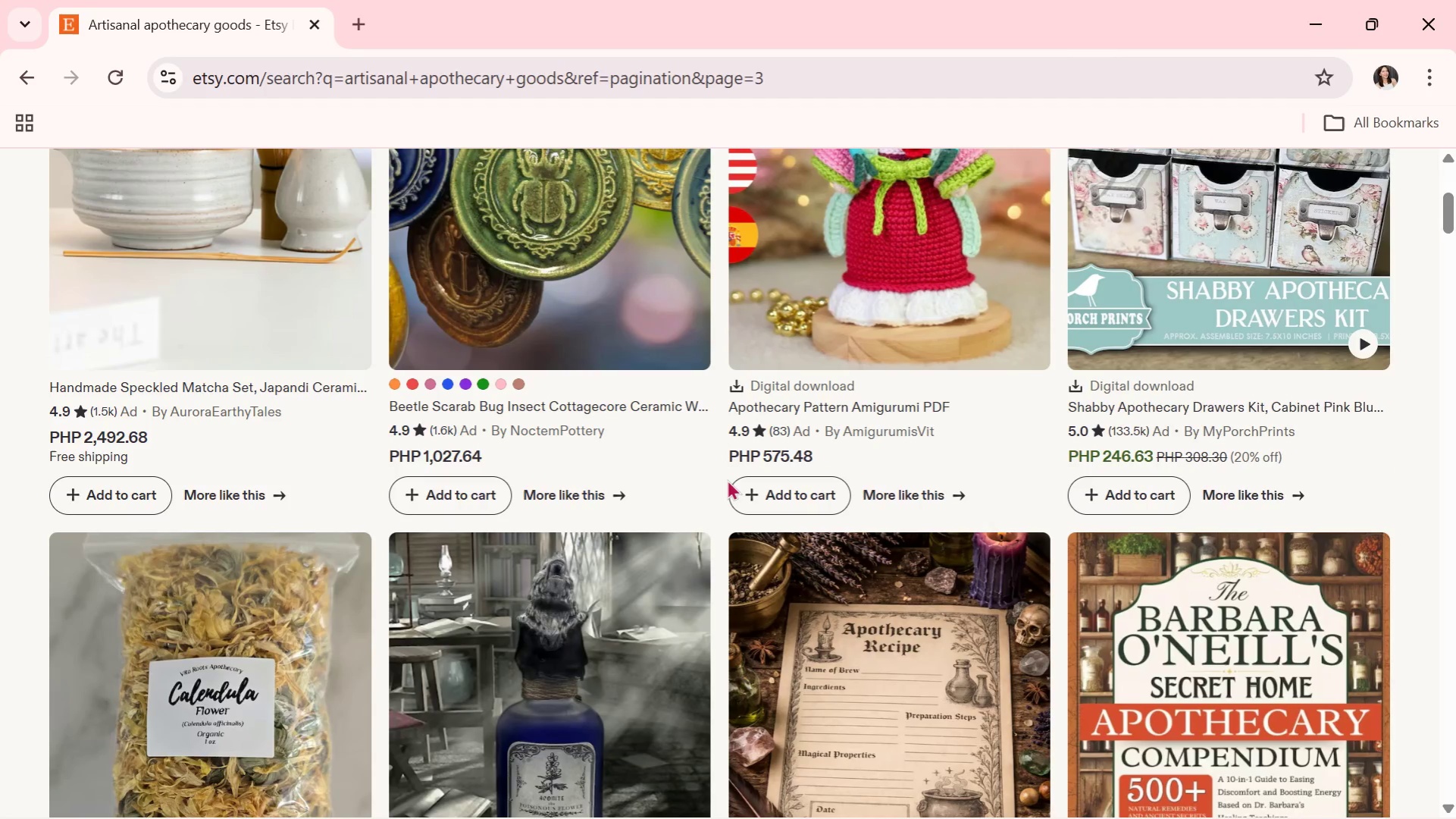 
scroll: coordinate [723, 467], scroll_direction: down, amount: 15.0
 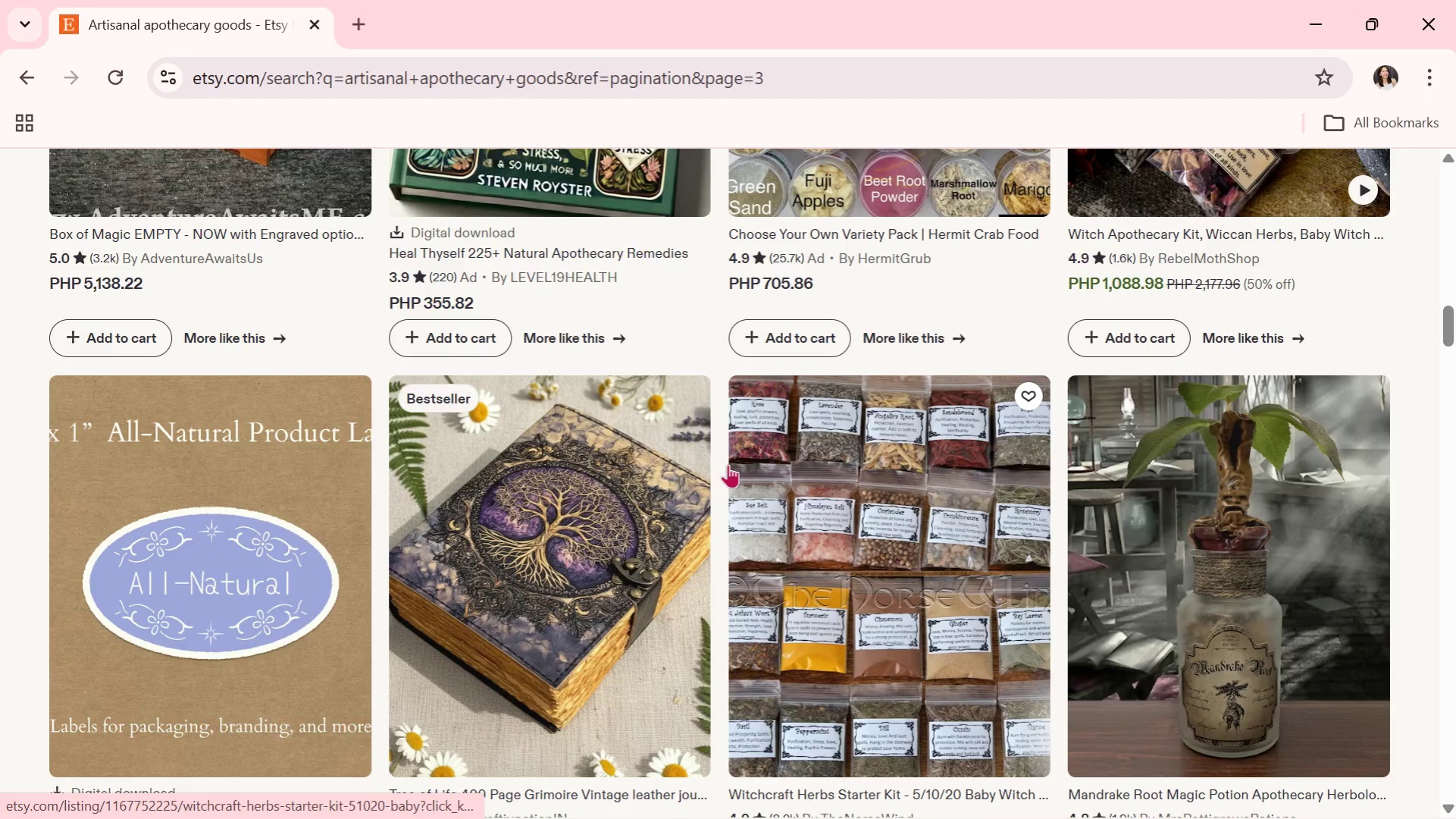 
scroll: coordinate [754, 456], scroll_direction: down, amount: 11.0
 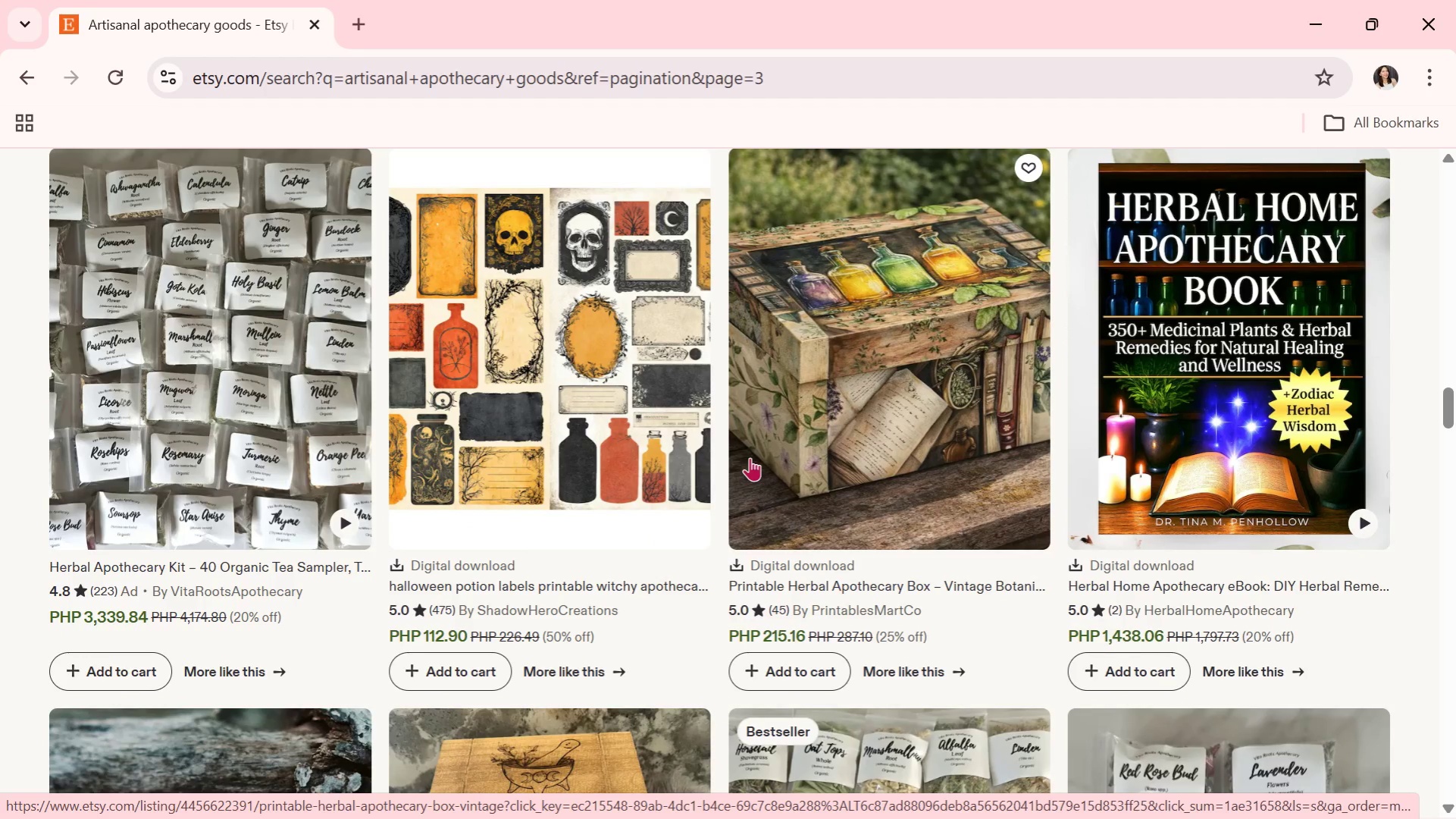 
scroll: coordinate [612, 588], scroll_direction: down, amount: 15.0
 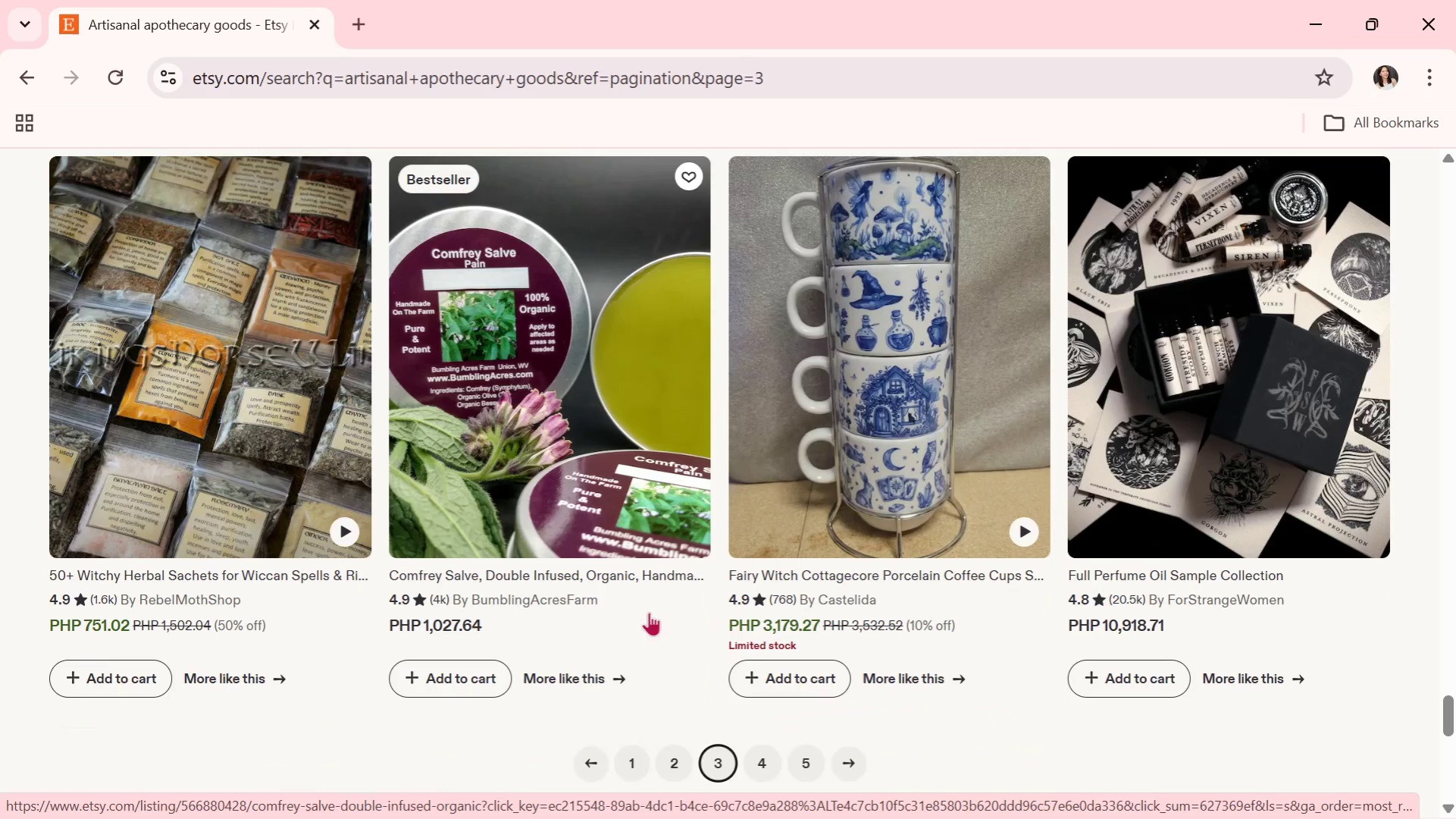 
left_click([766, 758])
 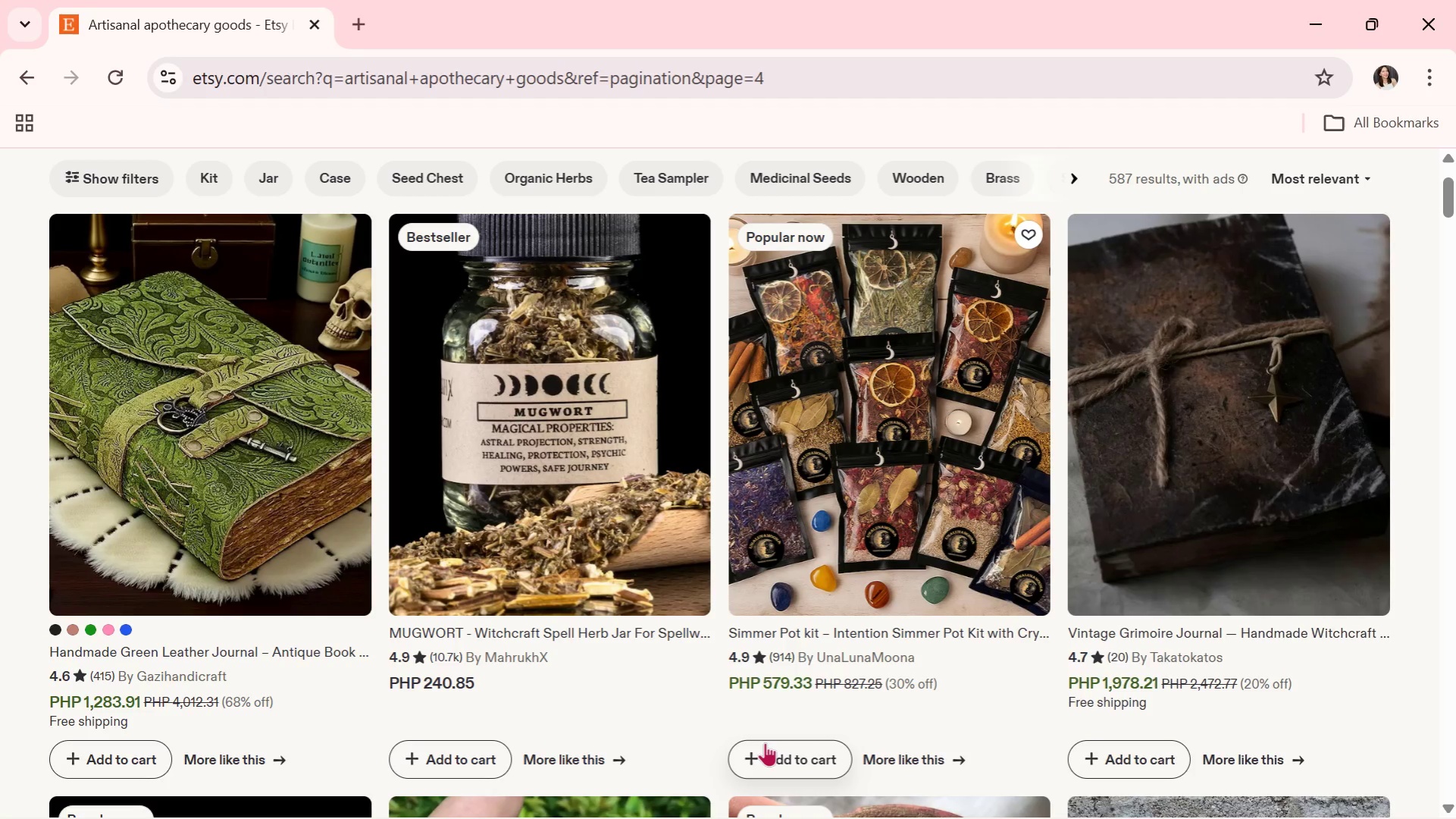 
scroll: coordinate [572, 631], scroll_direction: down, amount: 13.0
 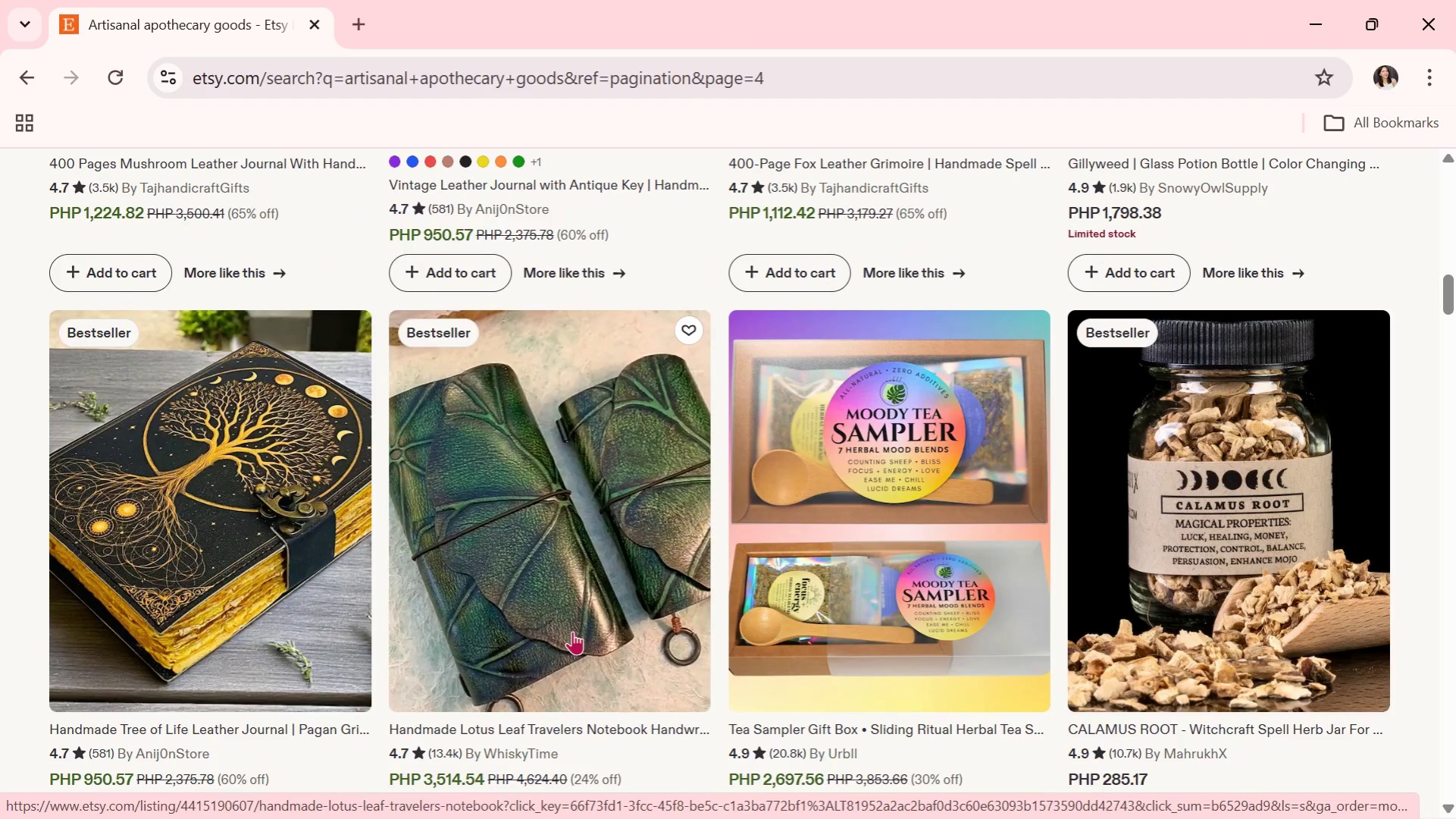 
scroll: coordinate [568, 577], scroll_direction: down, amount: 9.0
 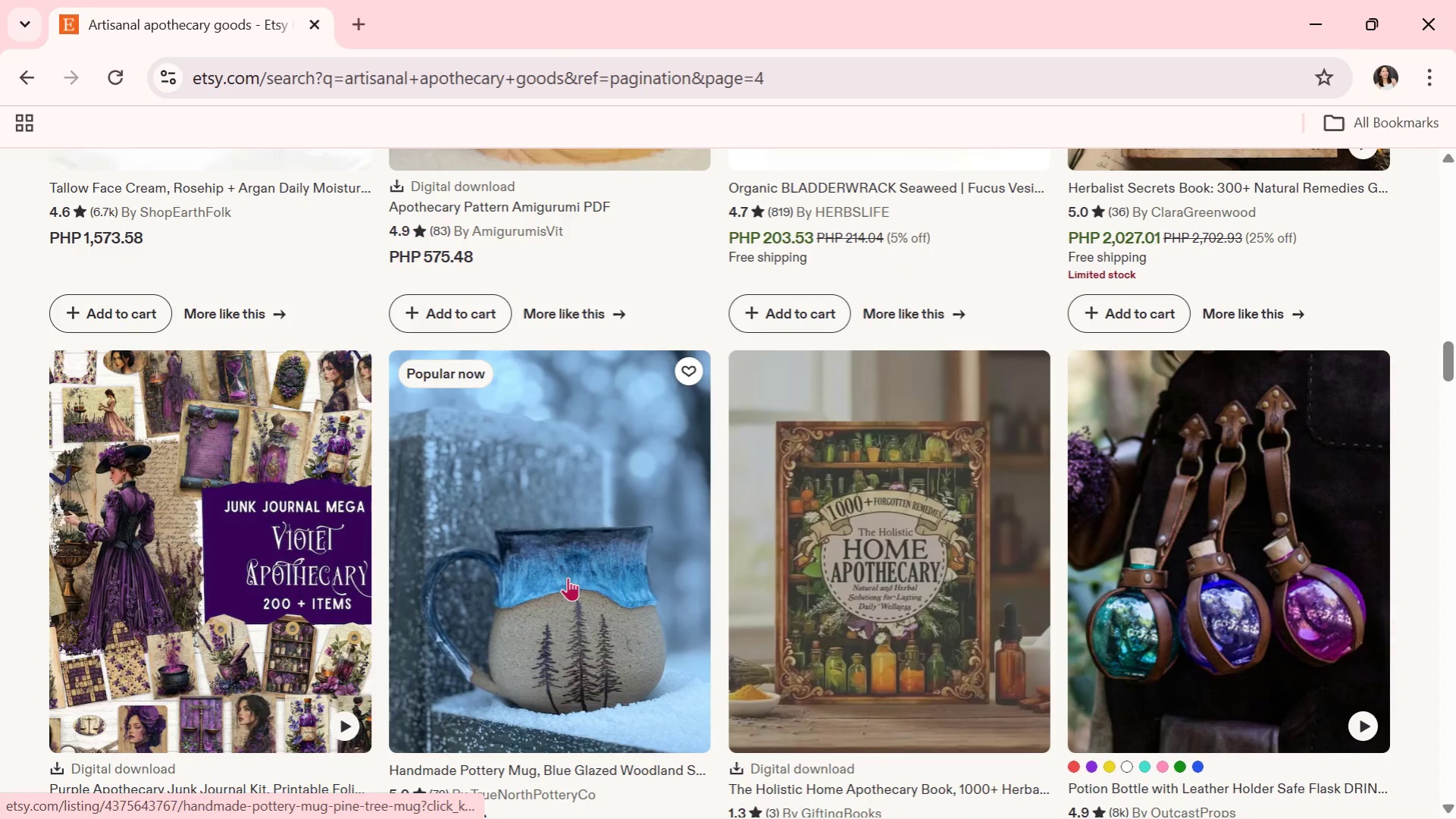 
scroll: coordinate [568, 577], scroll_direction: down, amount: 8.0
 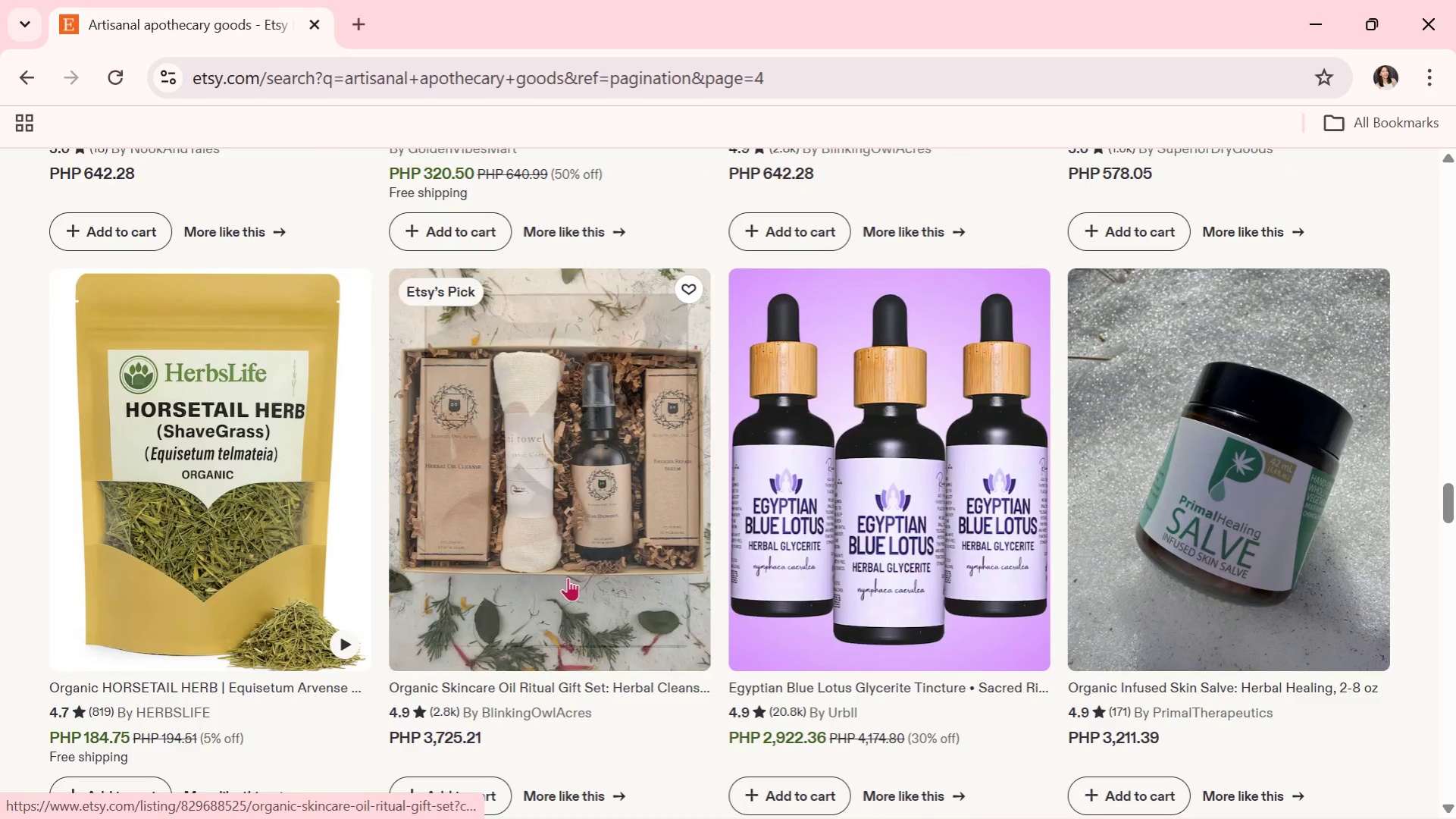 
scroll: coordinate [568, 577], scroll_direction: down, amount: 1.0
 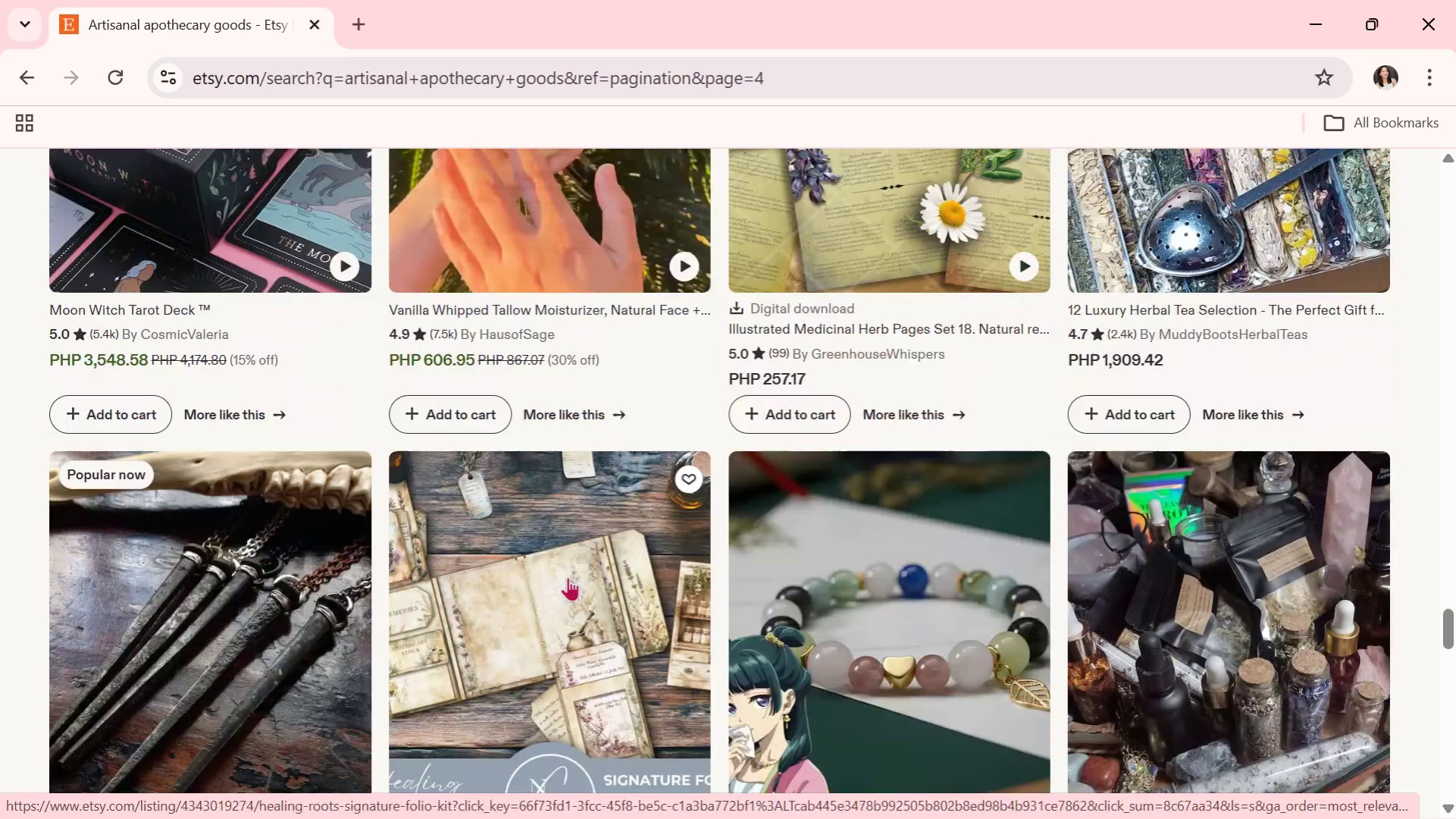 
scroll: coordinate [568, 577], scroll_direction: up, amount: 2.0
 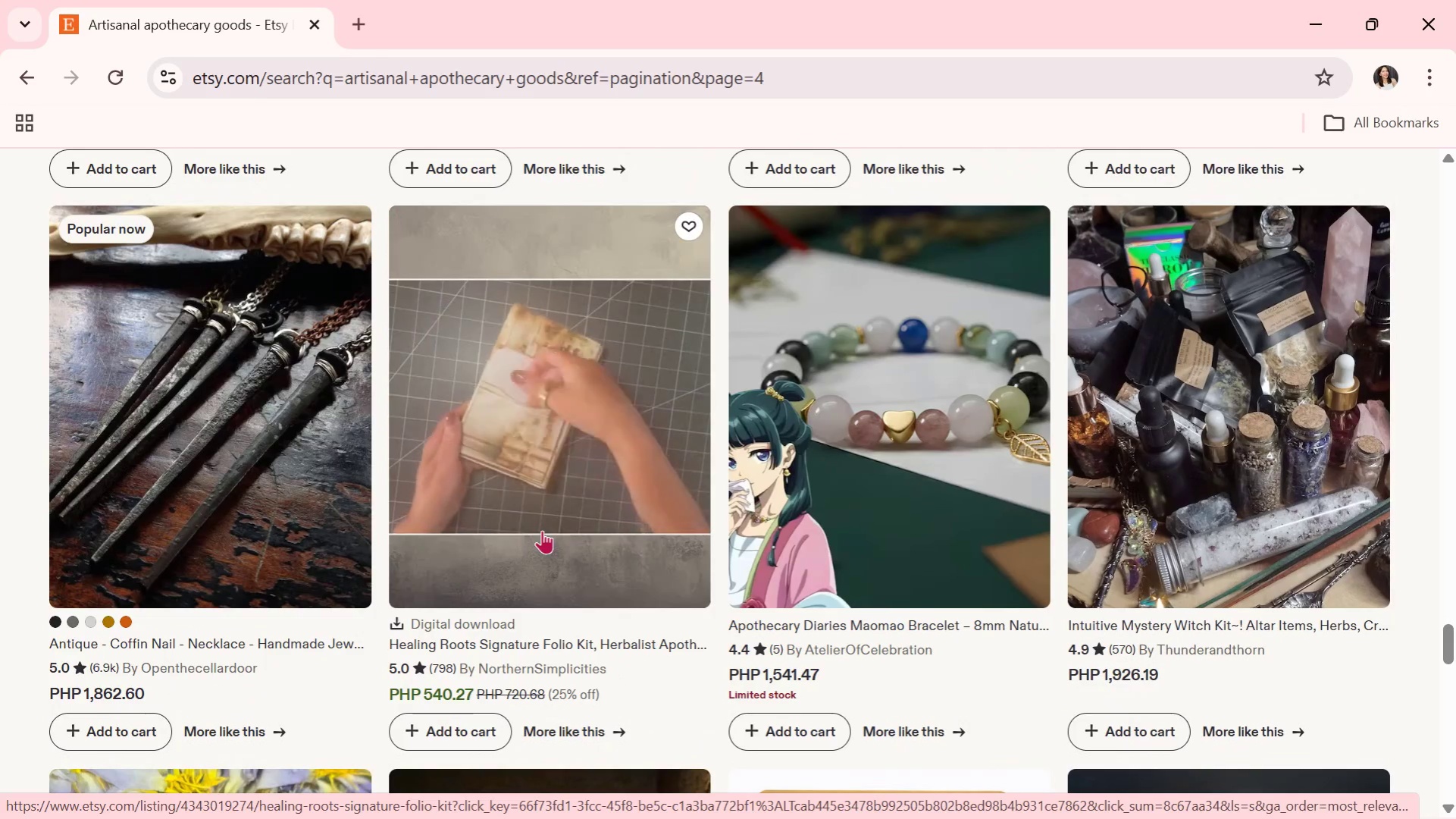 
scroll: coordinate [542, 530], scroll_direction: down, amount: 4.0
 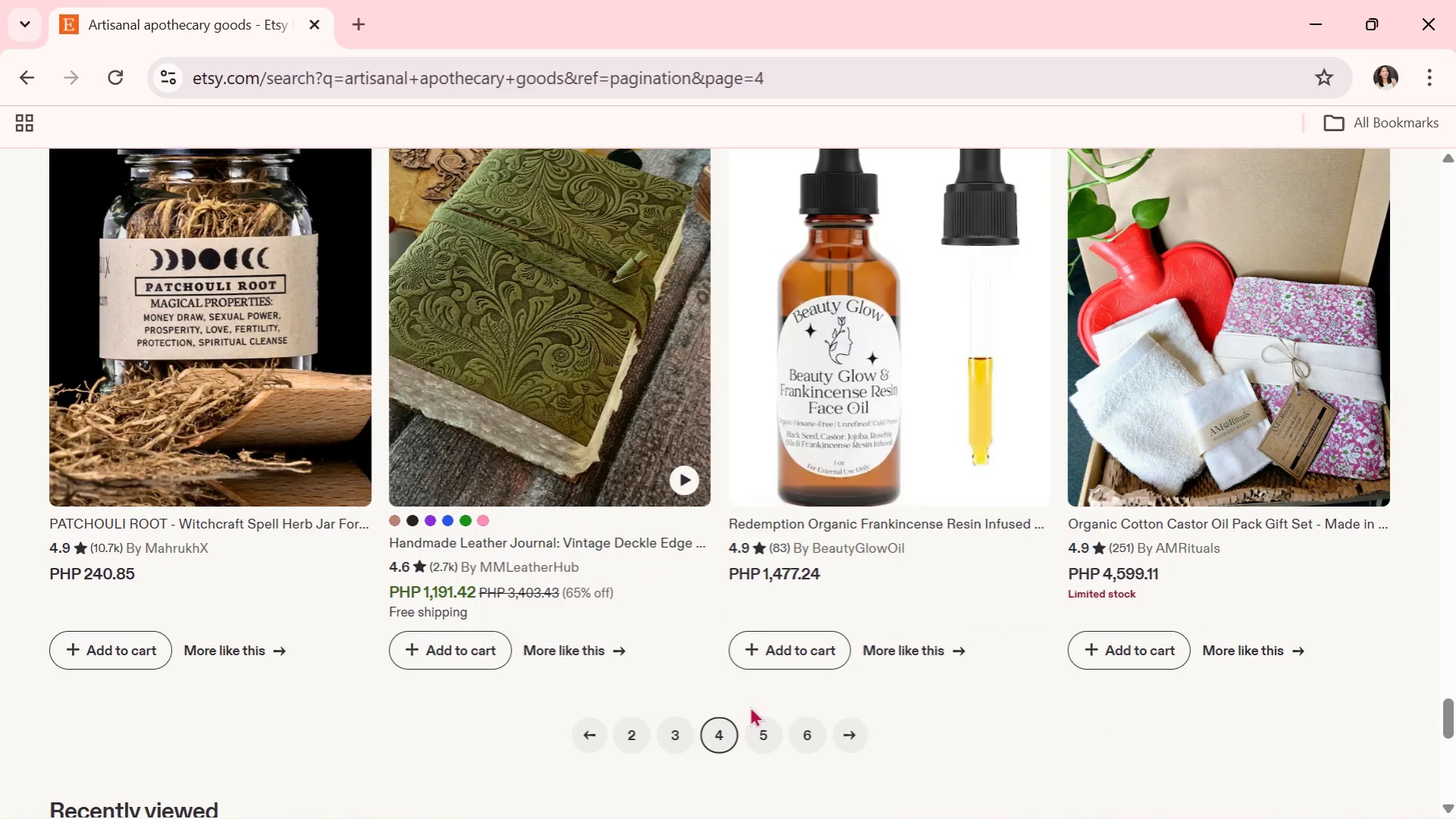 
left_click([756, 737])
 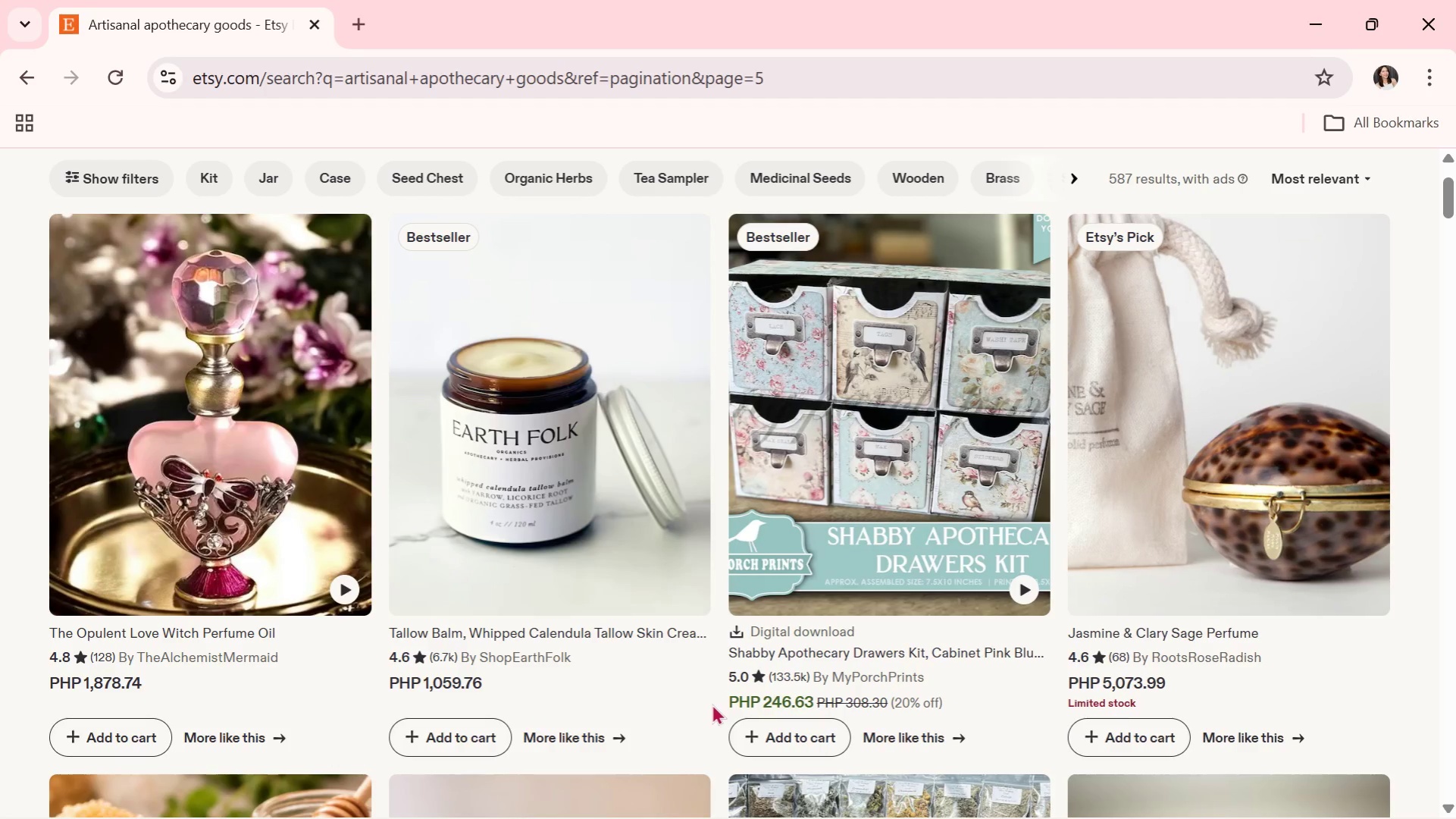 
scroll: coordinate [645, 654], scroll_direction: down, amount: 6.0
 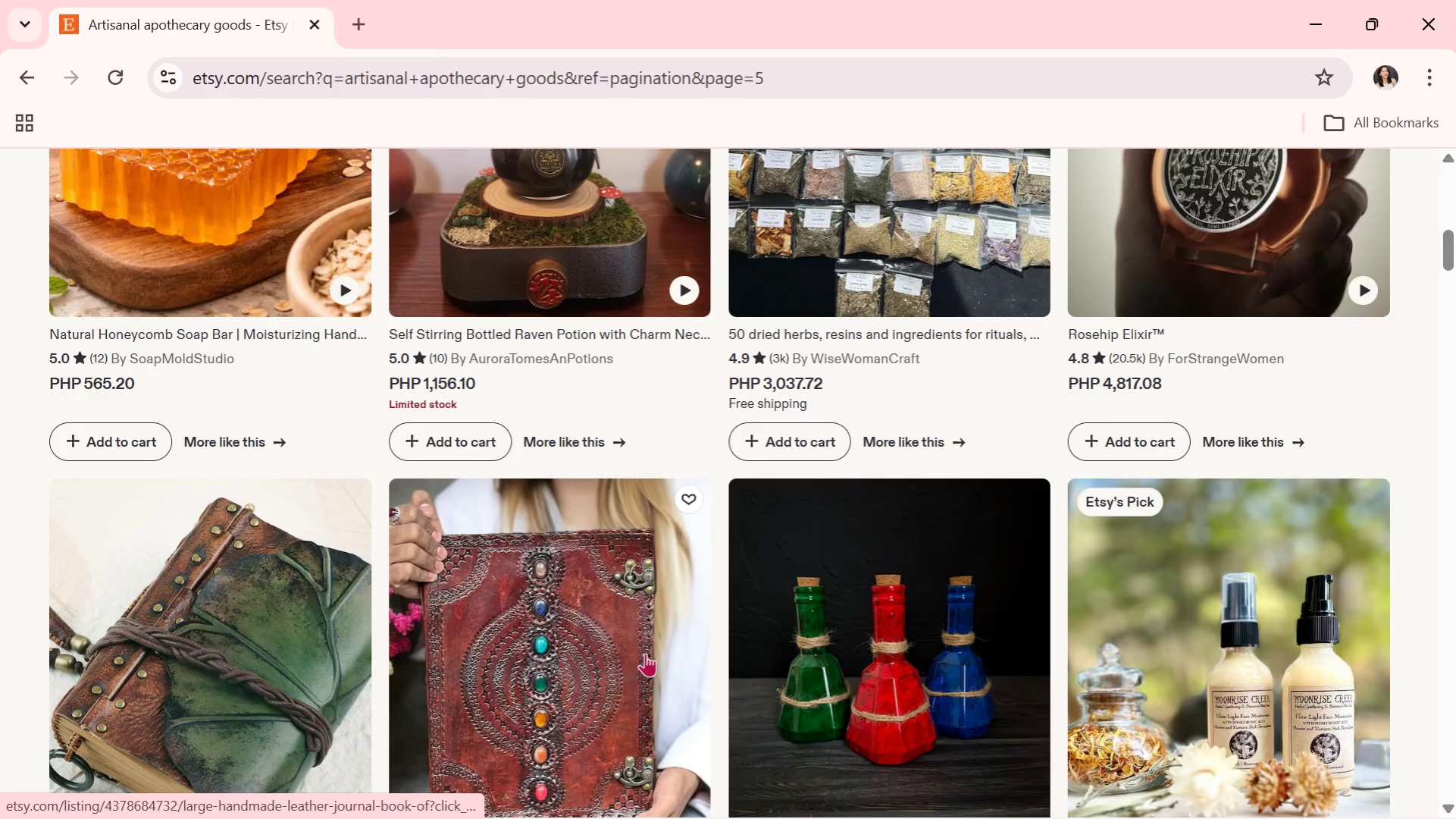 
scroll: coordinate [645, 648], scroll_direction: down, amount: 9.0
 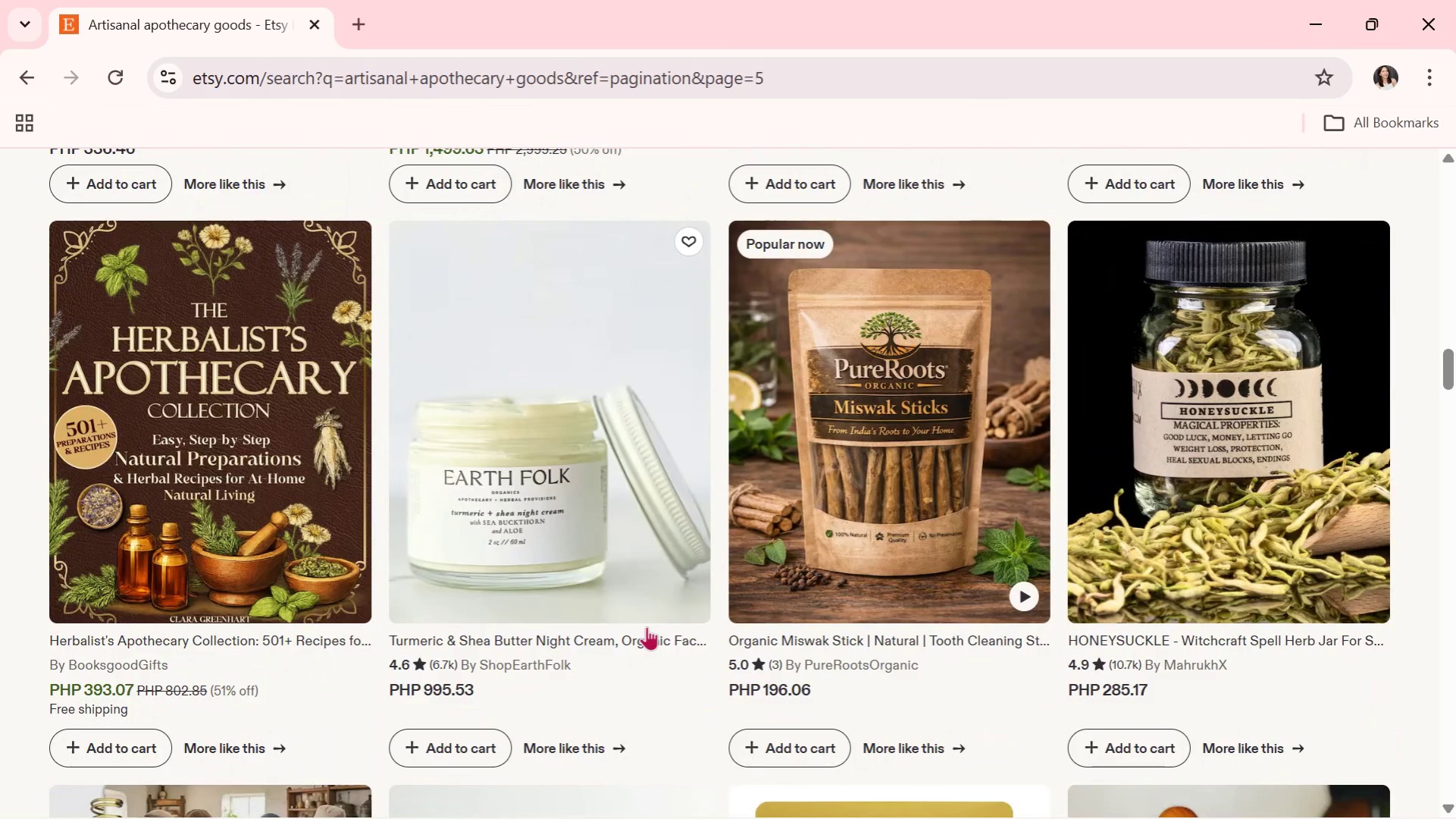 
scroll: coordinate [645, 639], scroll_direction: down, amount: 19.0
 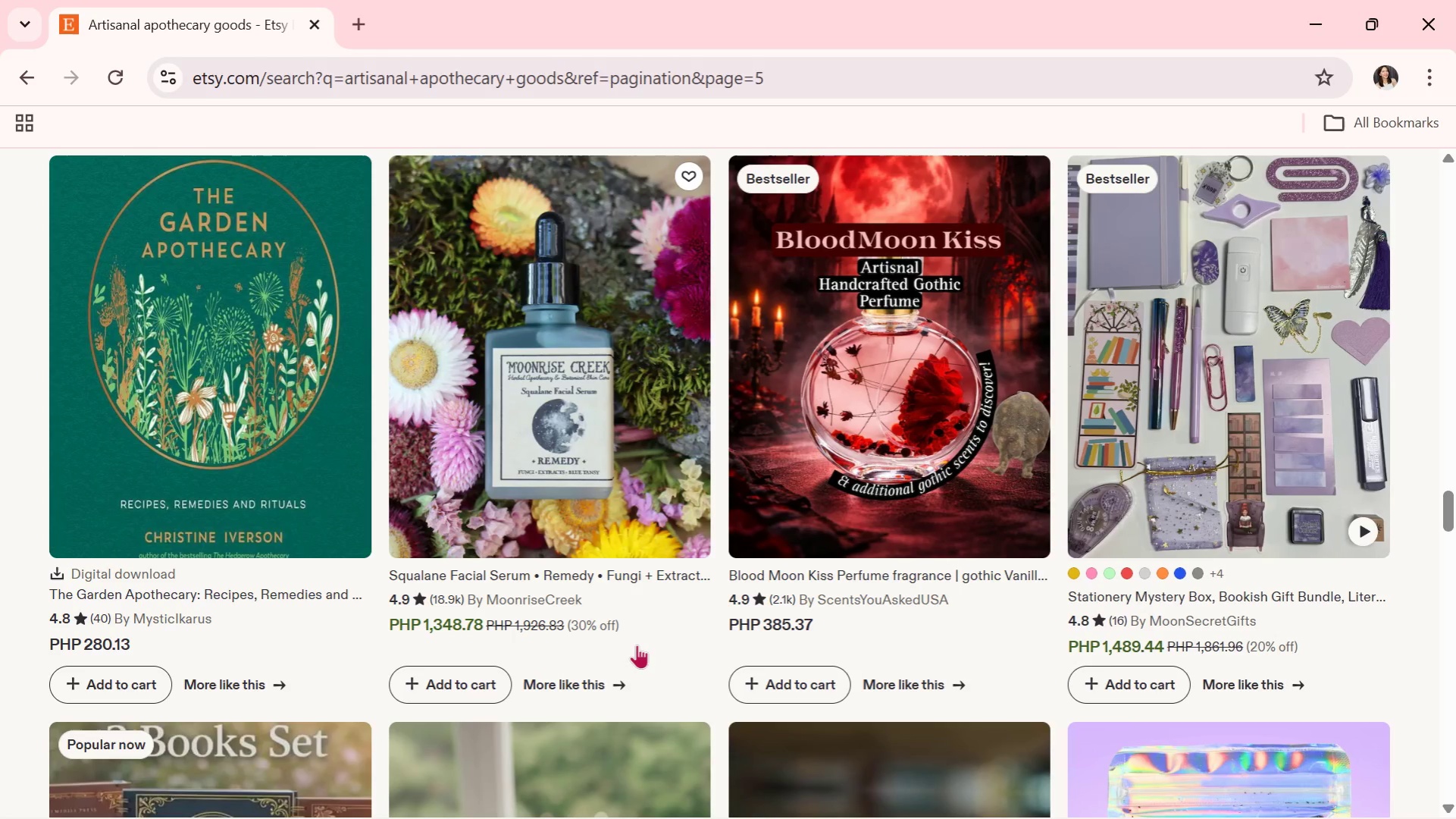 
wait(33.85)
 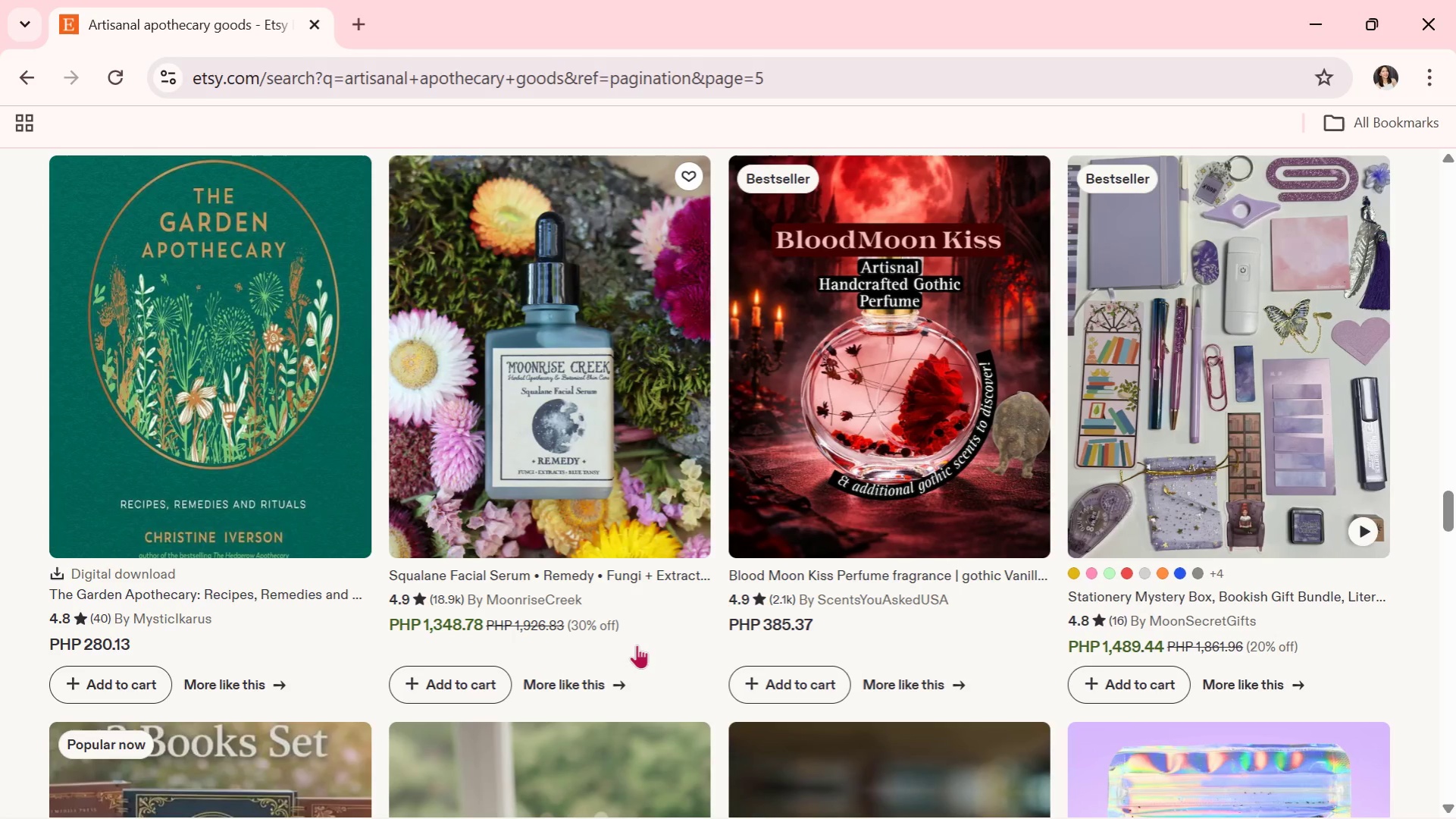 
scroll: coordinate [832, 708], scroll_direction: down, amount: 4.0
 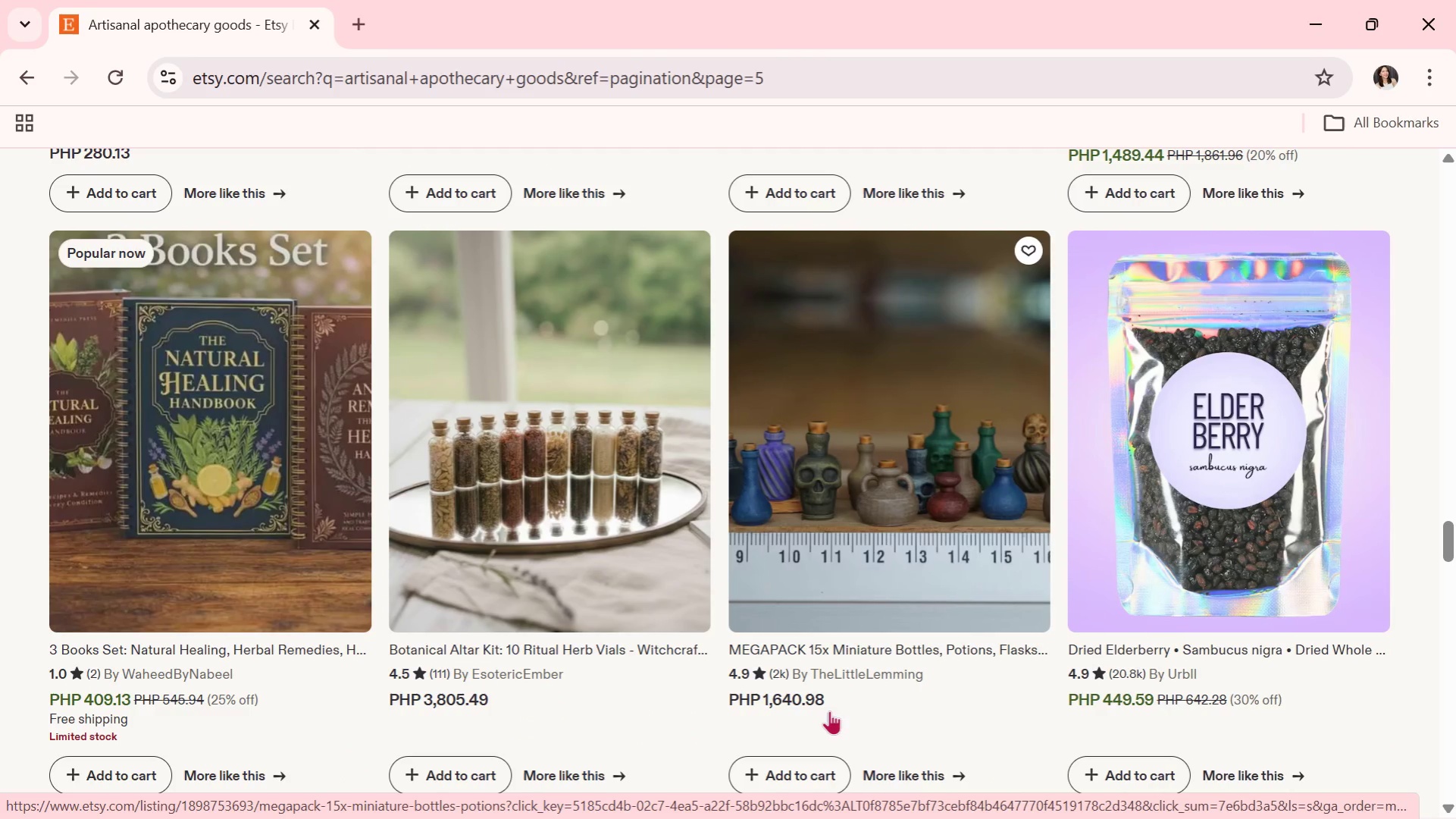 
wait(5.22)
 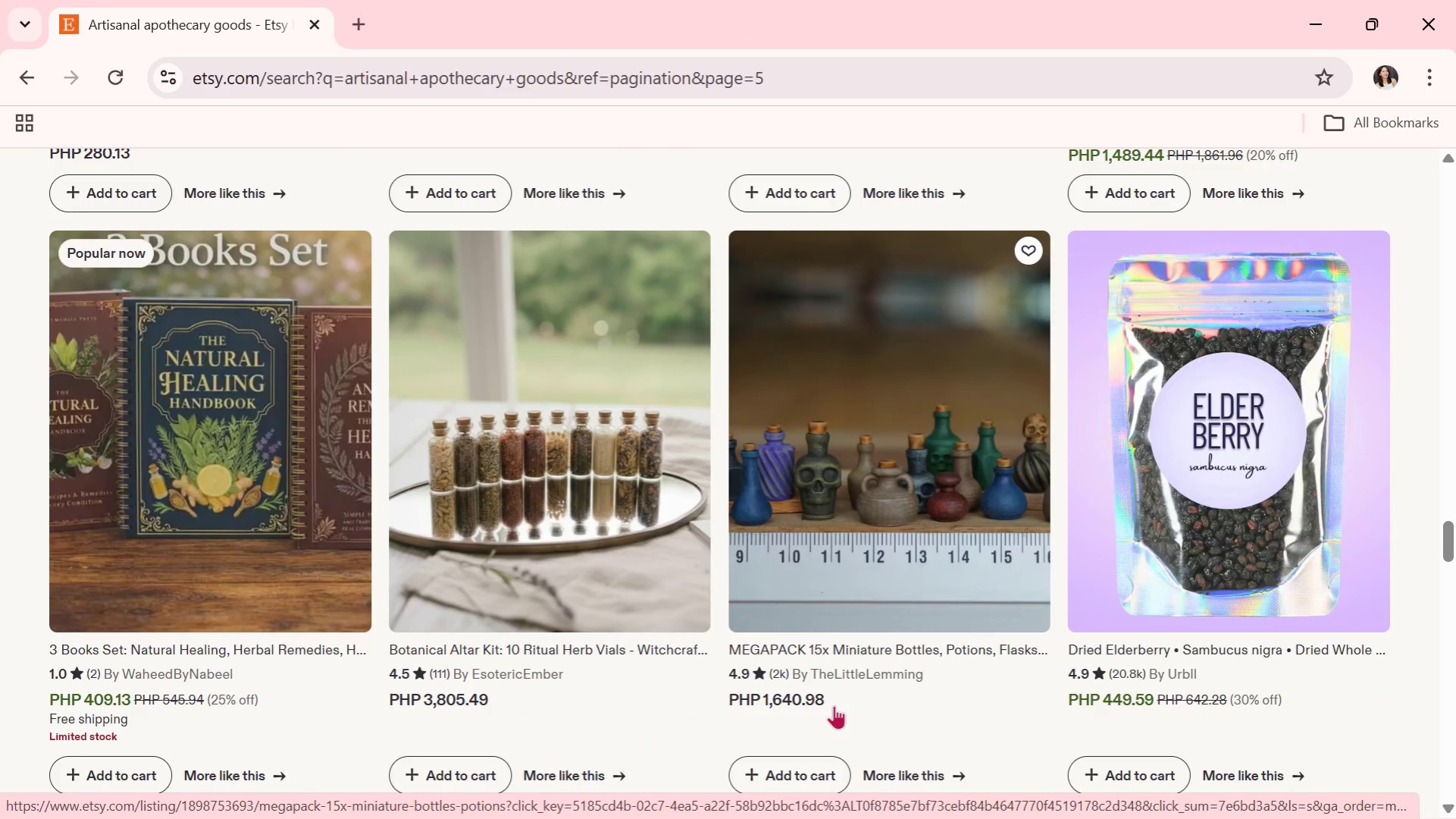 
scroll: coordinate [744, 686], scroll_direction: down, amount: 13.0
 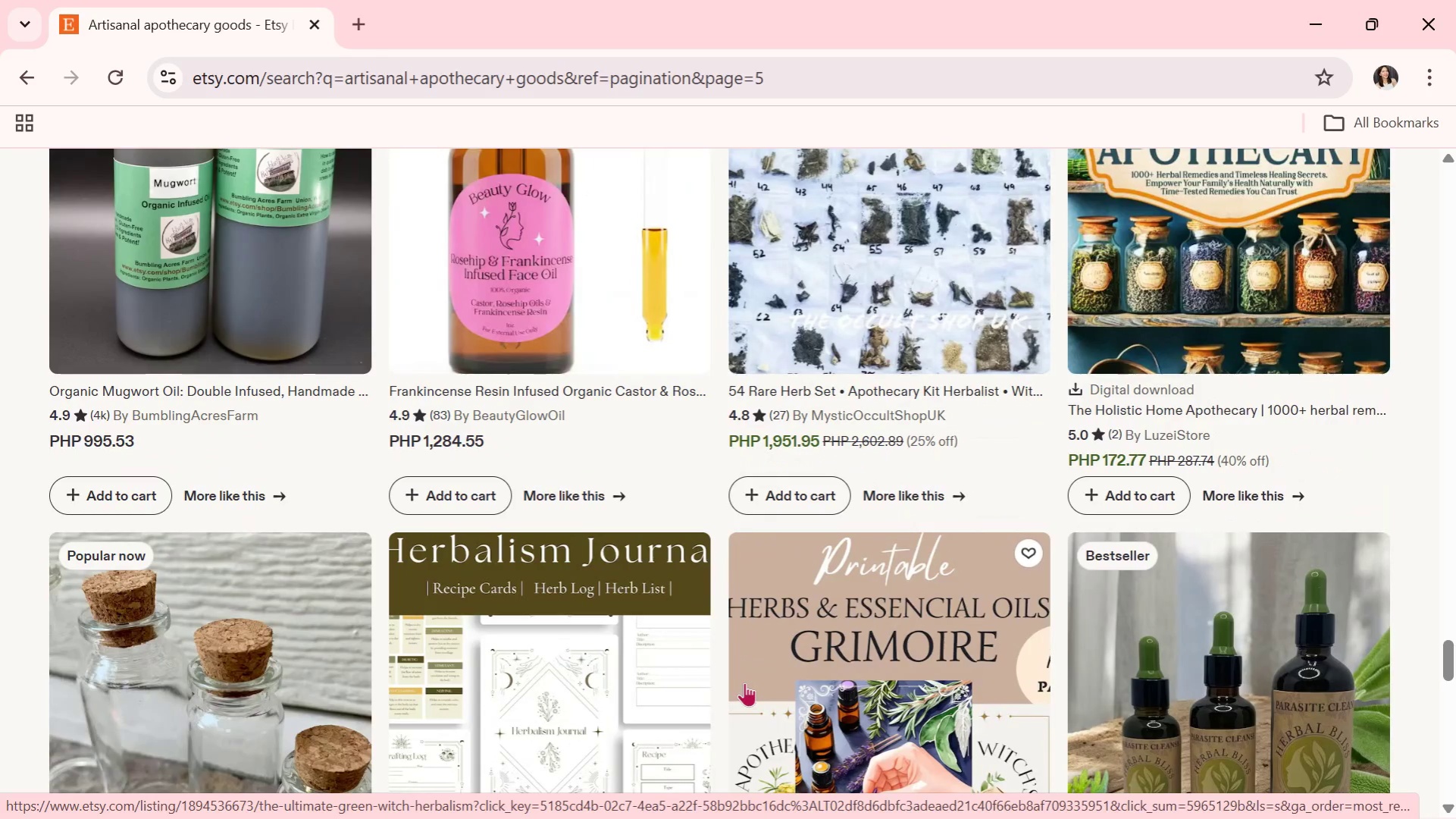 
scroll: coordinate [744, 682], scroll_direction: down, amount: 2.0
 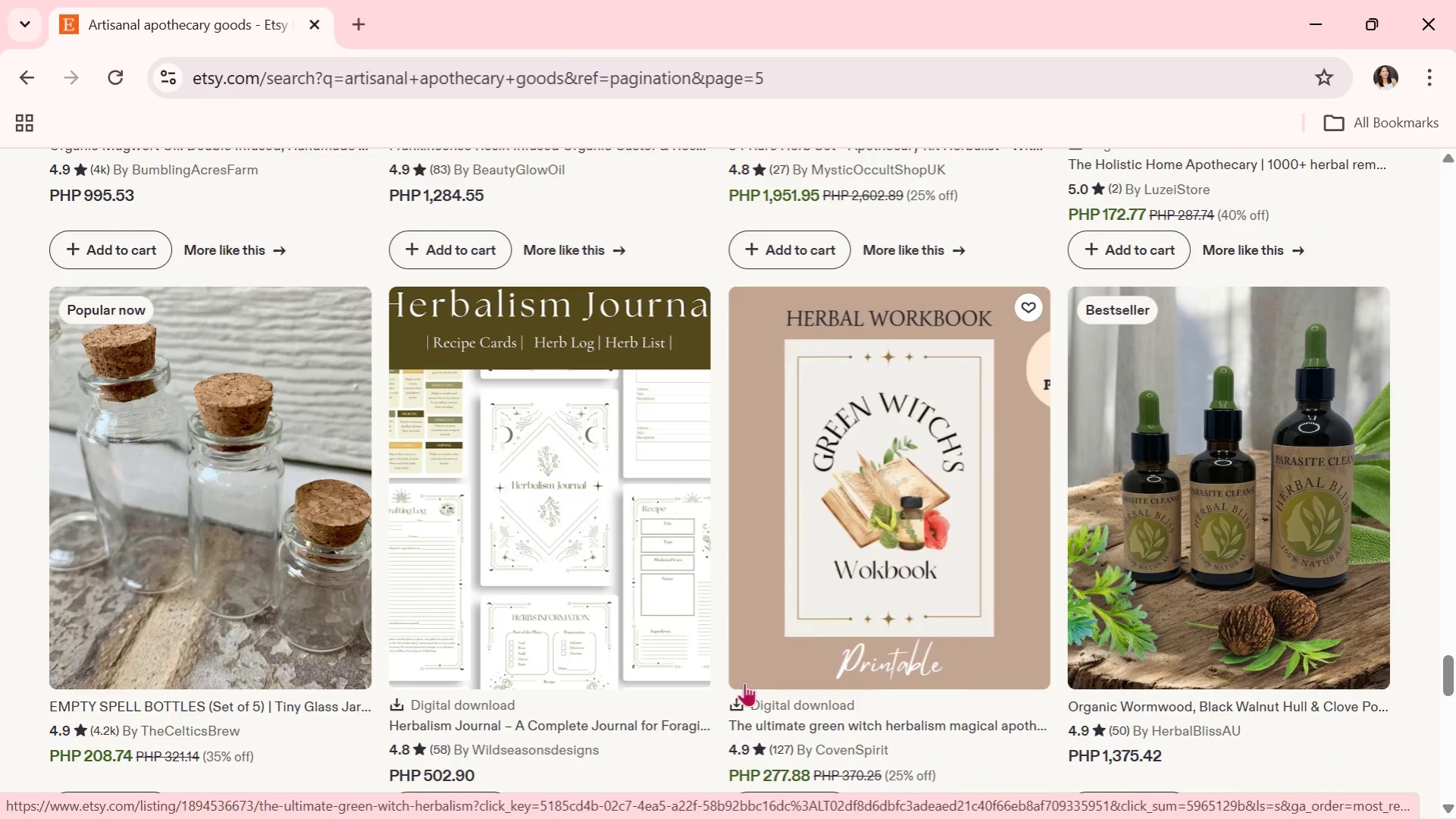 
wait(6.09)
 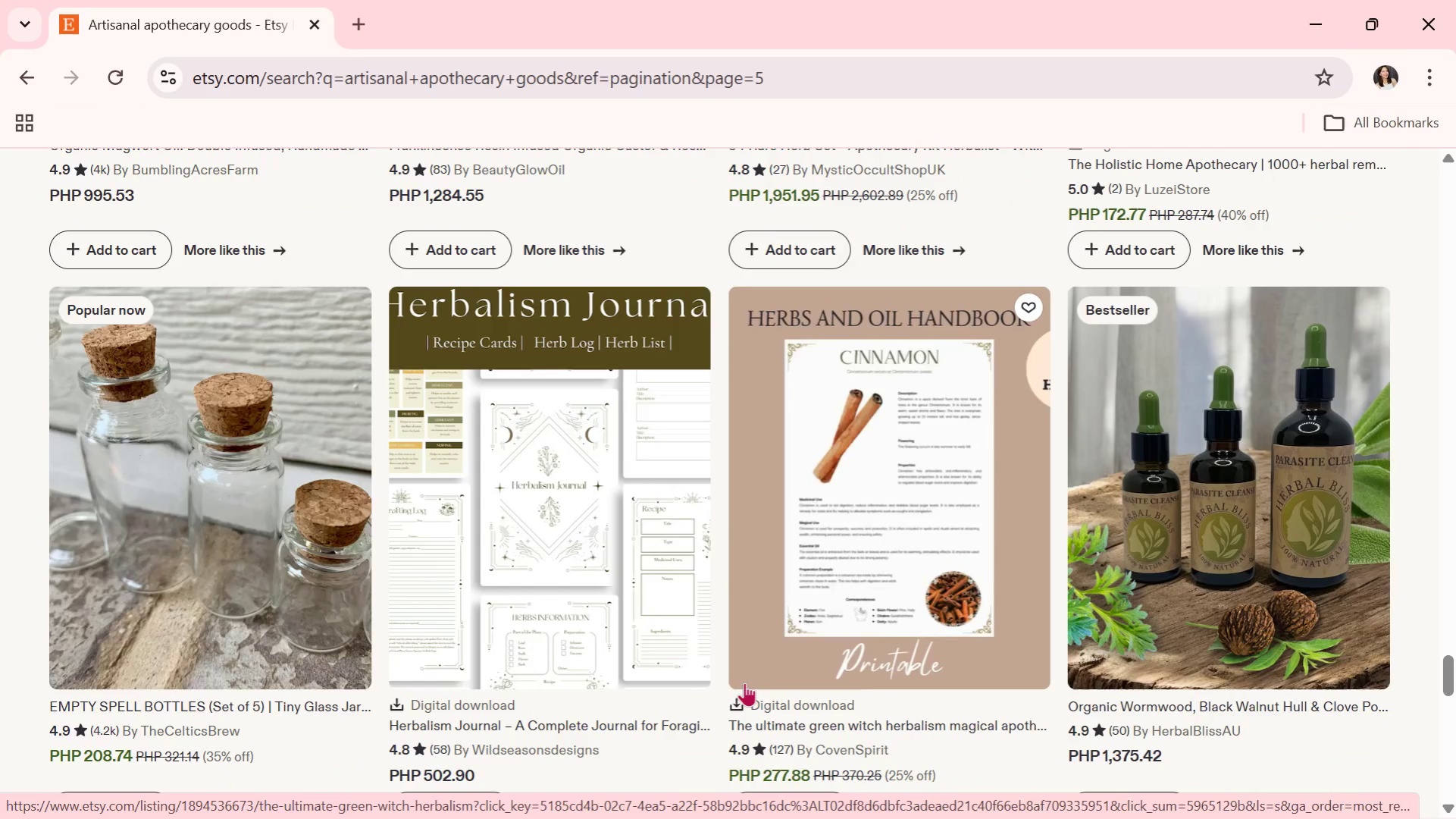 
scroll: coordinate [741, 669], scroll_direction: down, amount: 7.0
 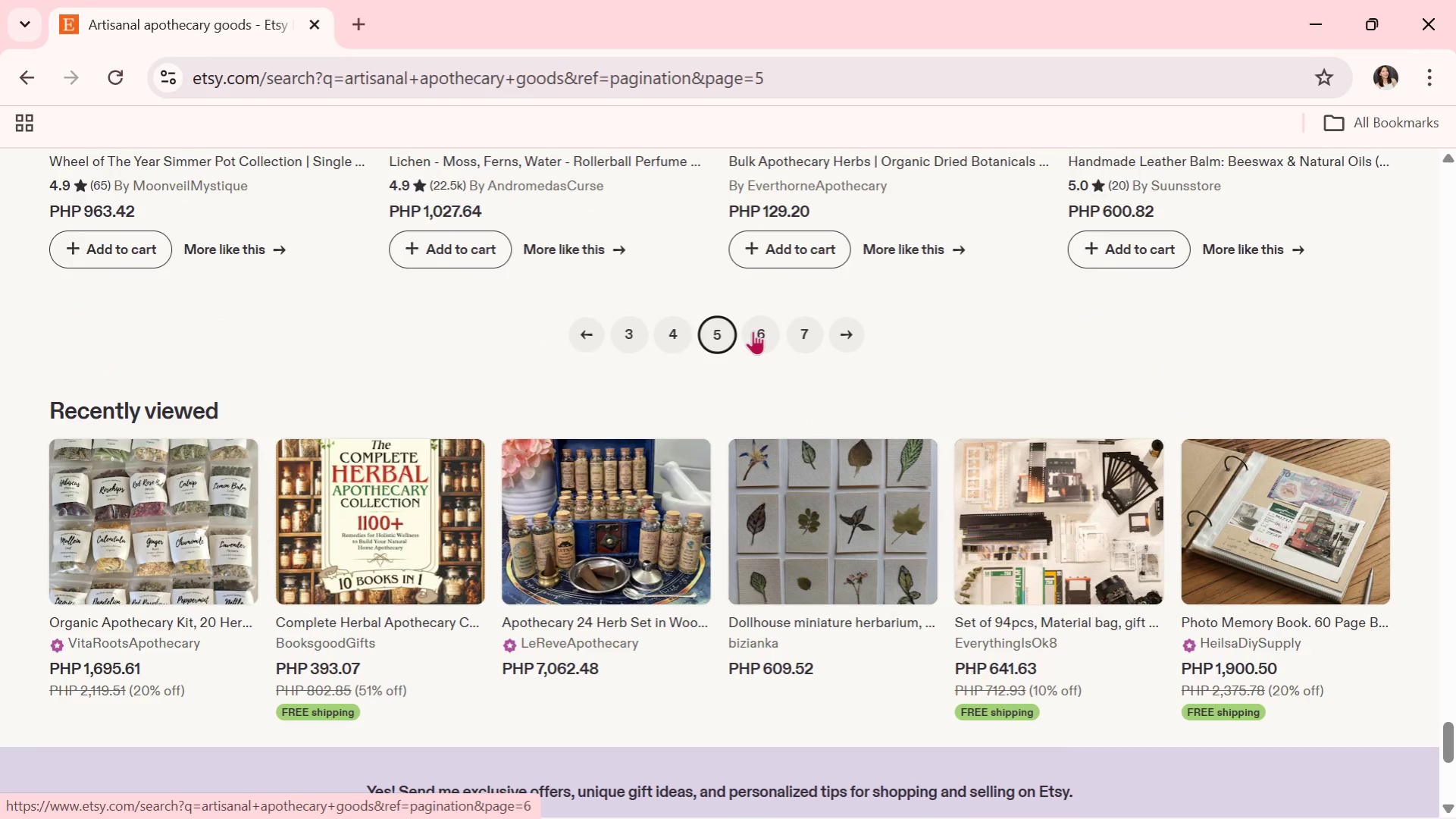 
left_click([753, 329])
 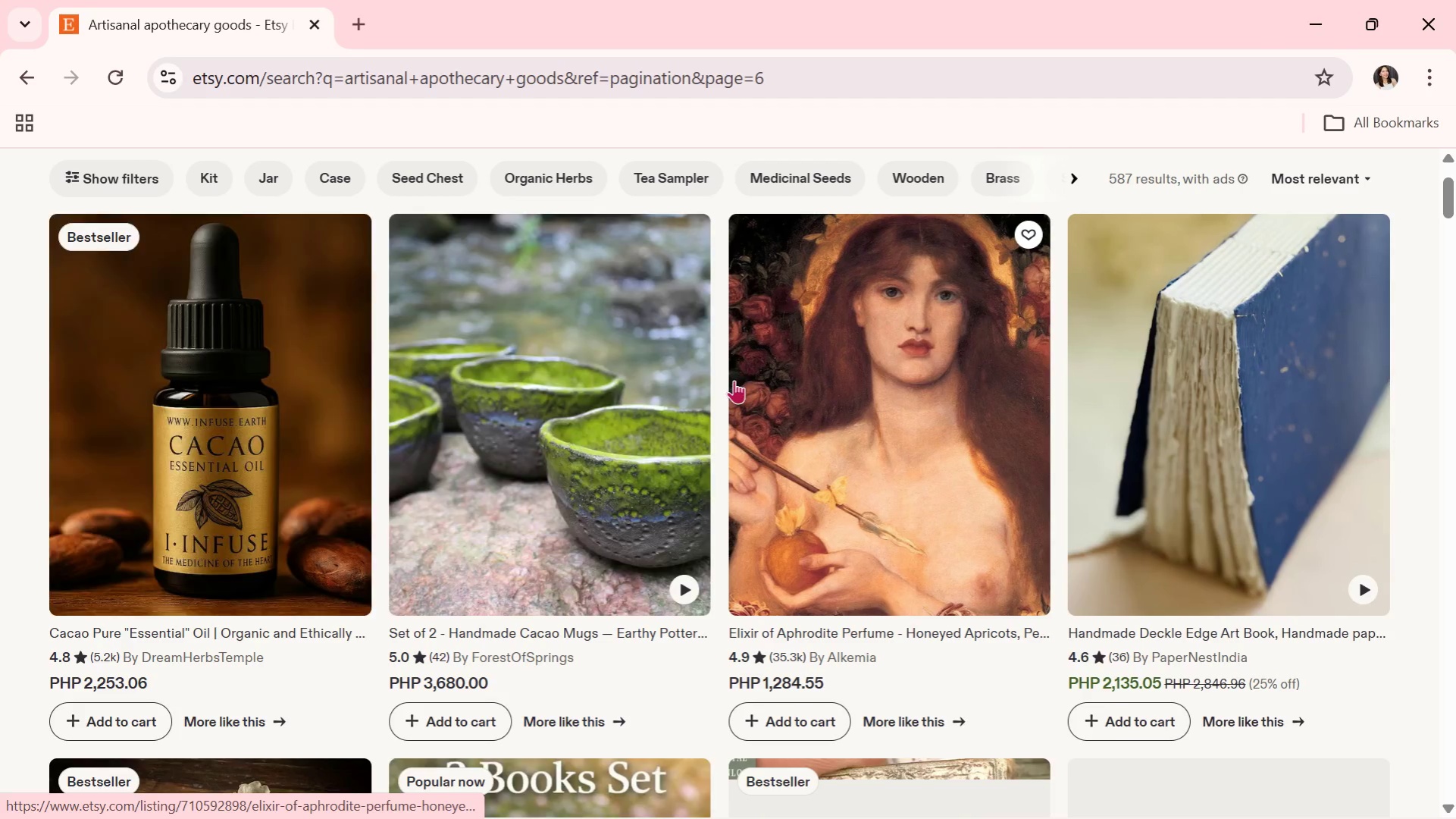 
scroll: coordinate [664, 440], scroll_direction: down, amount: 13.0
 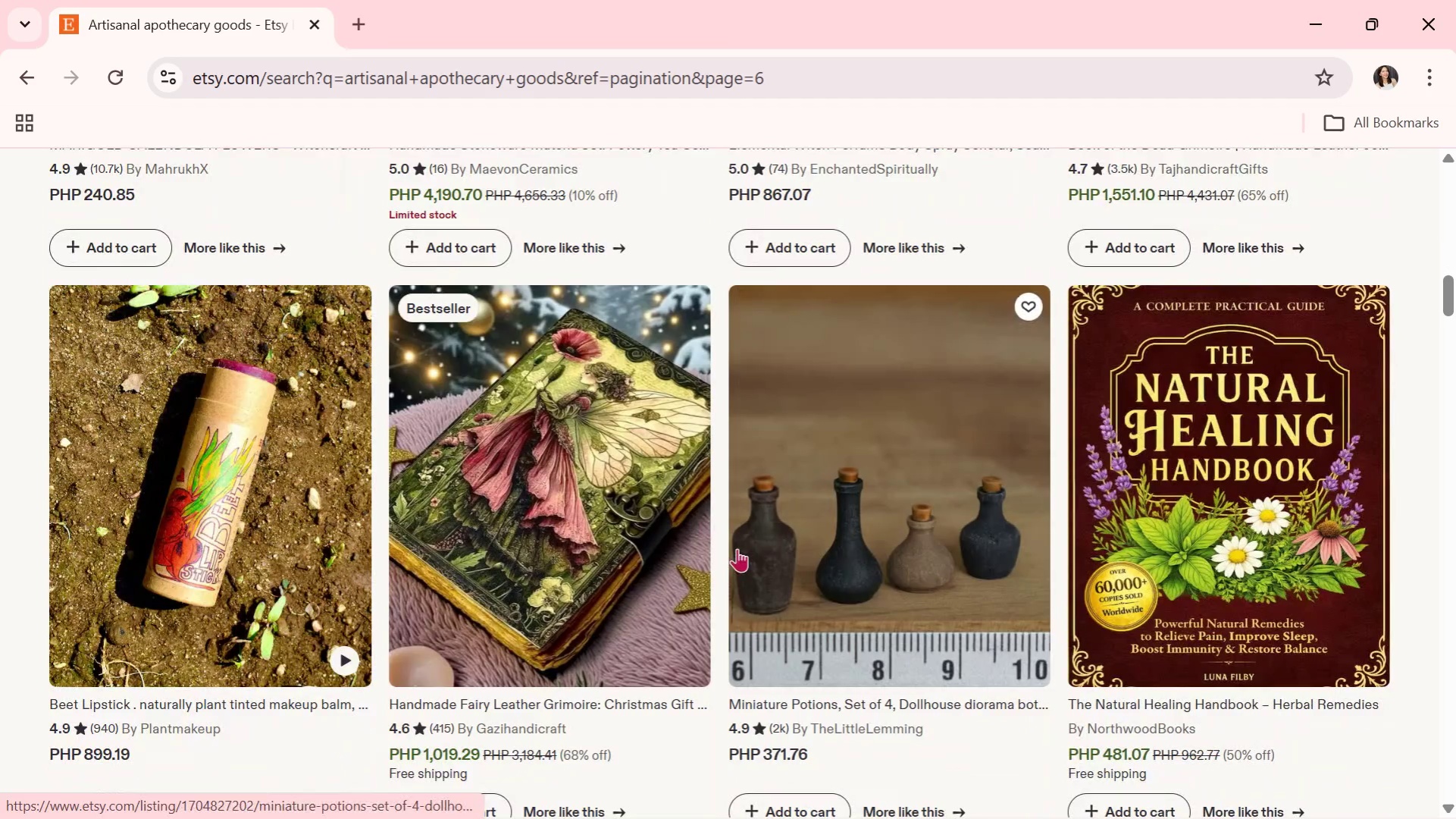 
scroll: coordinate [900, 612], scroll_direction: down, amount: 25.0
 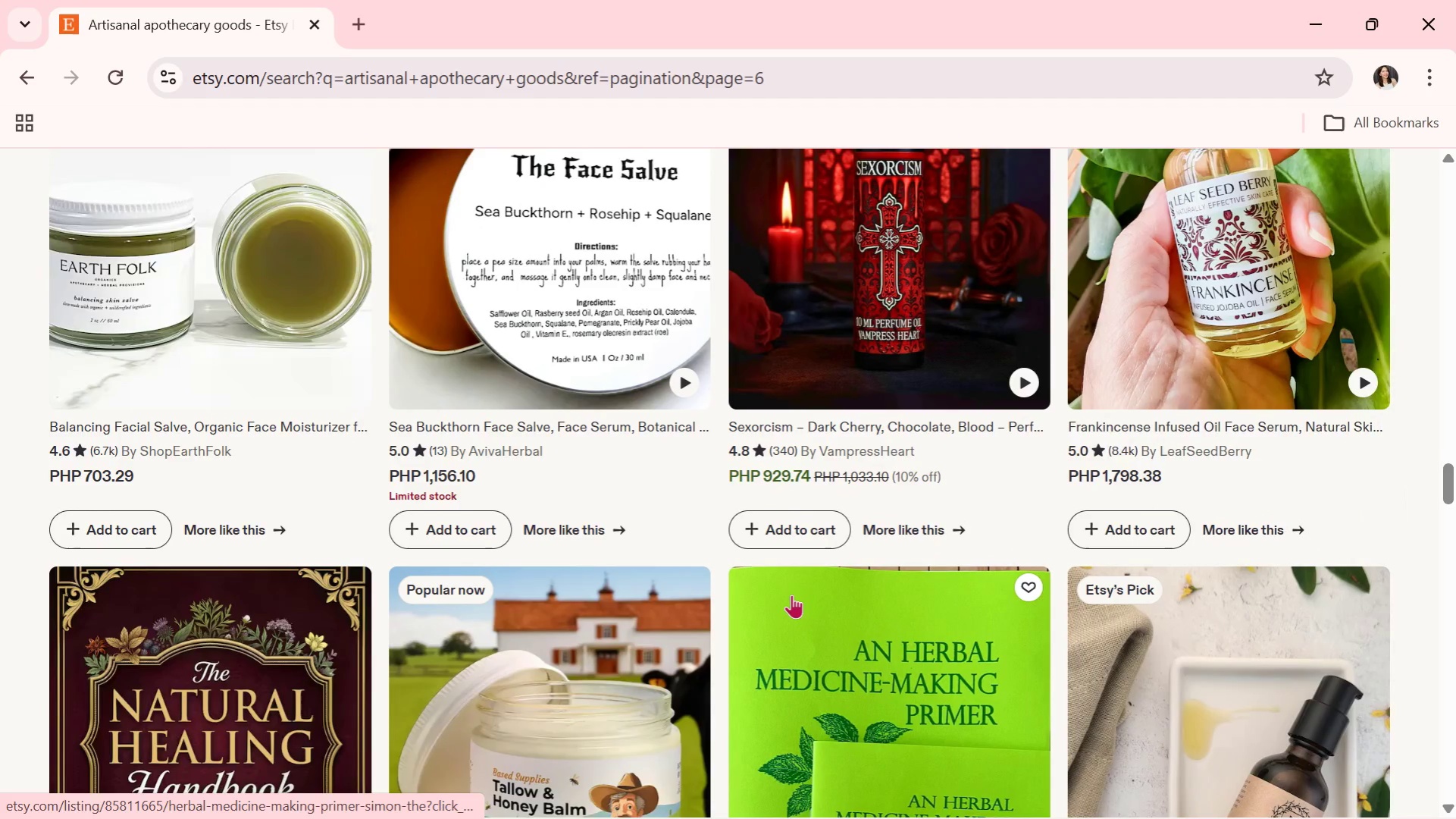 
scroll: coordinate [722, 626], scroll_direction: down, amount: 15.0
 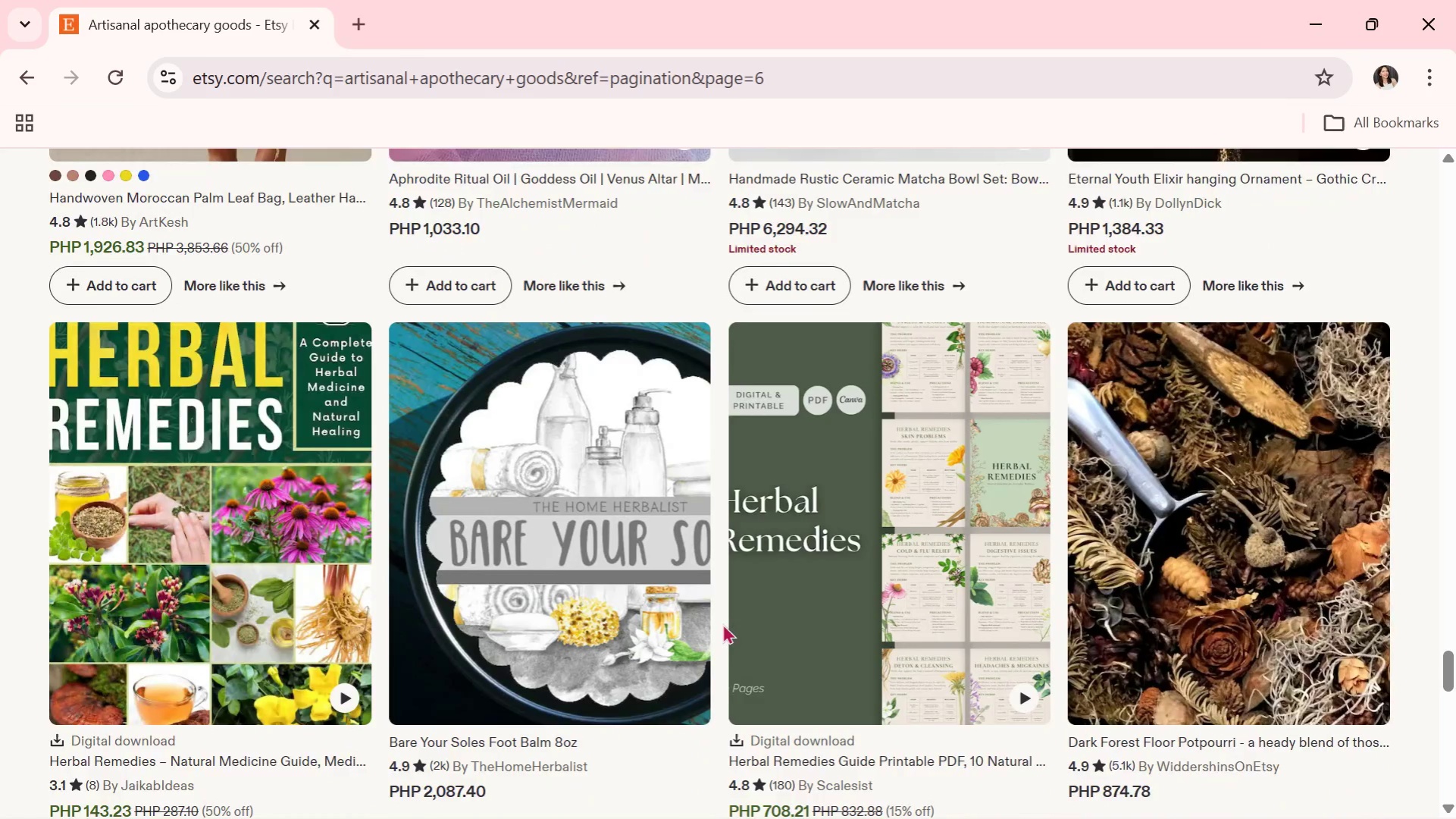 
scroll: coordinate [727, 593], scroll_direction: down, amount: 7.0
 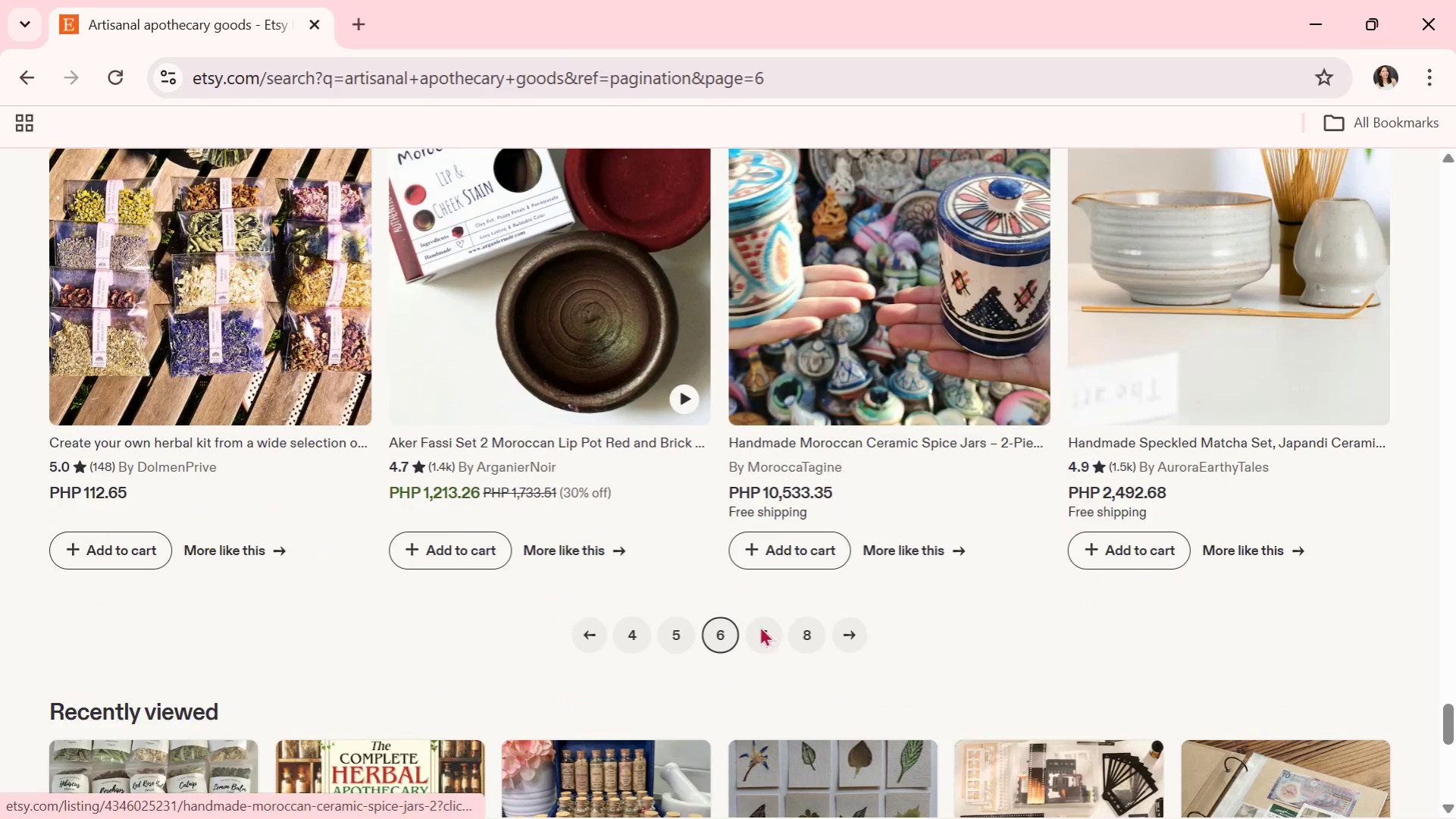 
left_click([766, 631])
 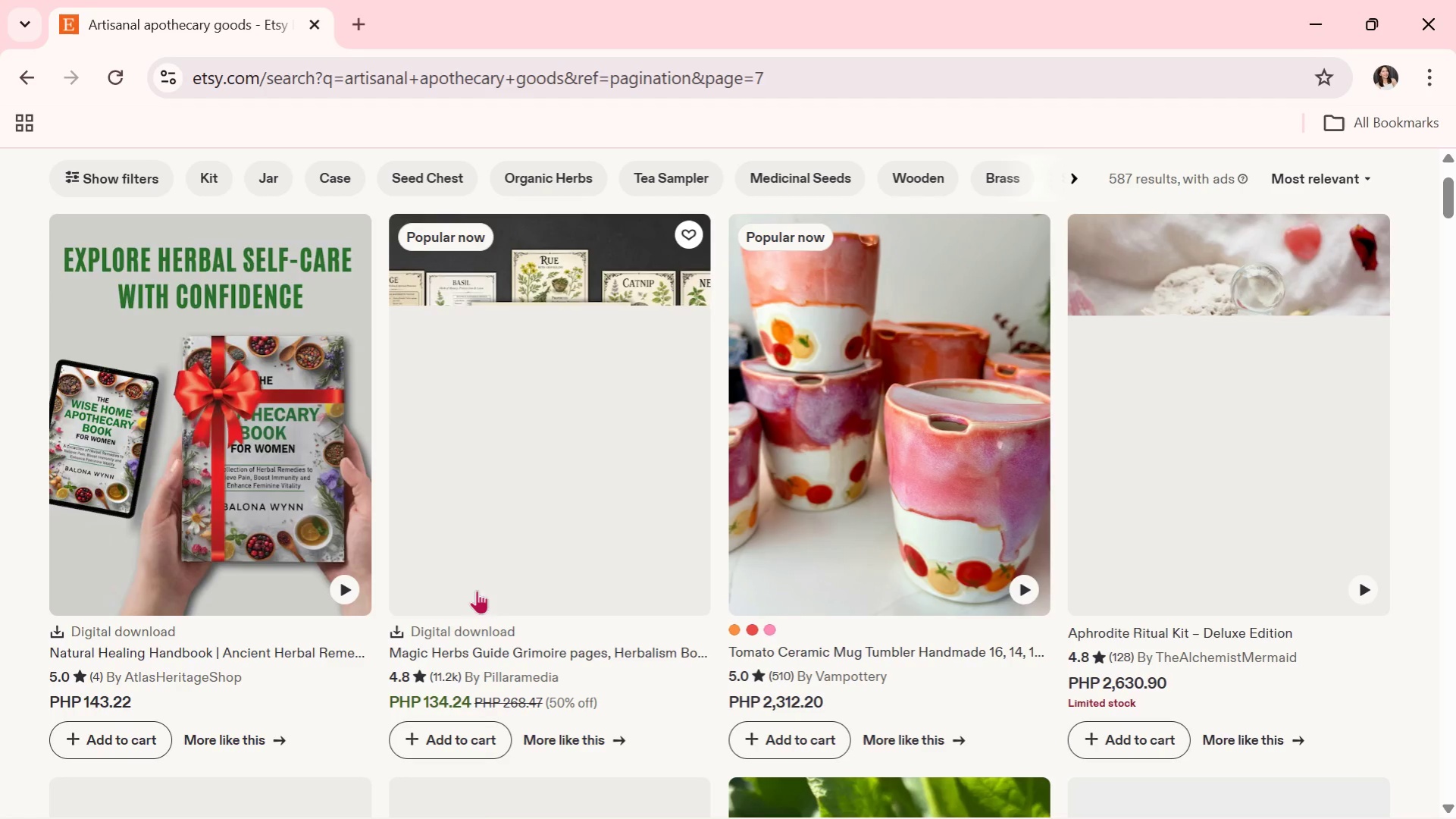 
scroll: coordinate [497, 582], scroll_direction: down, amount: 5.0
 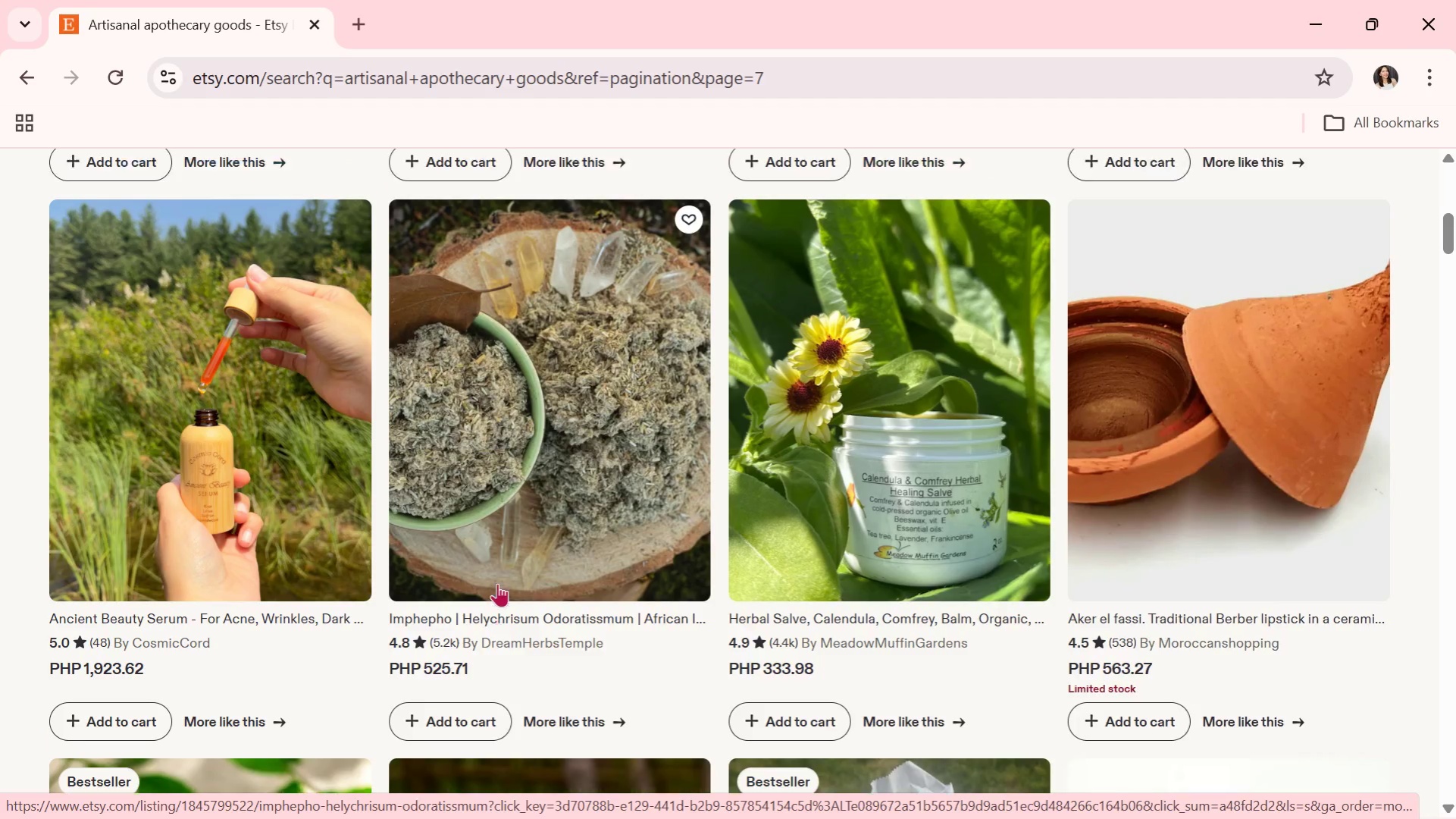 
key(Alt+Tab)
 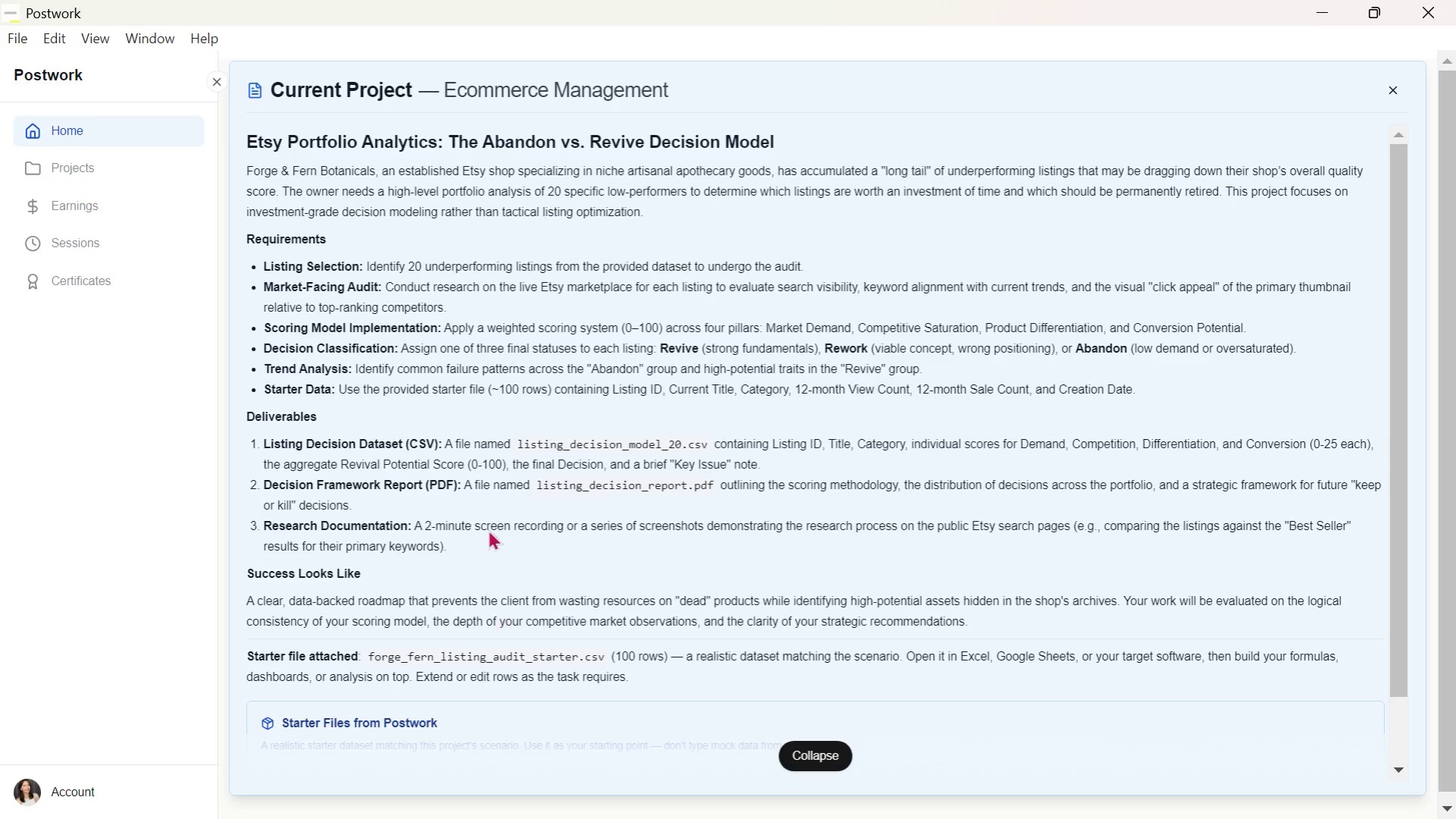 
scroll: coordinate [527, 659], scroll_direction: up, amount: 22.0